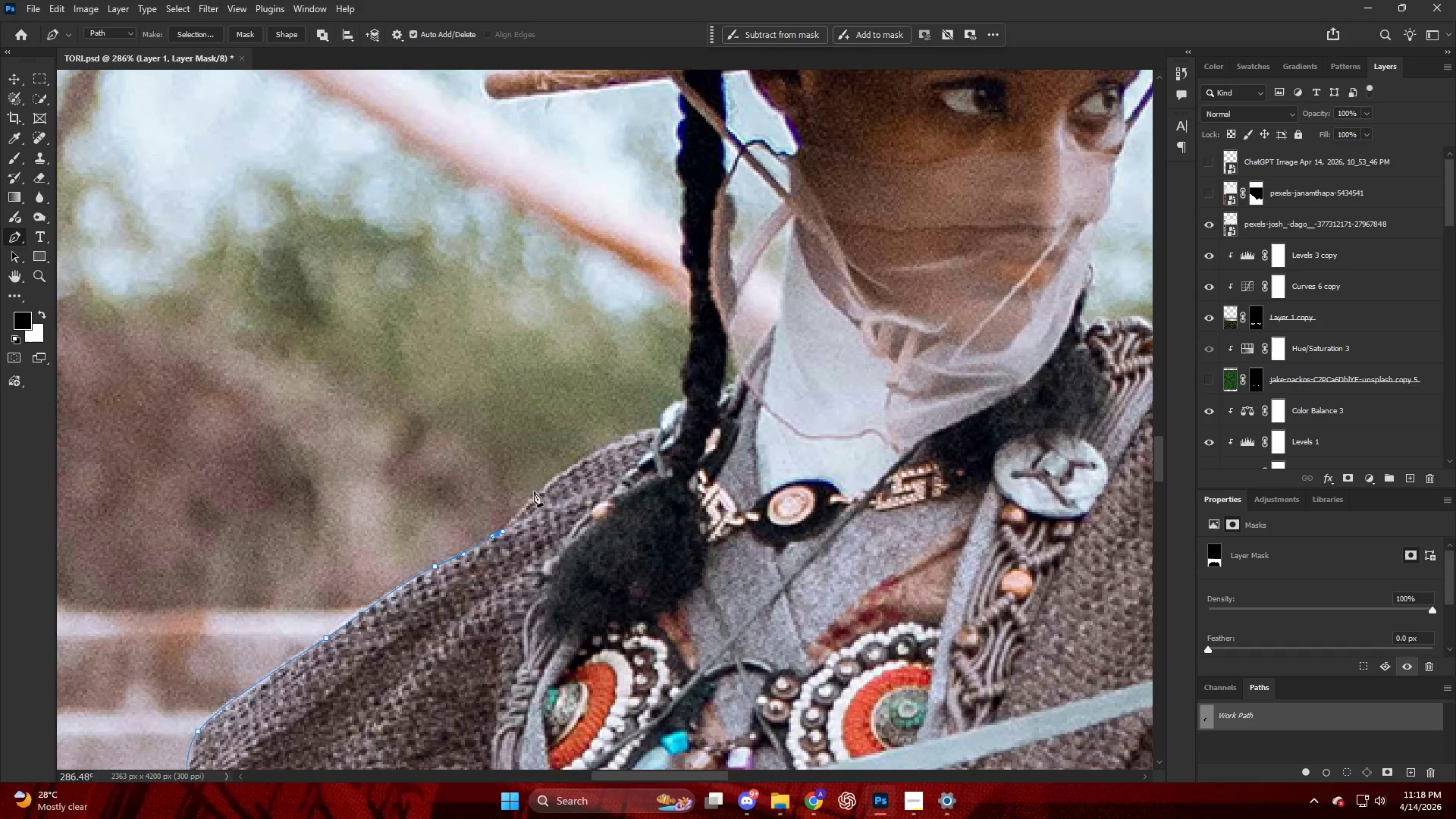 
scroll: coordinate [579, 423], scroll_direction: up, amount: 1.0
 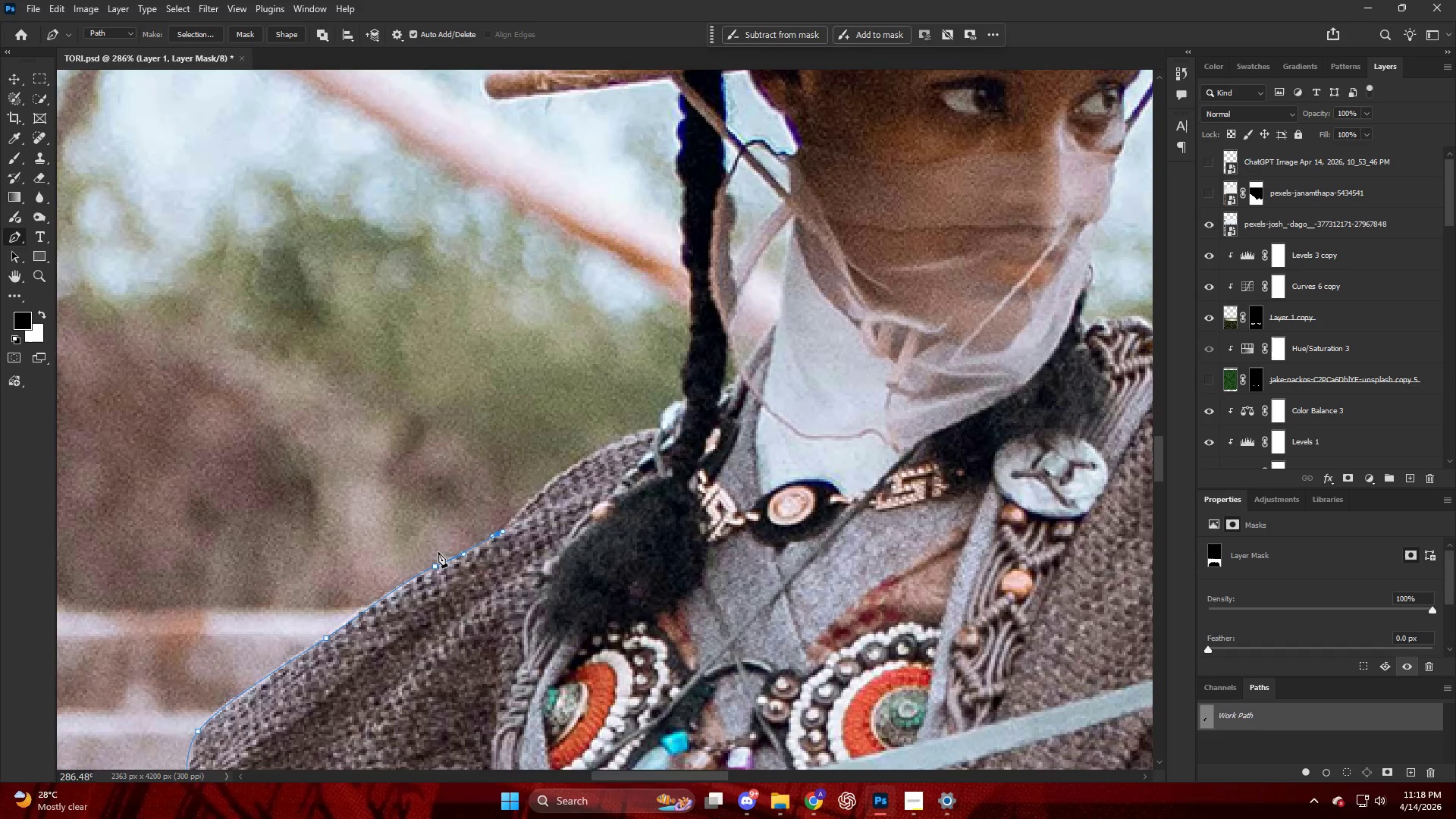 
left_click_drag(start_coordinate=[566, 473], to_coordinate=[612, 441])
 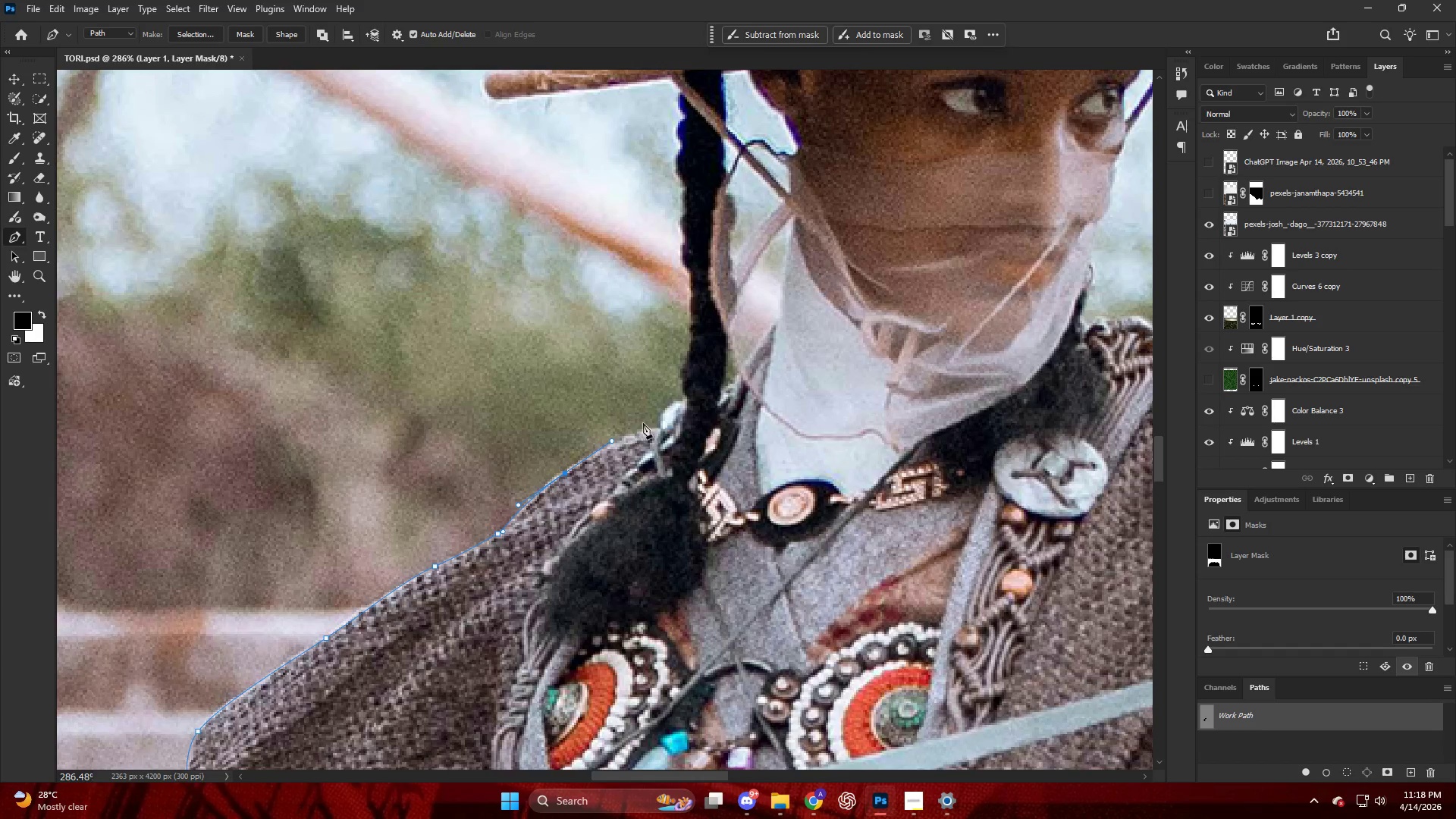 
left_click_drag(start_coordinate=[646, 422], to_coordinate=[654, 421])
 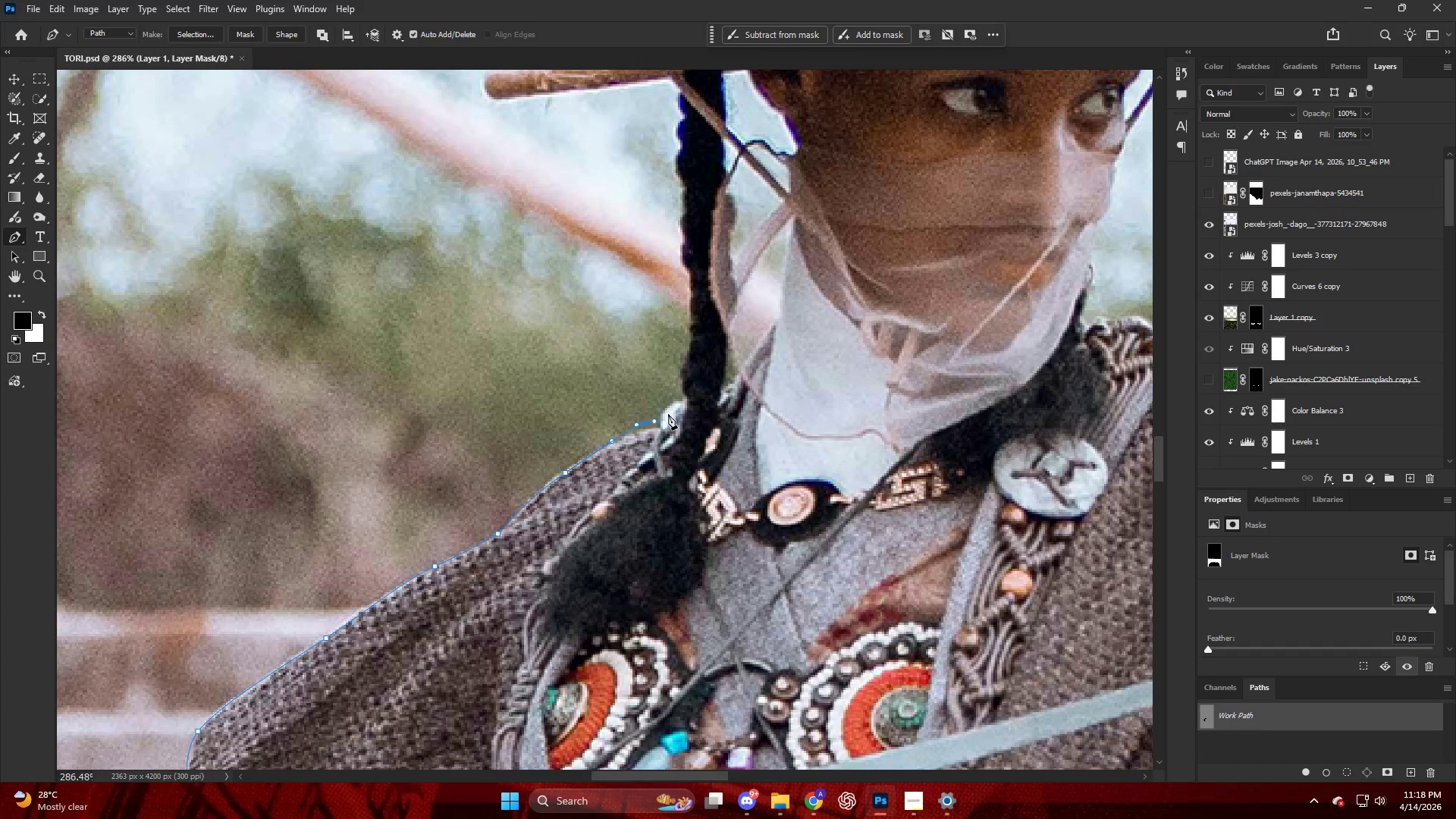 
left_click_drag(start_coordinate=[668, 413], to_coordinate=[670, 409])
 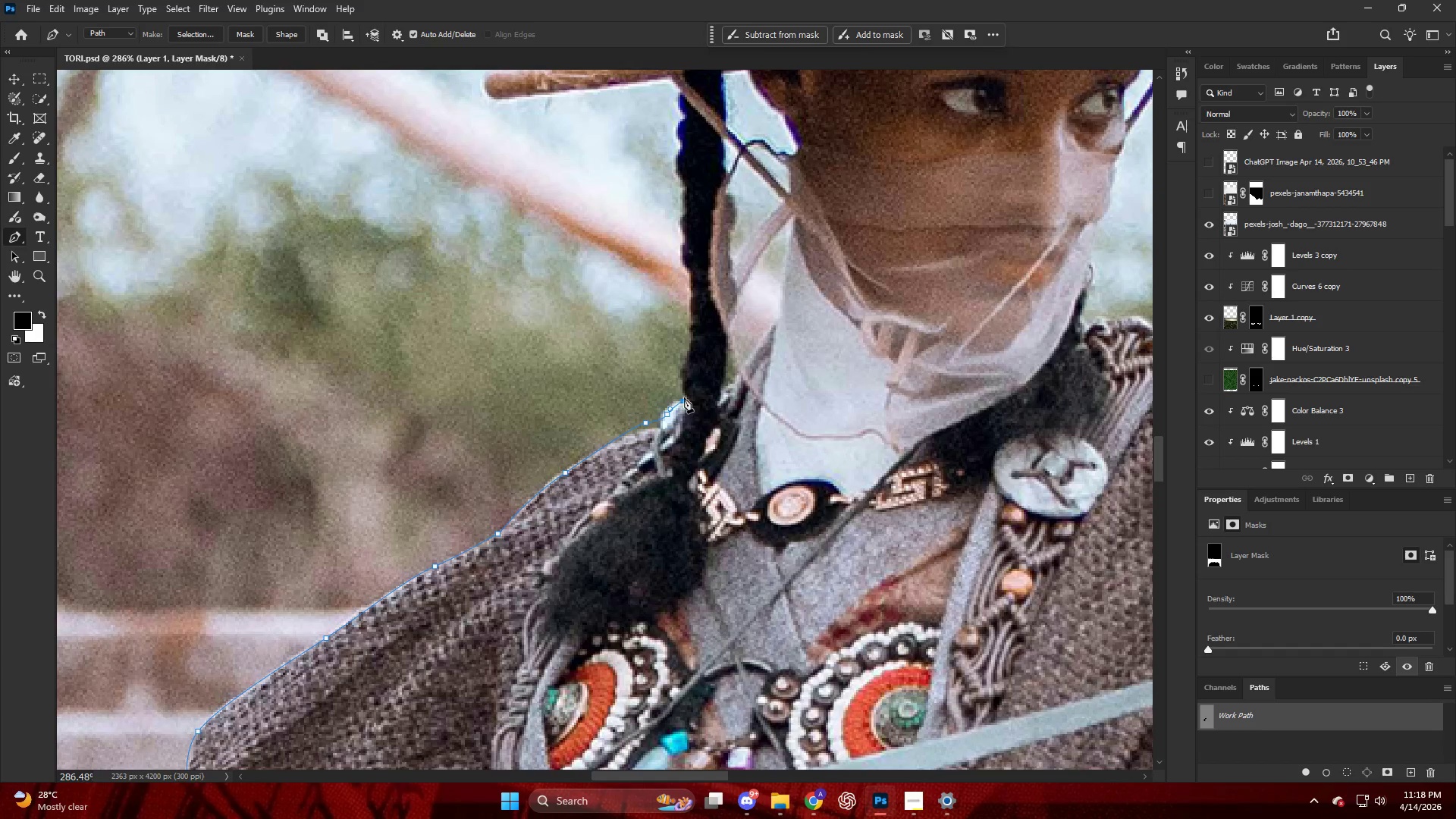 
left_click_drag(start_coordinate=[684, 389], to_coordinate=[684, 384])
 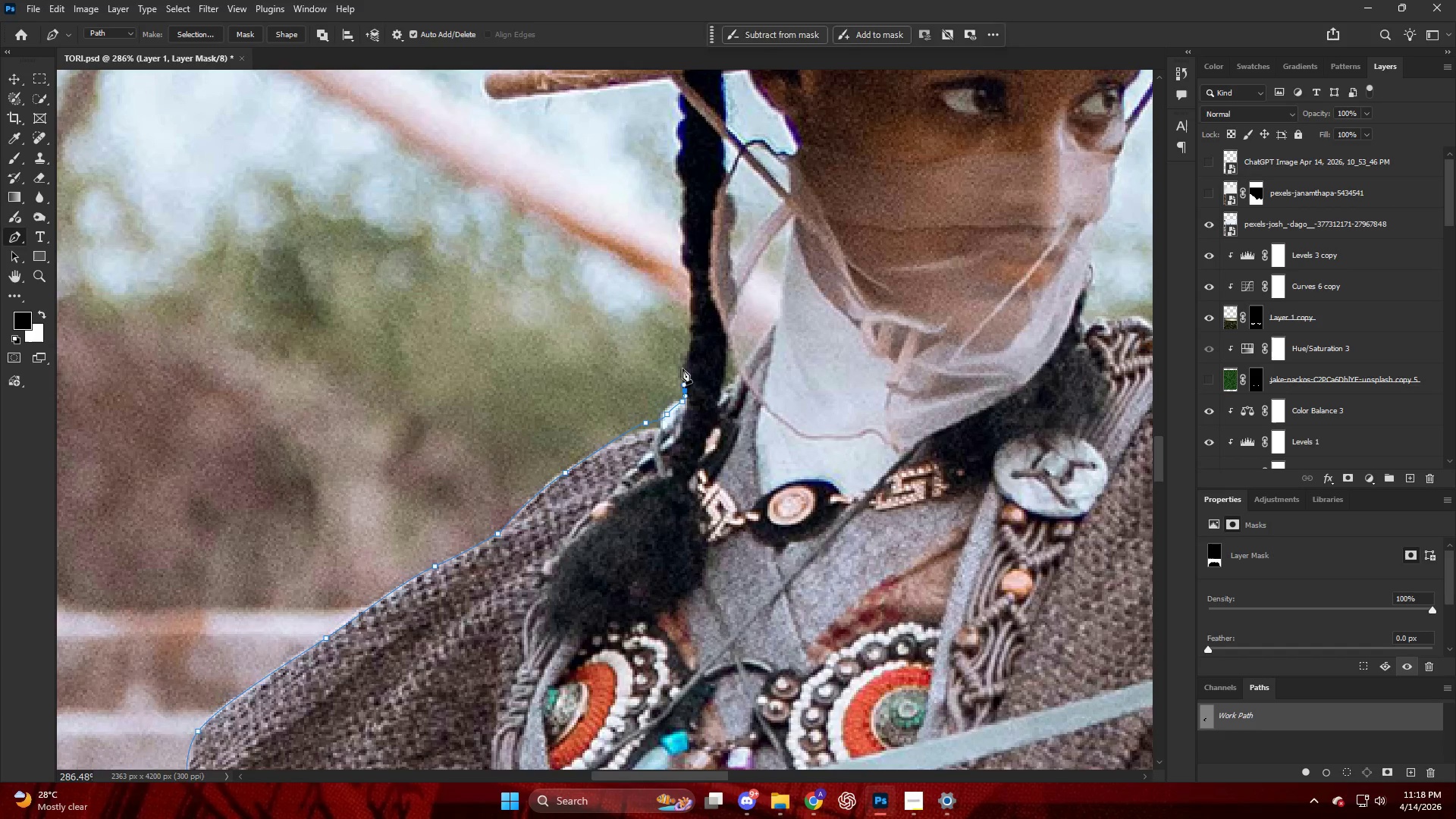 
left_click_drag(start_coordinate=[683, 366], to_coordinate=[687, 358])
 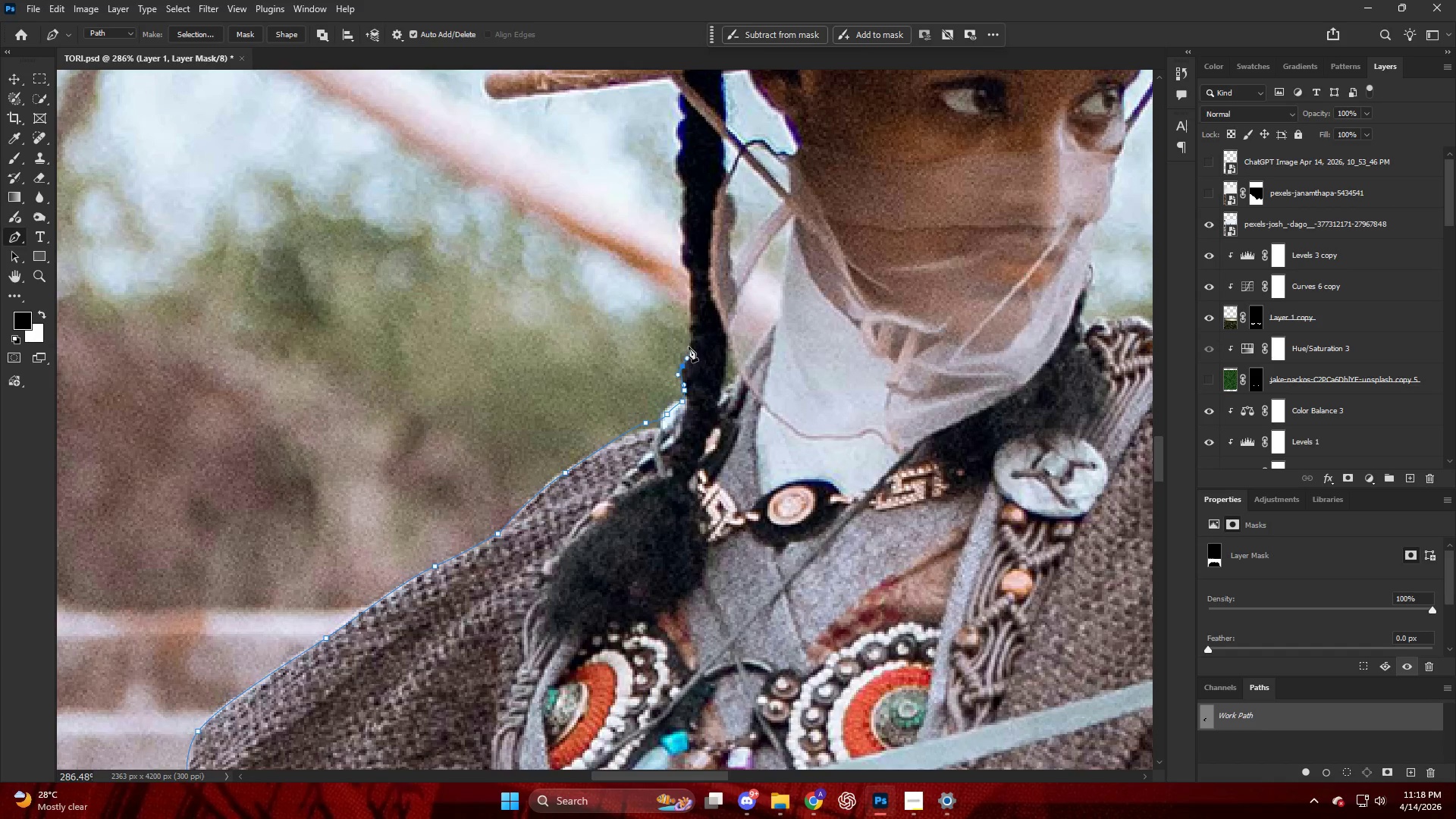 
left_click_drag(start_coordinate=[689, 347], to_coordinate=[690, 330])
 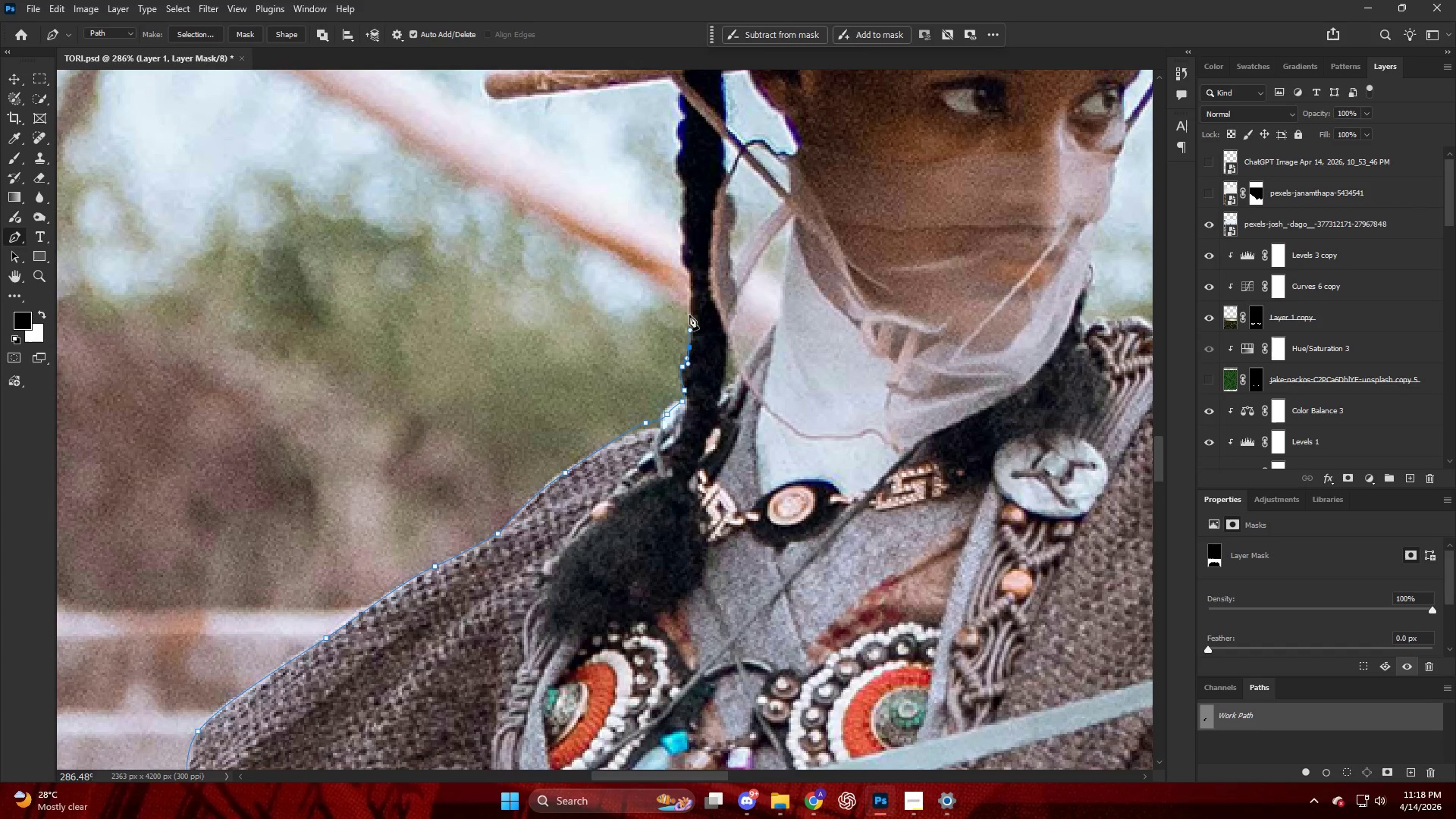 
left_click_drag(start_coordinate=[689, 312], to_coordinate=[689, 304])
 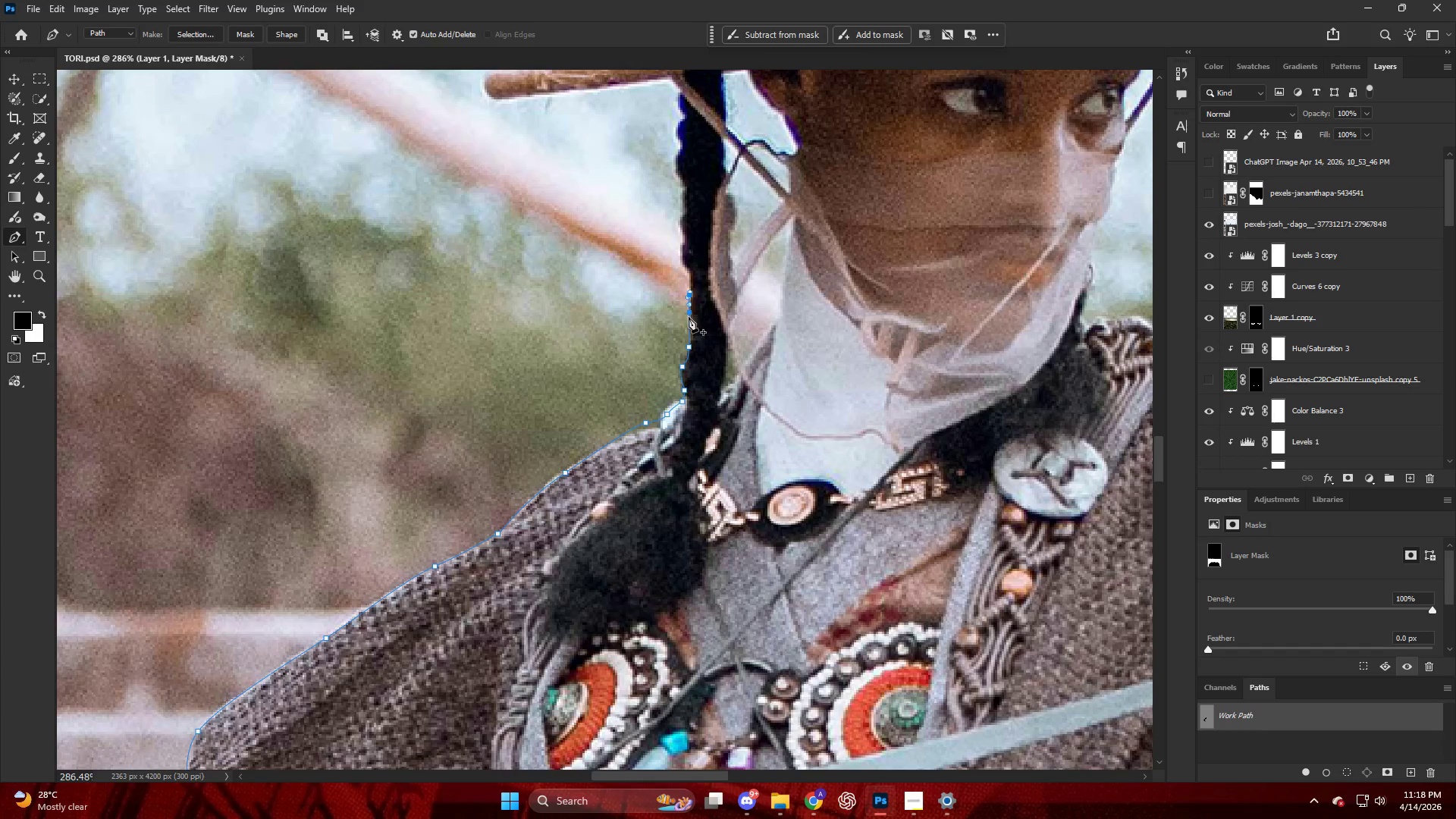 
hold_key(key=AltLeft, duration=0.33)
scroll: coordinate [682, 281], scroll_direction: up, amount: 11.0
 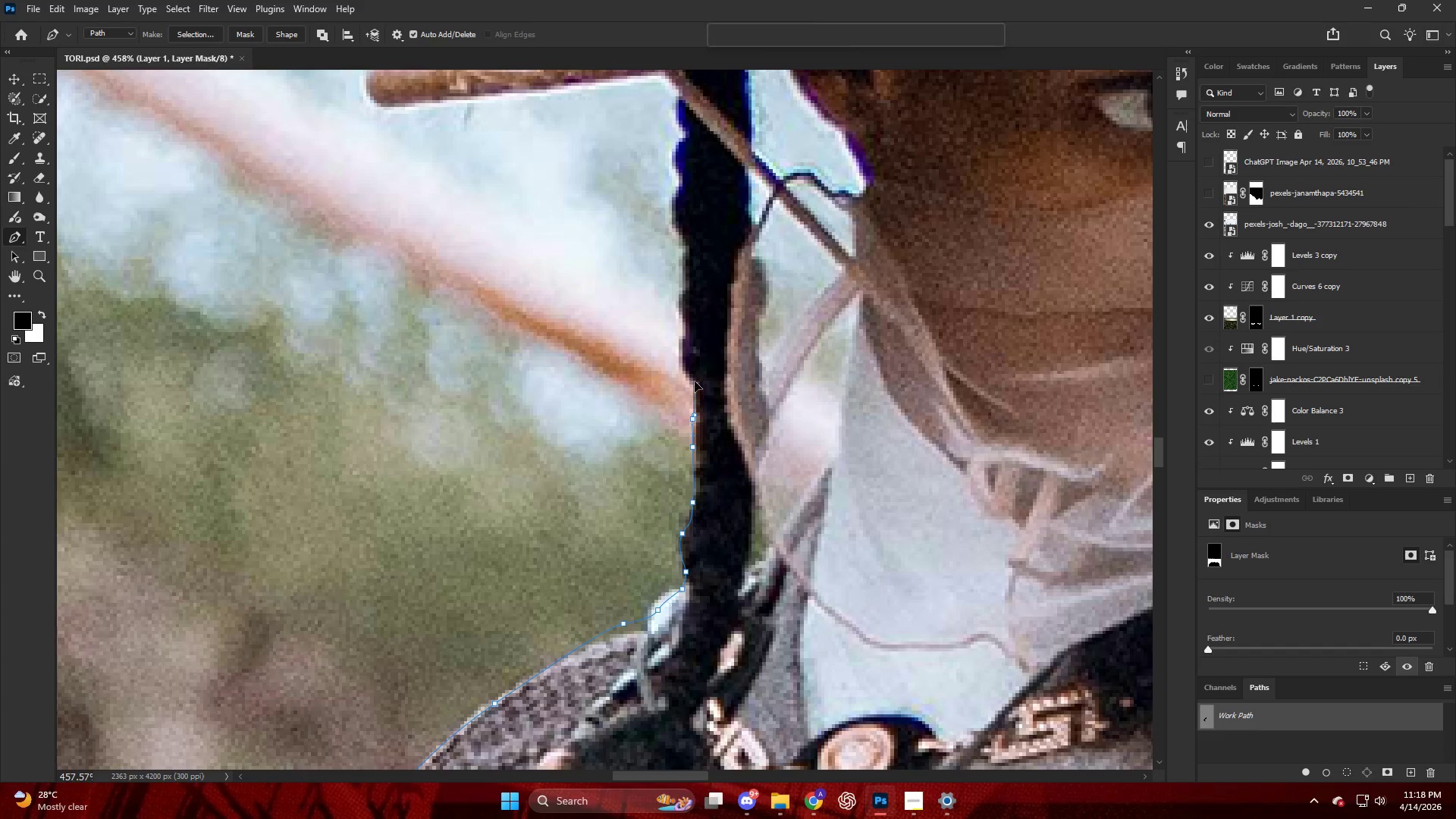 
left_click_drag(start_coordinate=[696, 385], to_coordinate=[694, 379])
 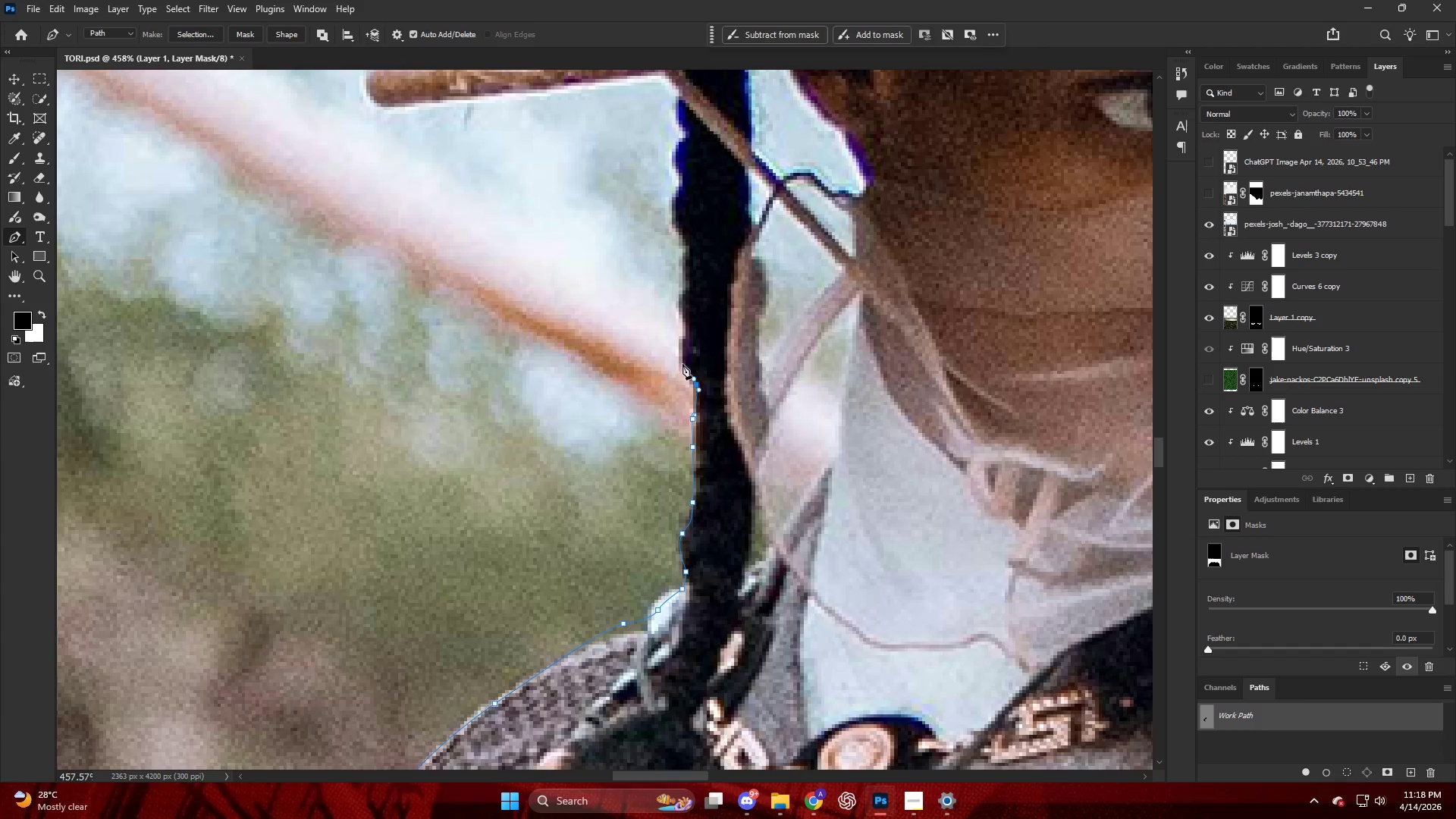 
left_click_drag(start_coordinate=[682, 362], to_coordinate=[683, 344])
 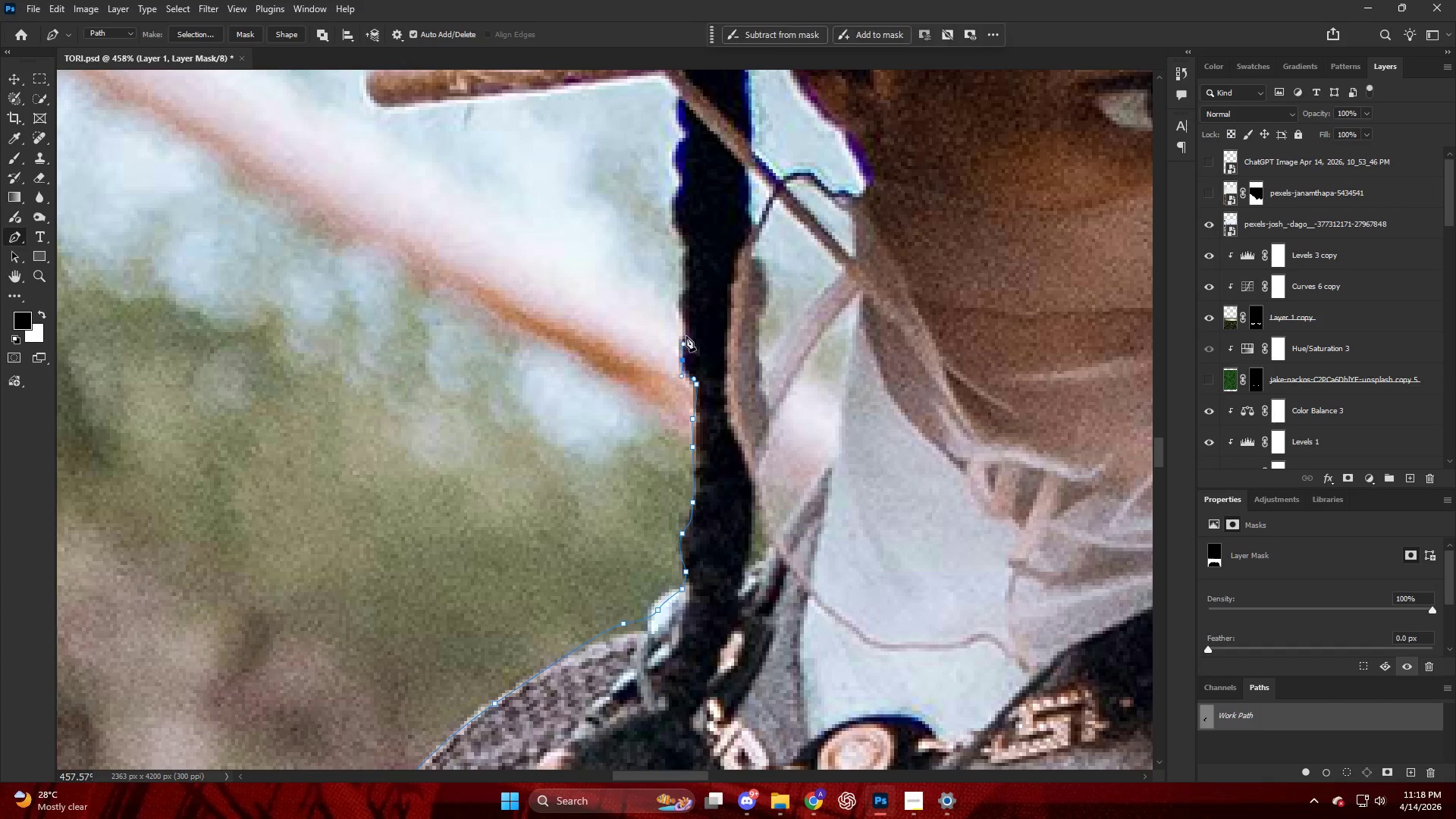 
left_click_drag(start_coordinate=[687, 334], to_coordinate=[686, 324])
 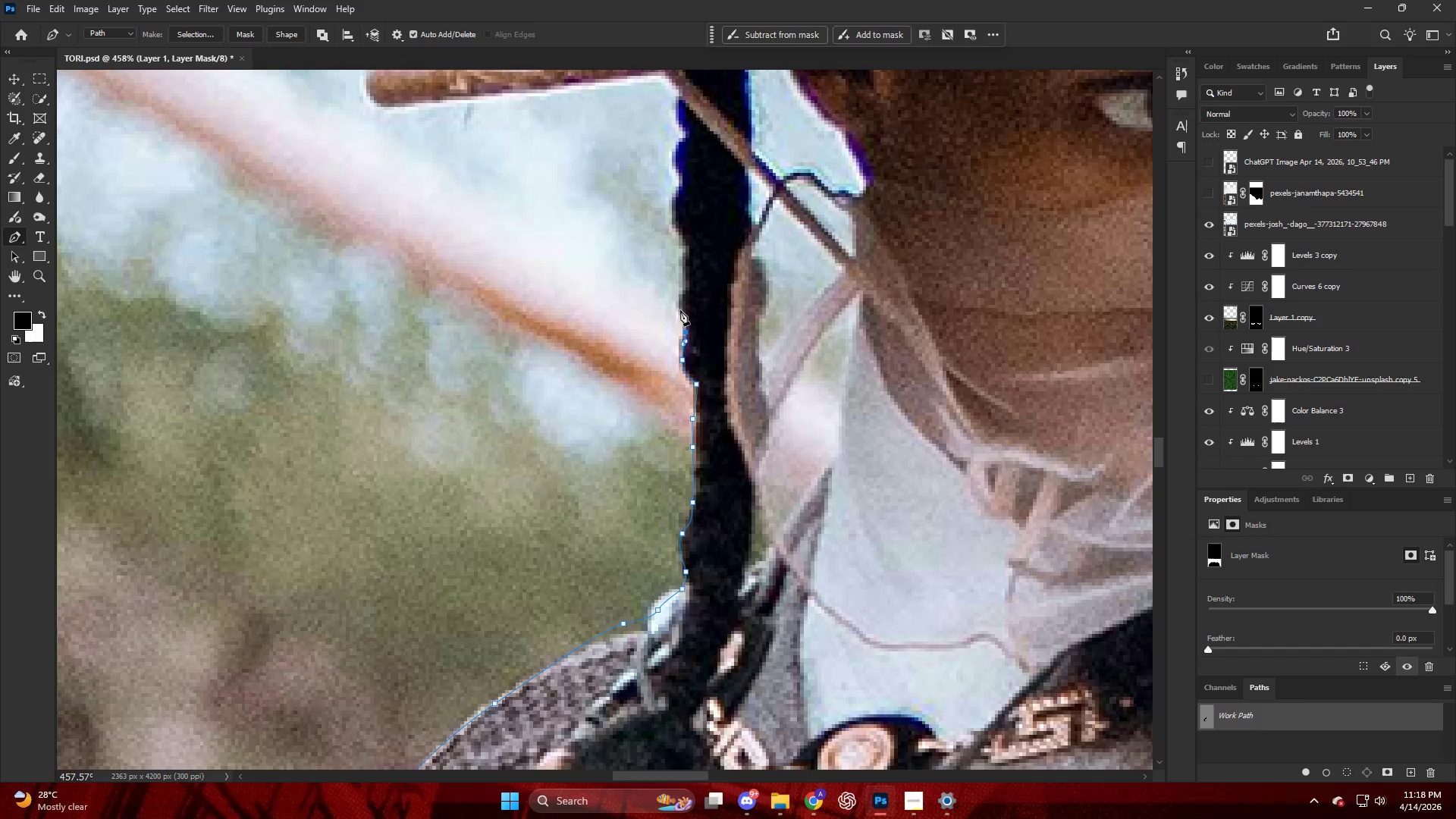 
left_click_drag(start_coordinate=[680, 310], to_coordinate=[682, 298])
 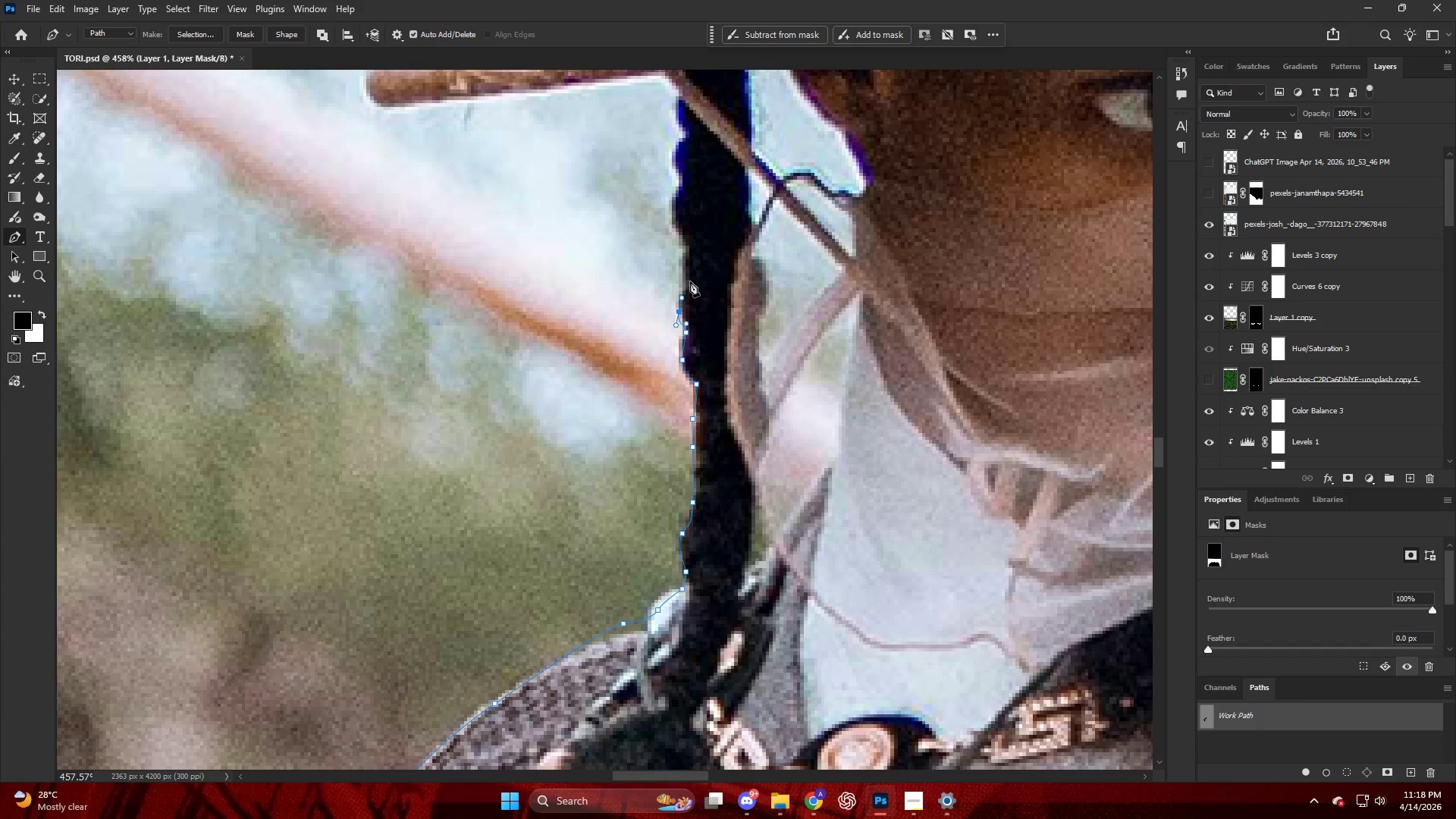 
left_click_drag(start_coordinate=[690, 282], to_coordinate=[689, 275])
 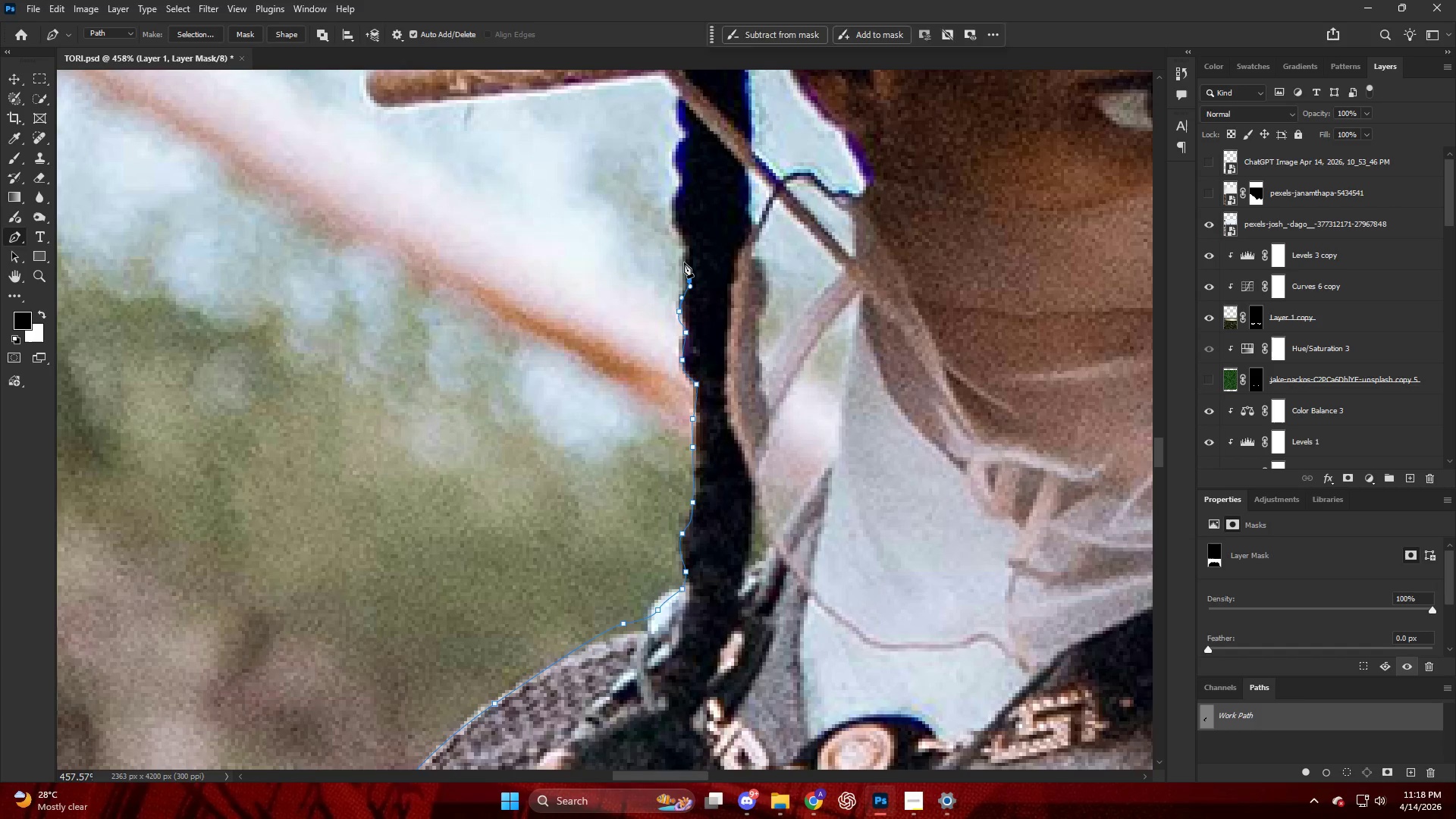 
left_click_drag(start_coordinate=[686, 261], to_coordinate=[689, 253])
 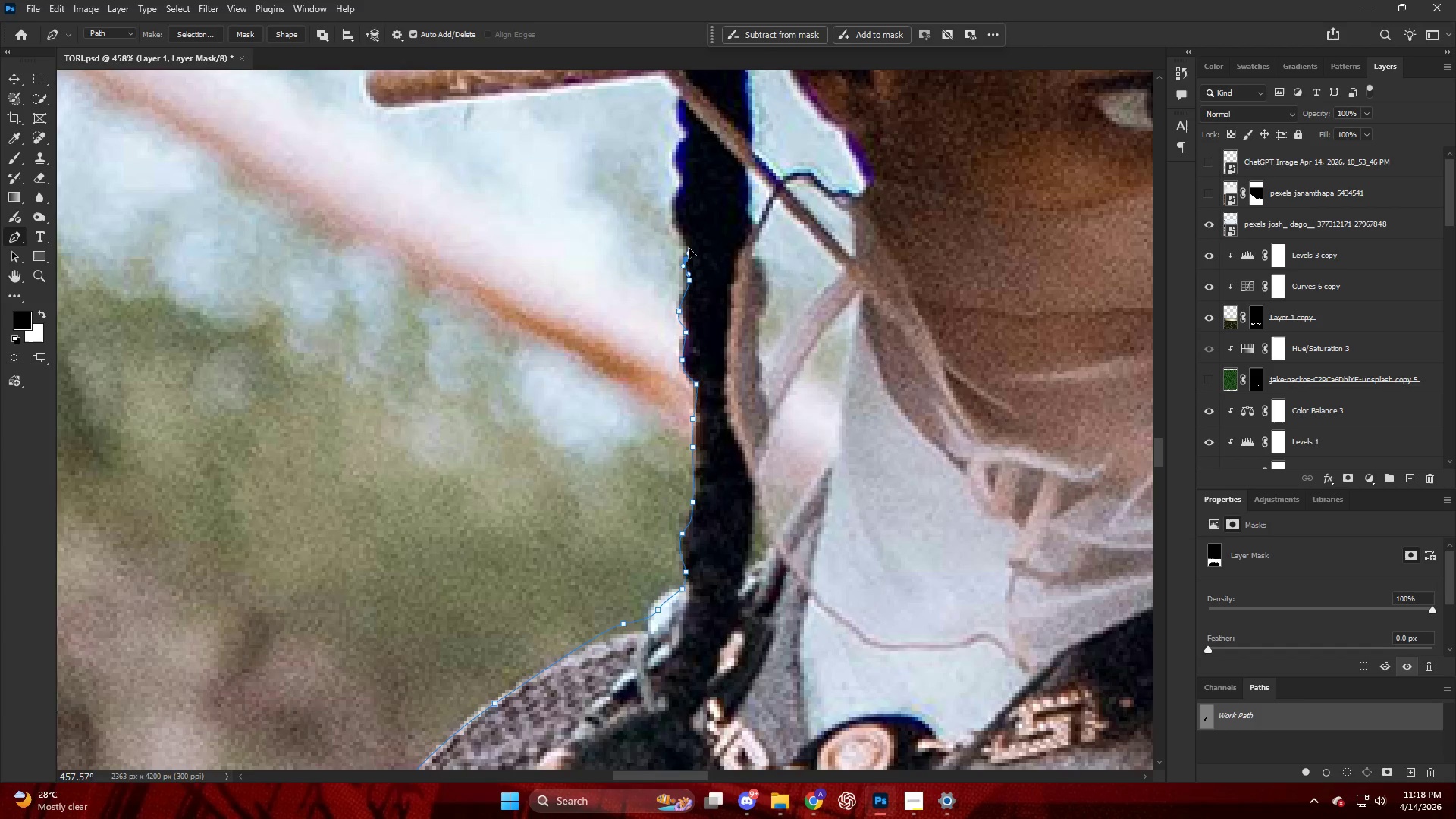 
left_click_drag(start_coordinate=[688, 243], to_coordinate=[676, 228])
 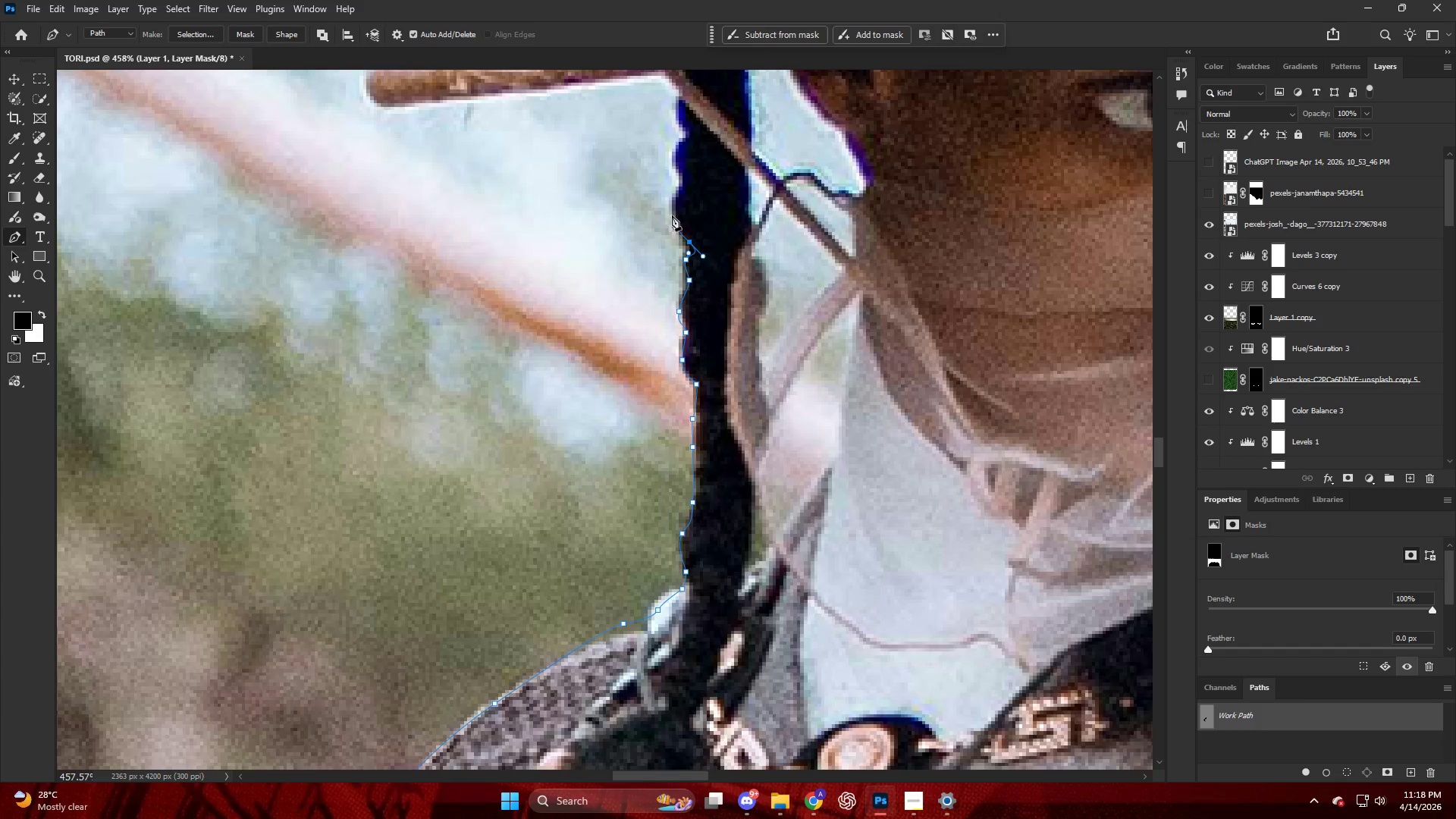 
left_click_drag(start_coordinate=[672, 214], to_coordinate=[672, 196])
 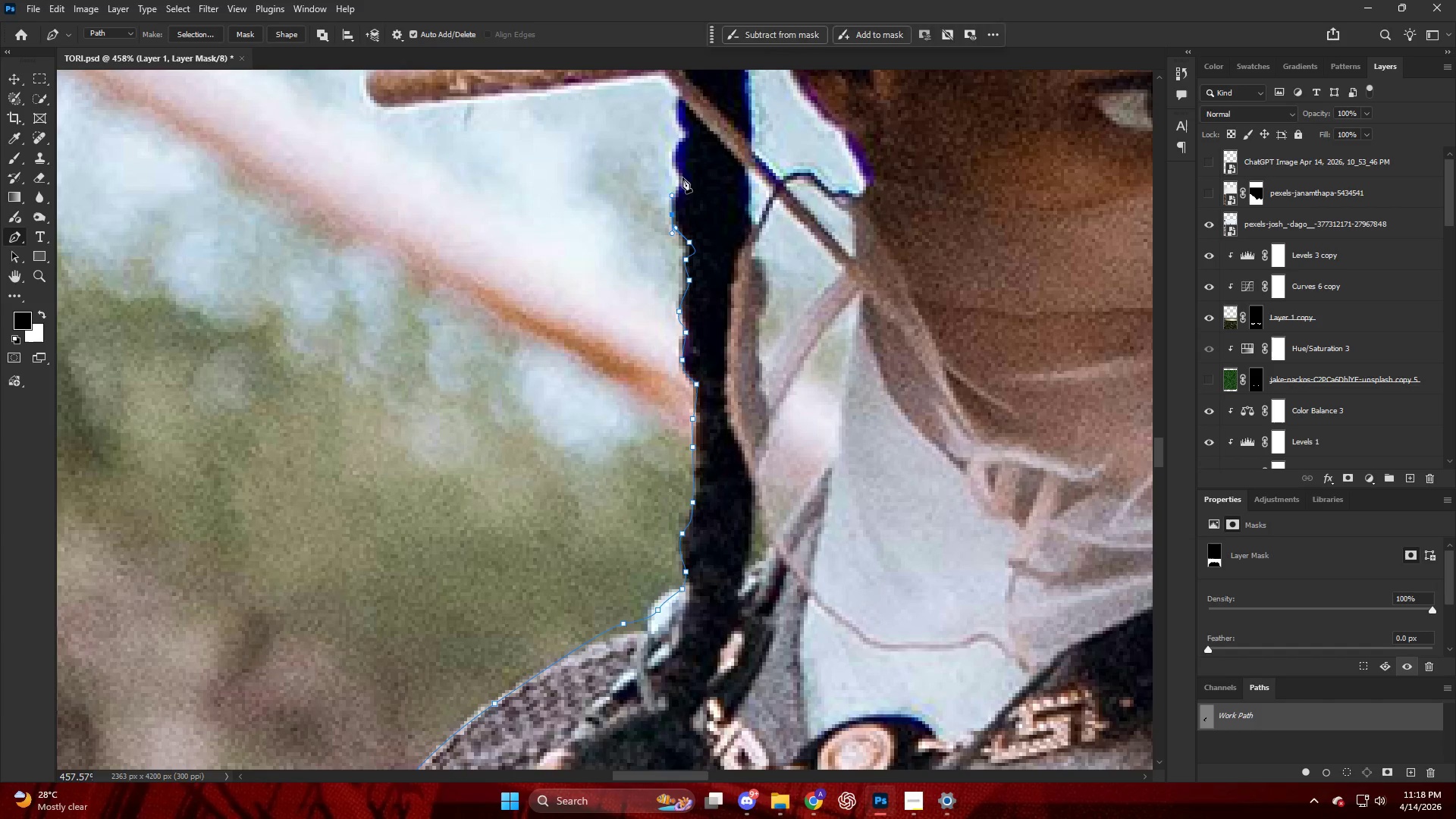 
left_click_drag(start_coordinate=[685, 176], to_coordinate=[687, 171])
 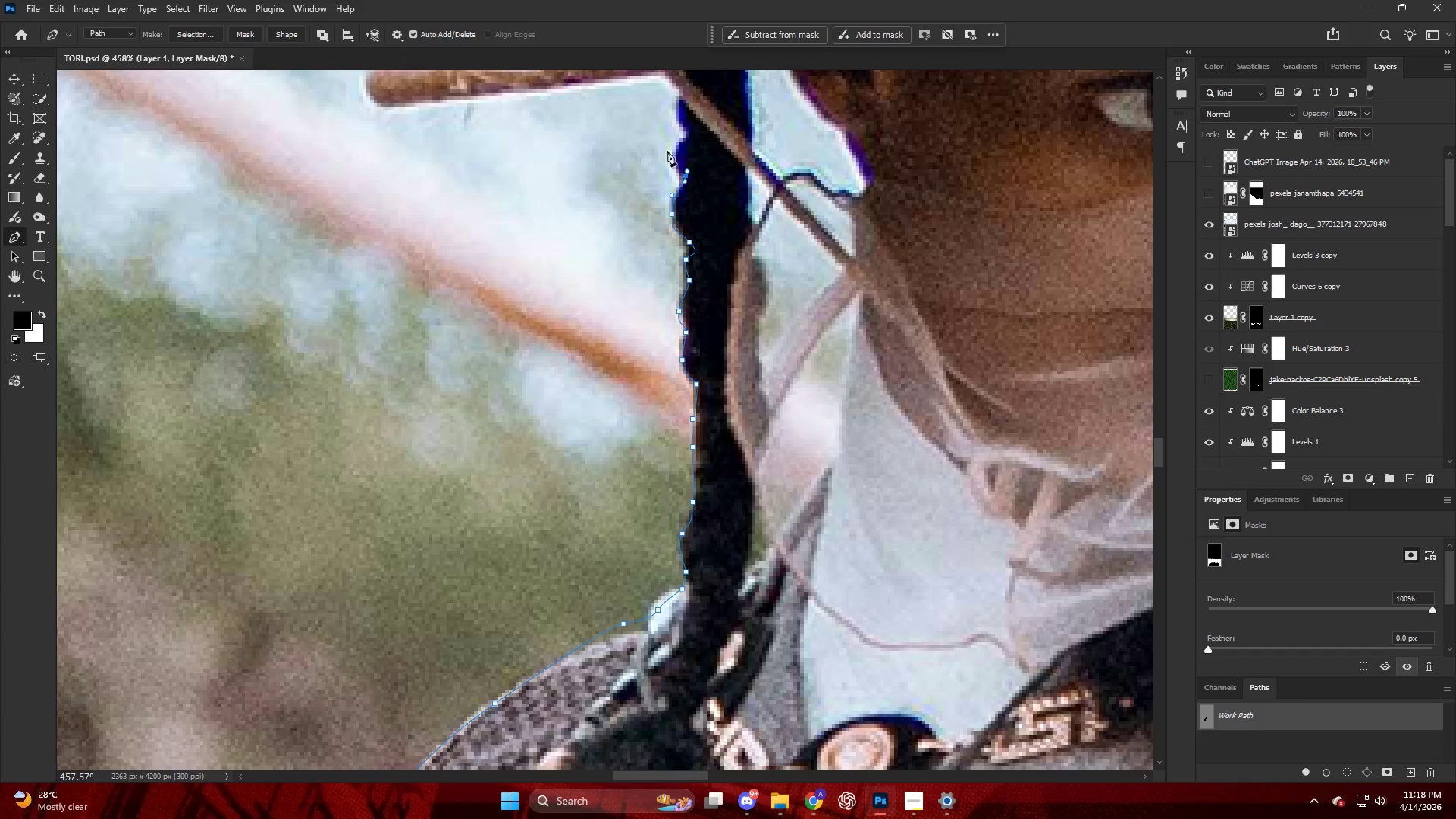 
left_click_drag(start_coordinate=[667, 151], to_coordinate=[671, 146])
 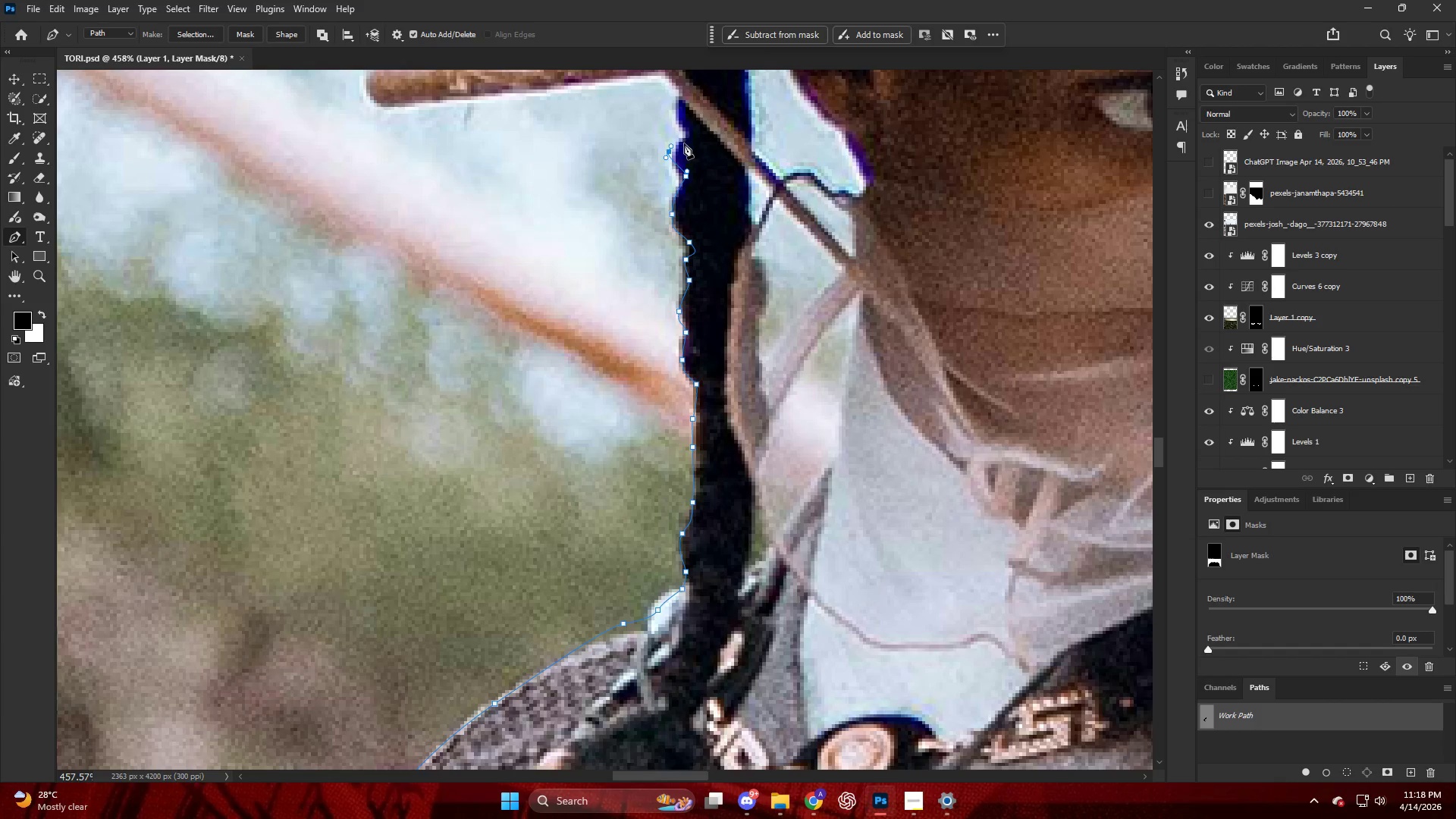 
key(Control+ControlLeft)
 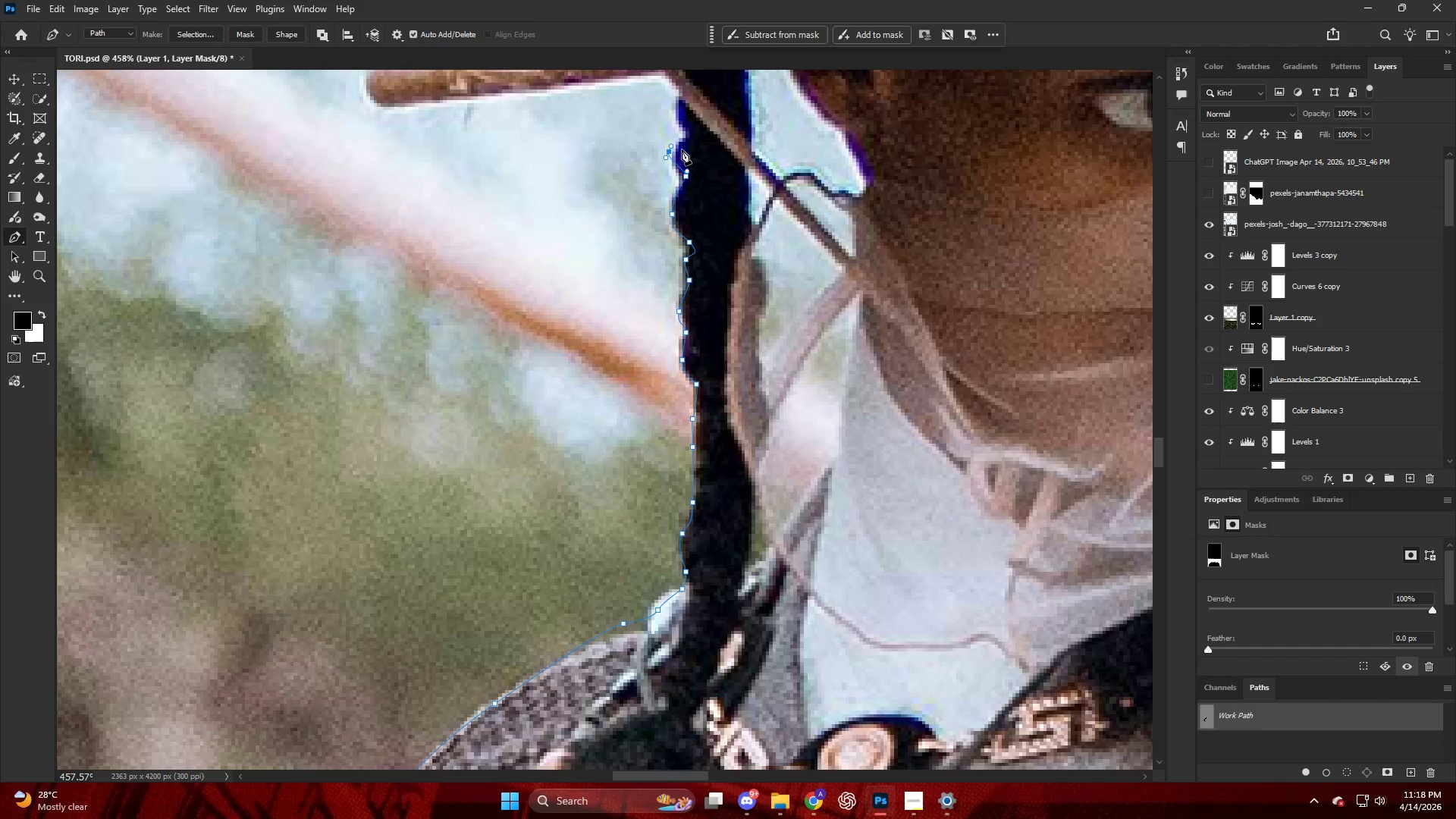 
key(Control+Z)
 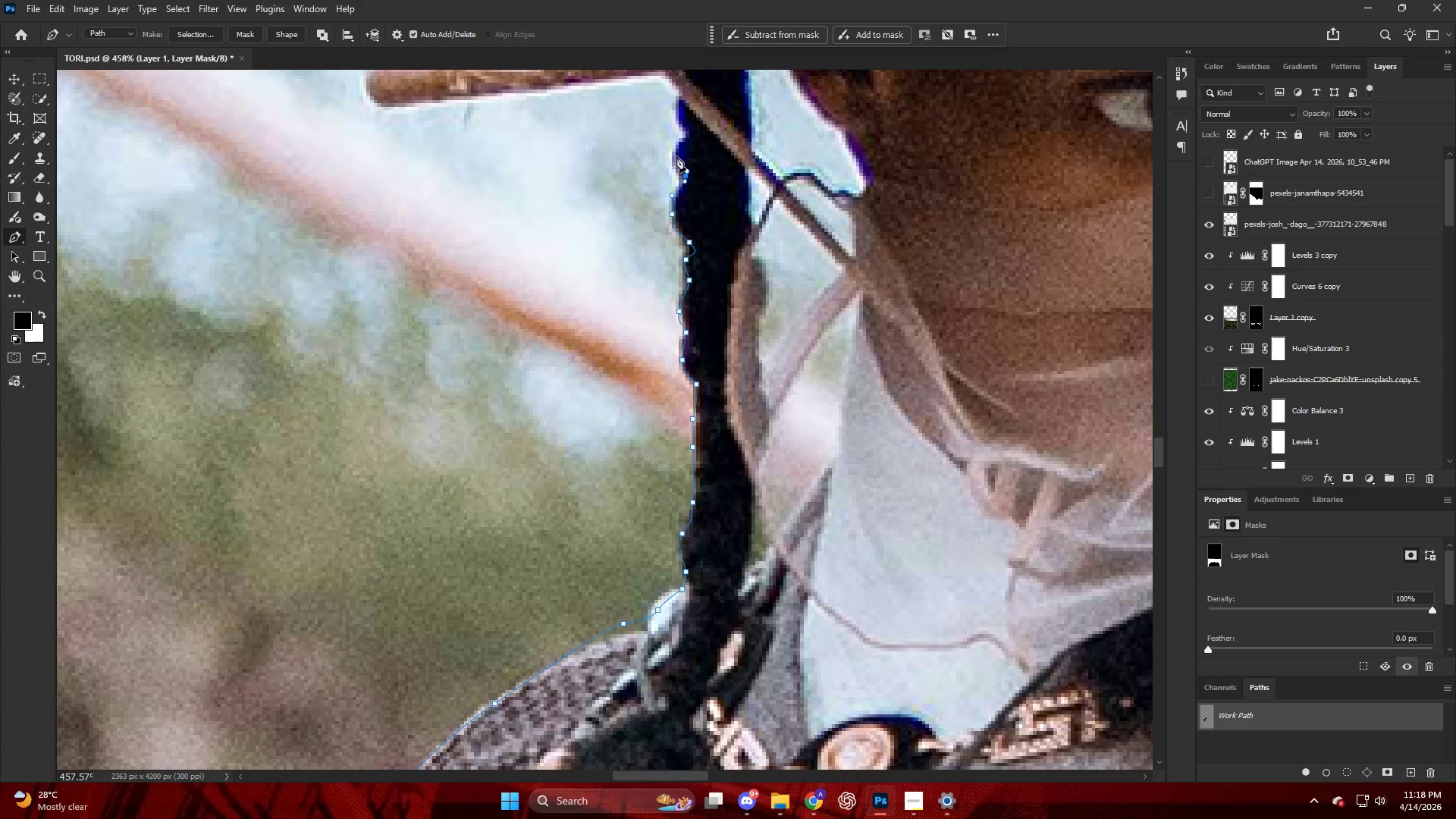 
left_click_drag(start_coordinate=[676, 155], to_coordinate=[676, 143])
 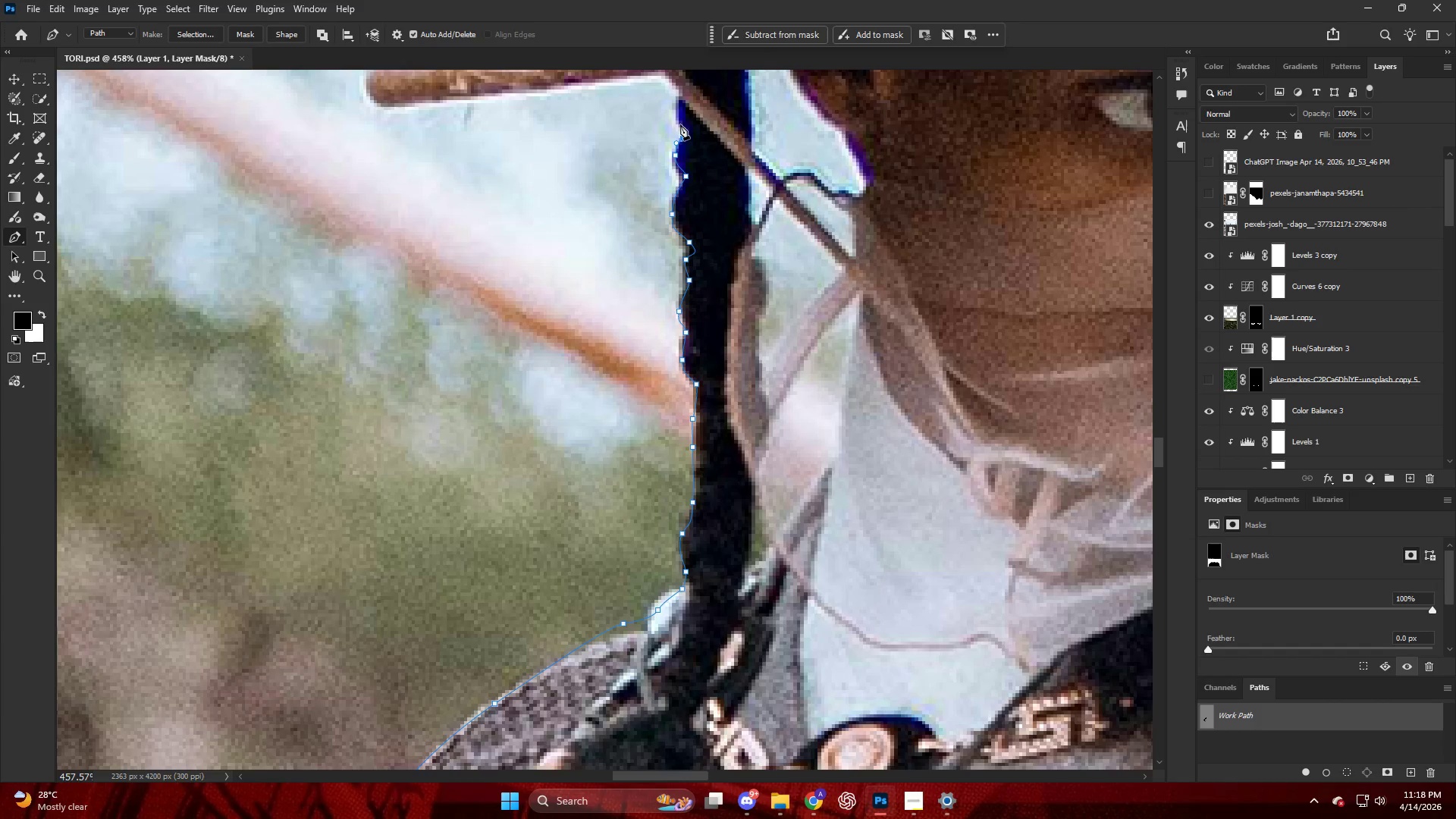 
left_click_drag(start_coordinate=[676, 117], to_coordinate=[676, 110])
 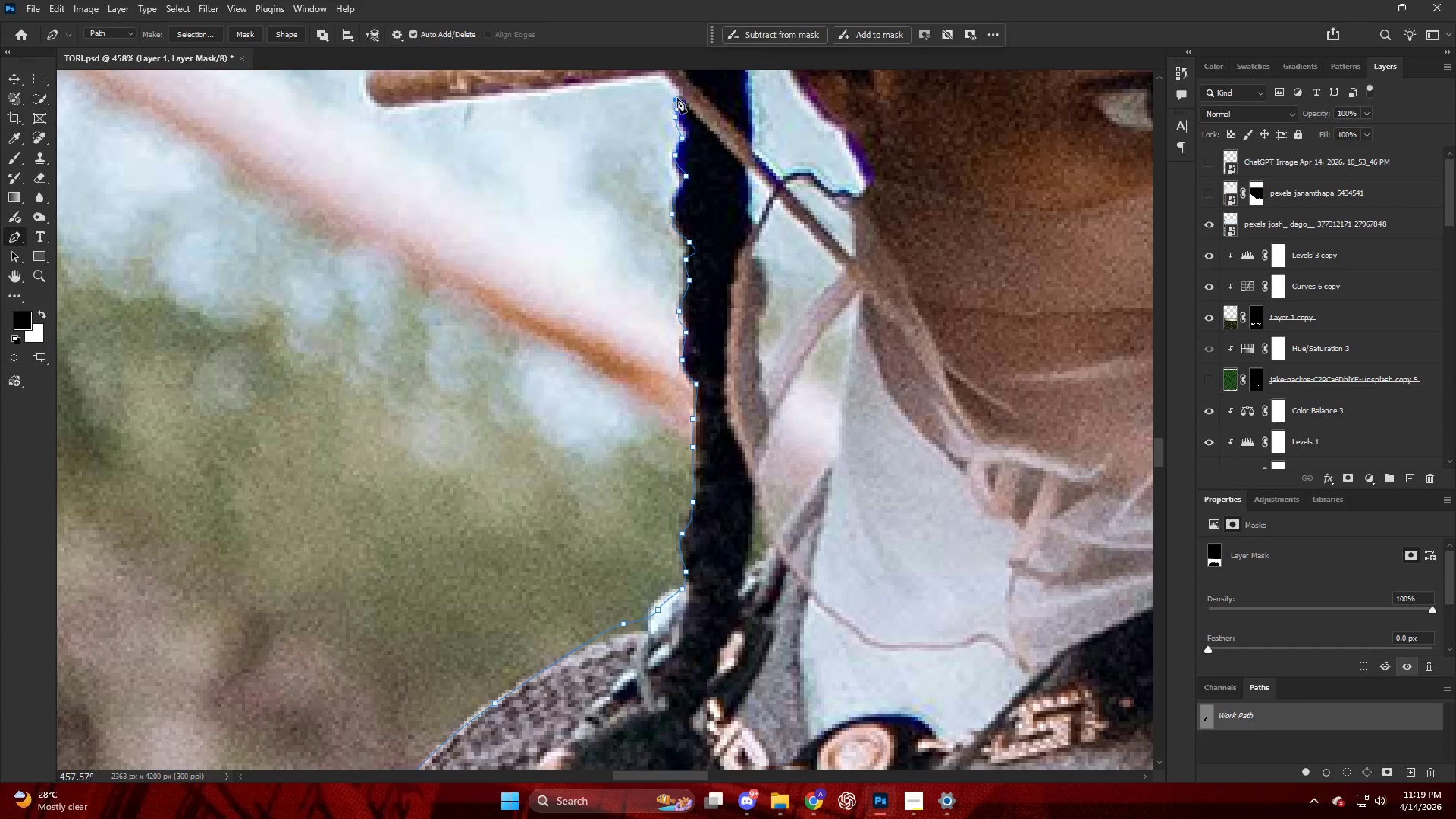 
hold_key(key=AltLeft, duration=0.44)
 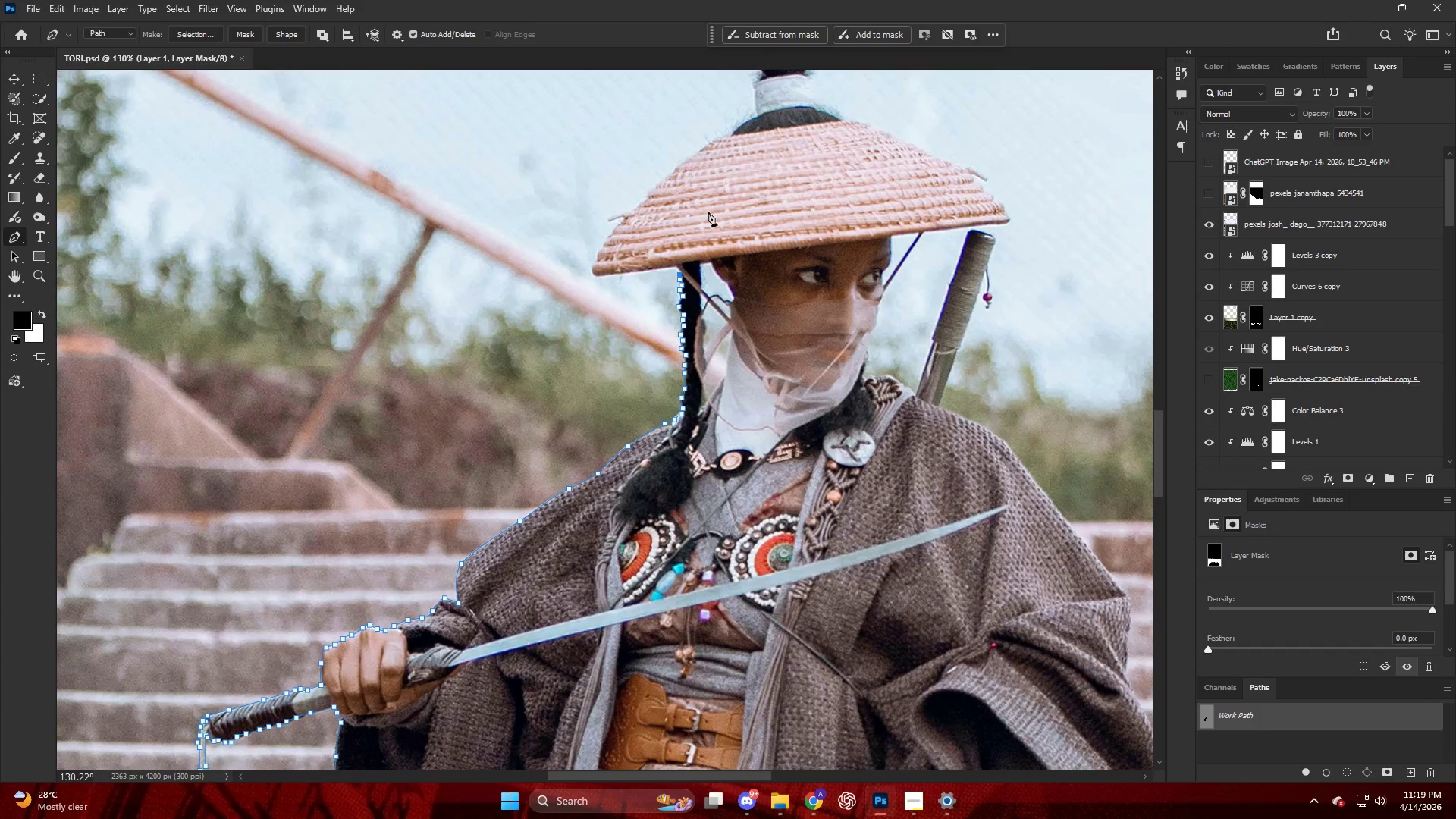 
hold_key(key=AltLeft, duration=0.64)
 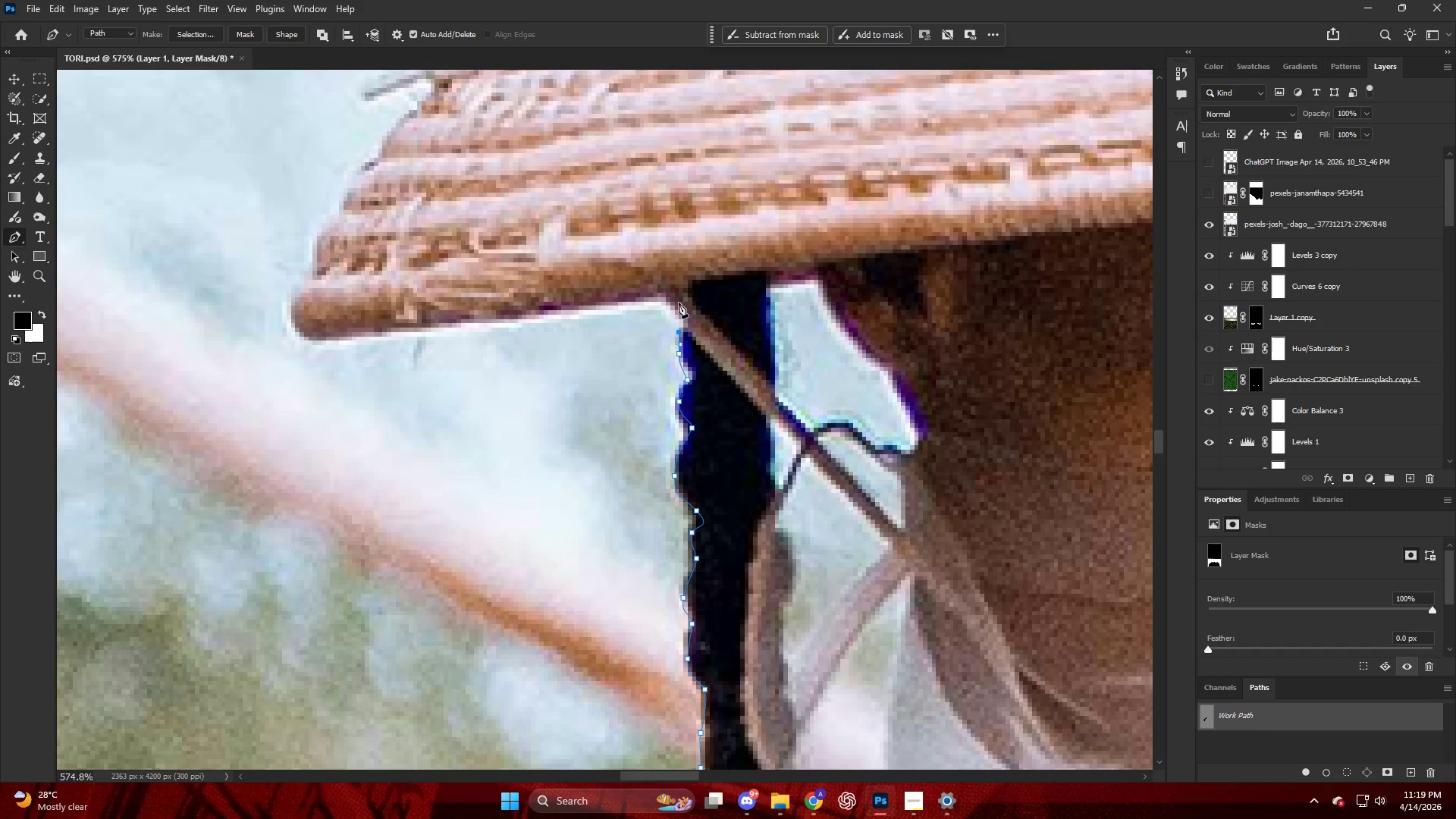 
left_click_drag(start_coordinate=[676, 306], to_coordinate=[665, 297])
 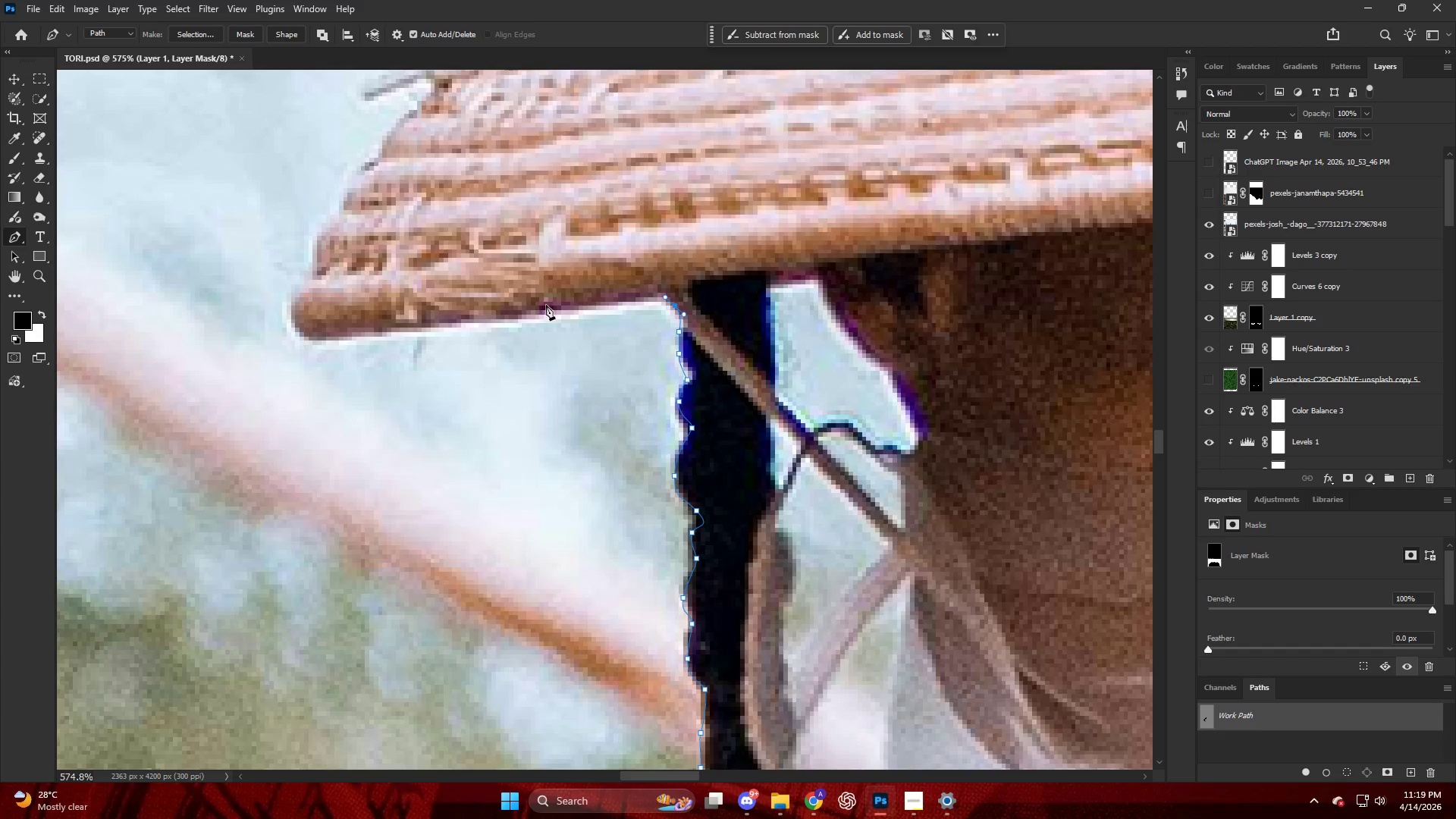 
scroll: coordinate [684, 275], scroll_direction: up, amount: 12.0
 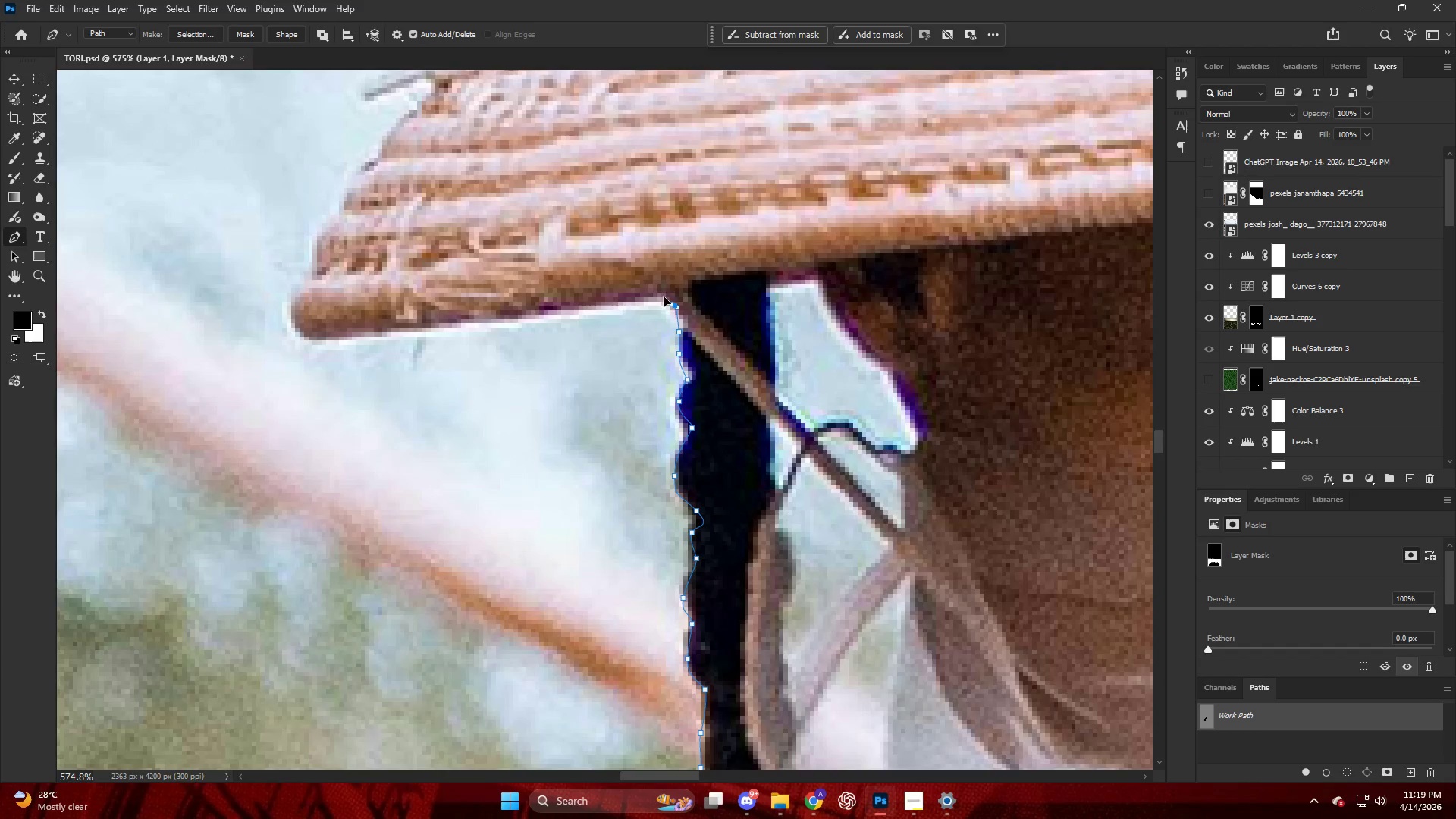 
left_click_drag(start_coordinate=[534, 314], to_coordinate=[507, 321])
 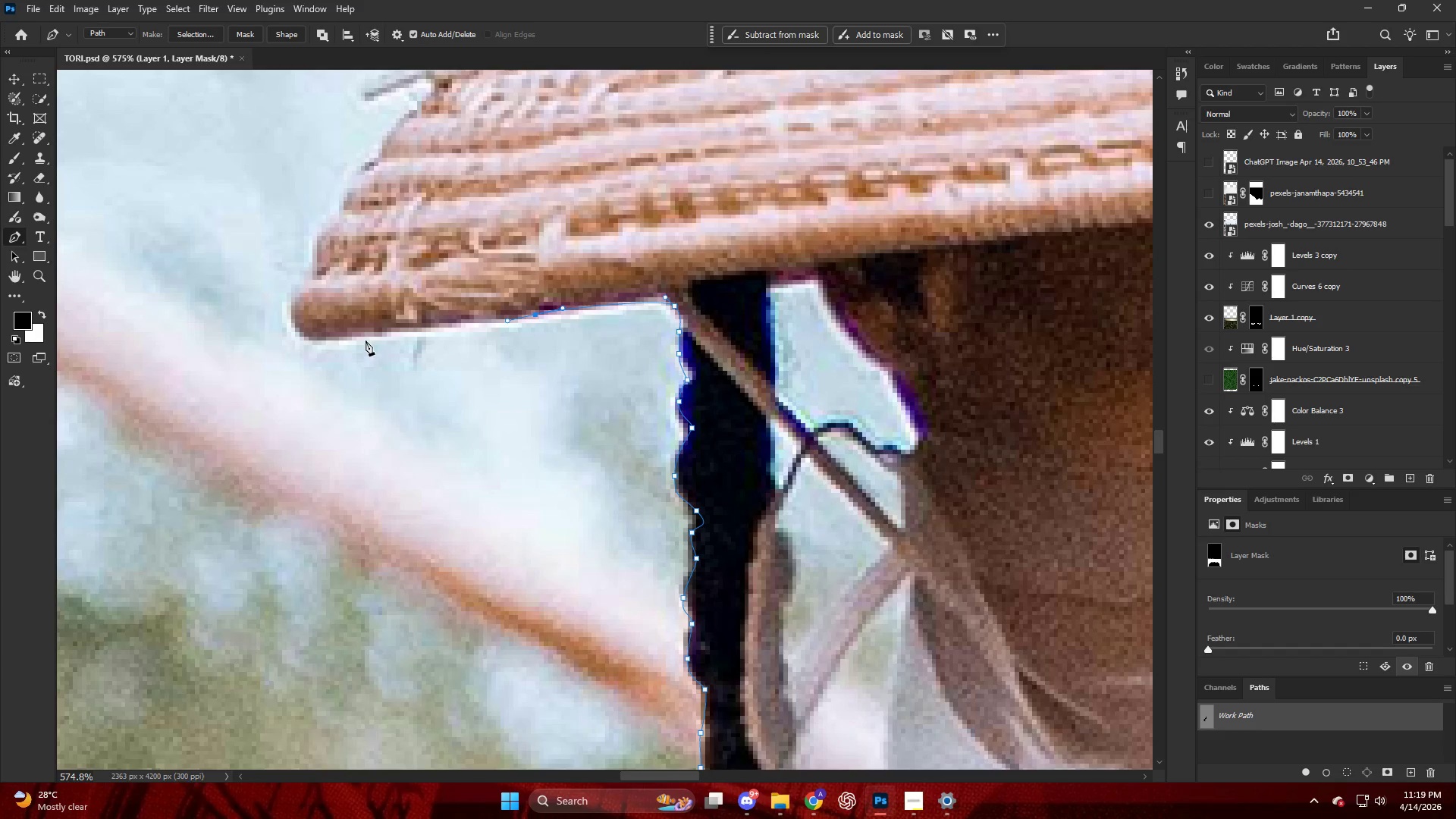 
left_click_drag(start_coordinate=[359, 336], to_coordinate=[336, 336])
 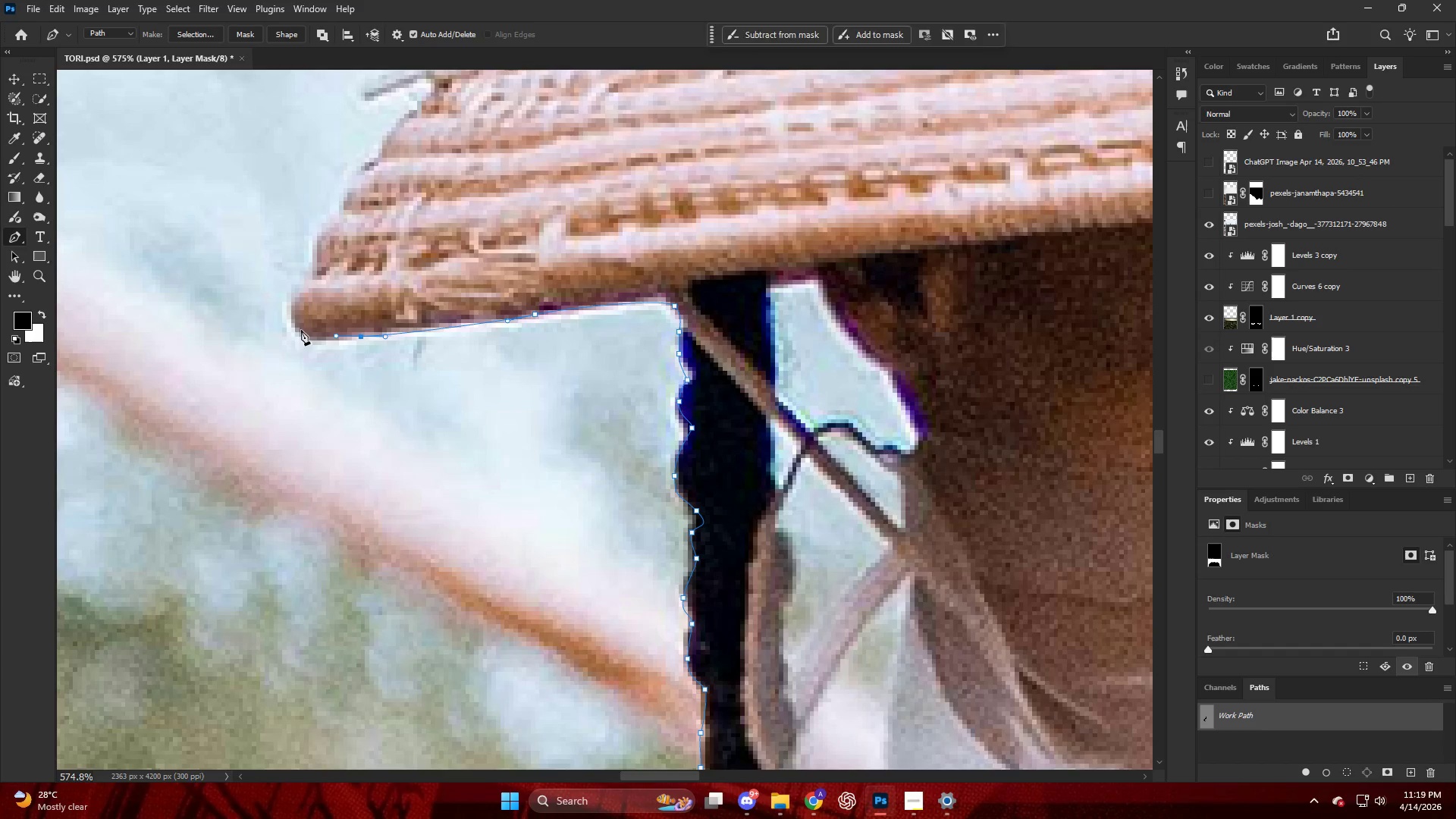 
left_click_drag(start_coordinate=[297, 327], to_coordinate=[290, 315])
 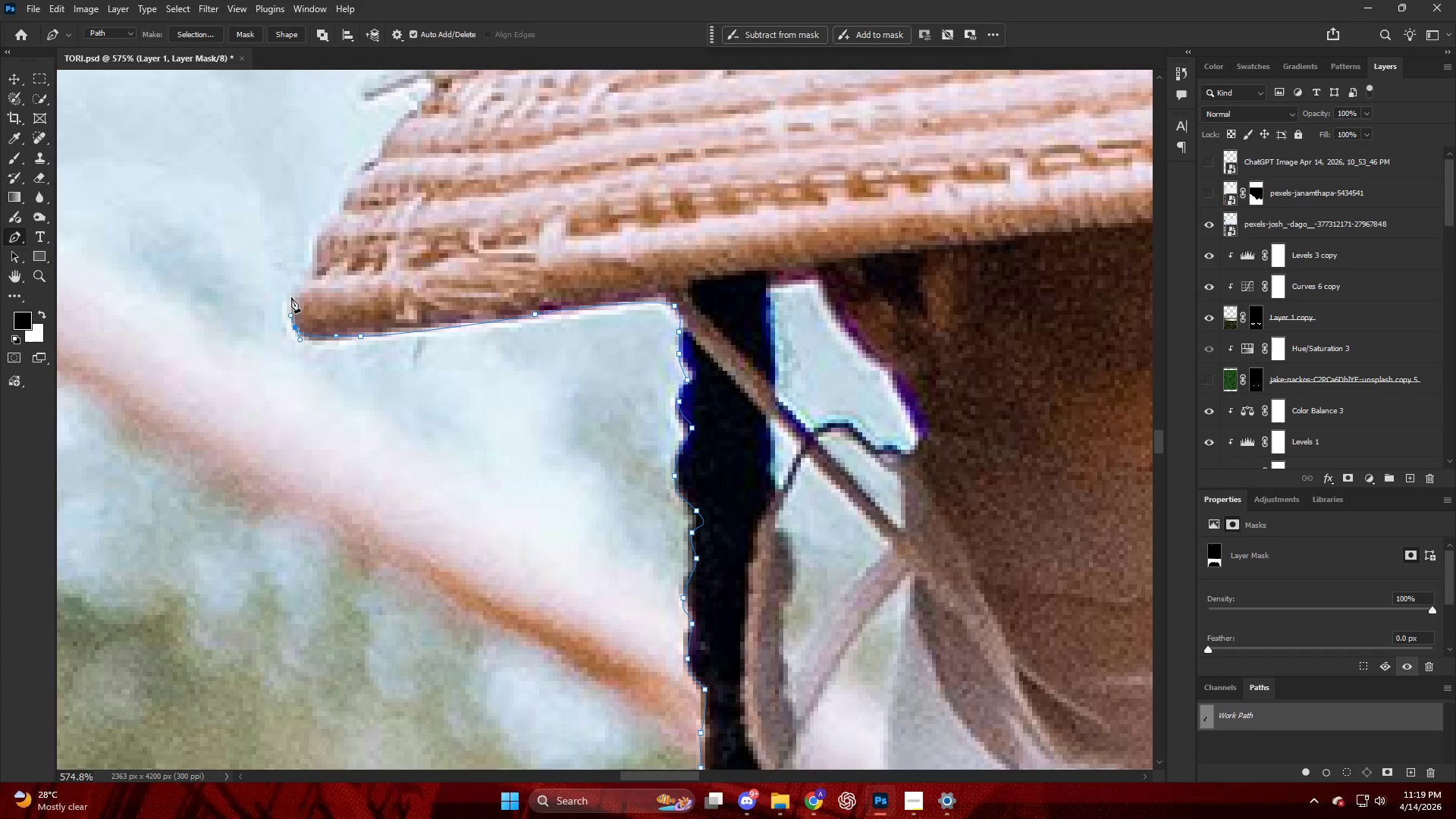 
left_click_drag(start_coordinate=[293, 294], to_coordinate=[306, 284])
 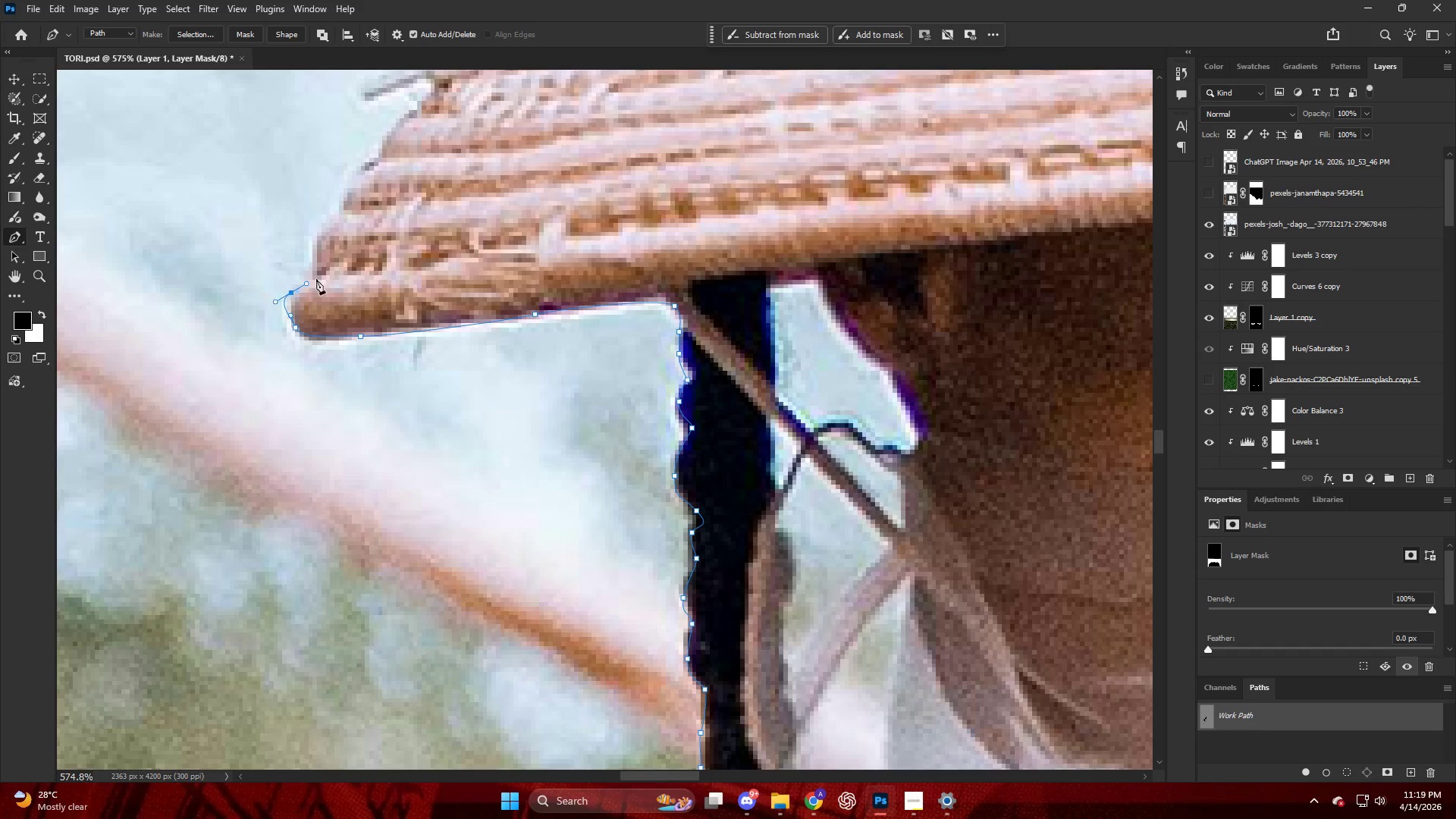 
left_click_drag(start_coordinate=[317, 278], to_coordinate=[320, 269])
 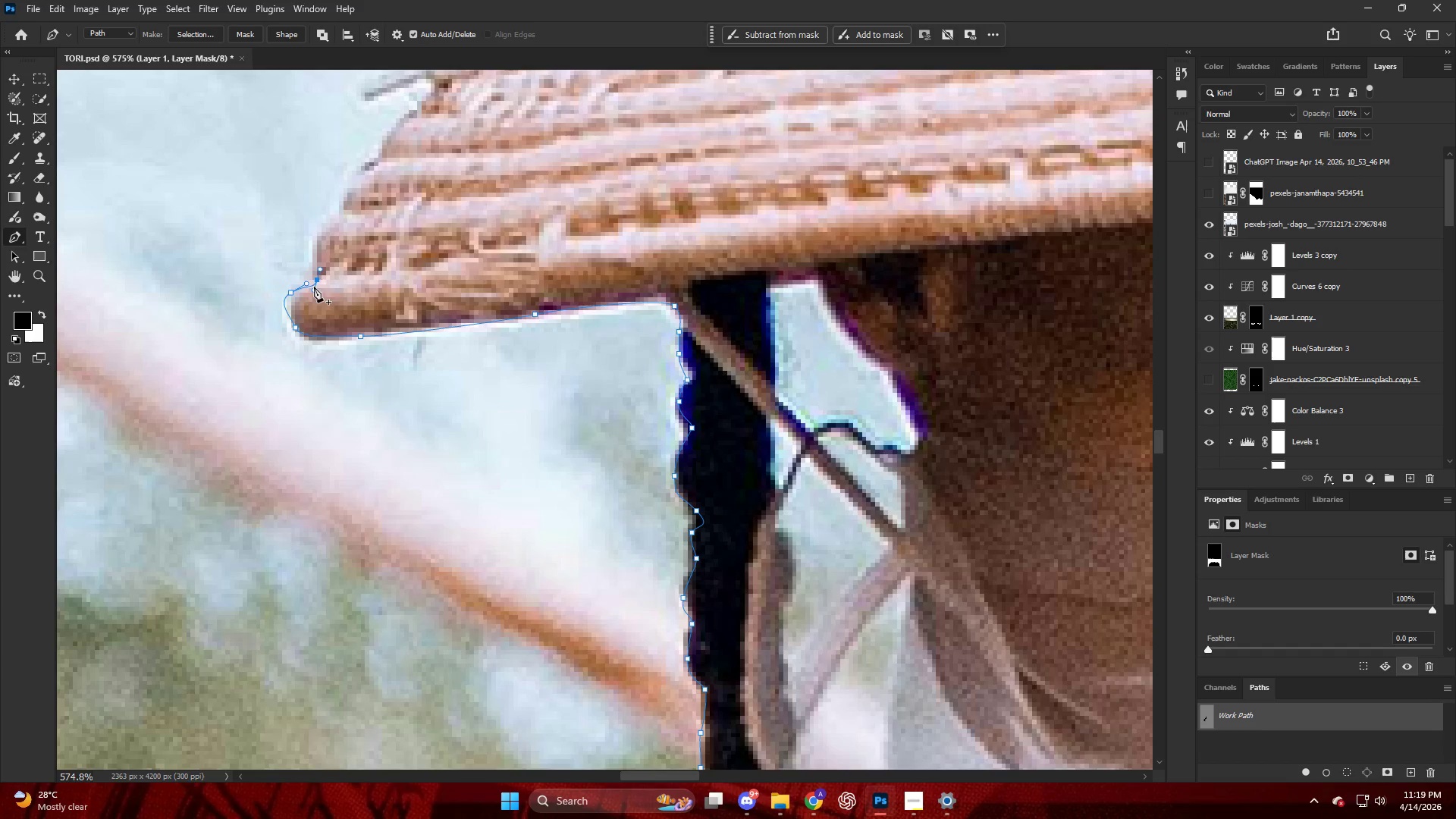 
key(Control+Z)
 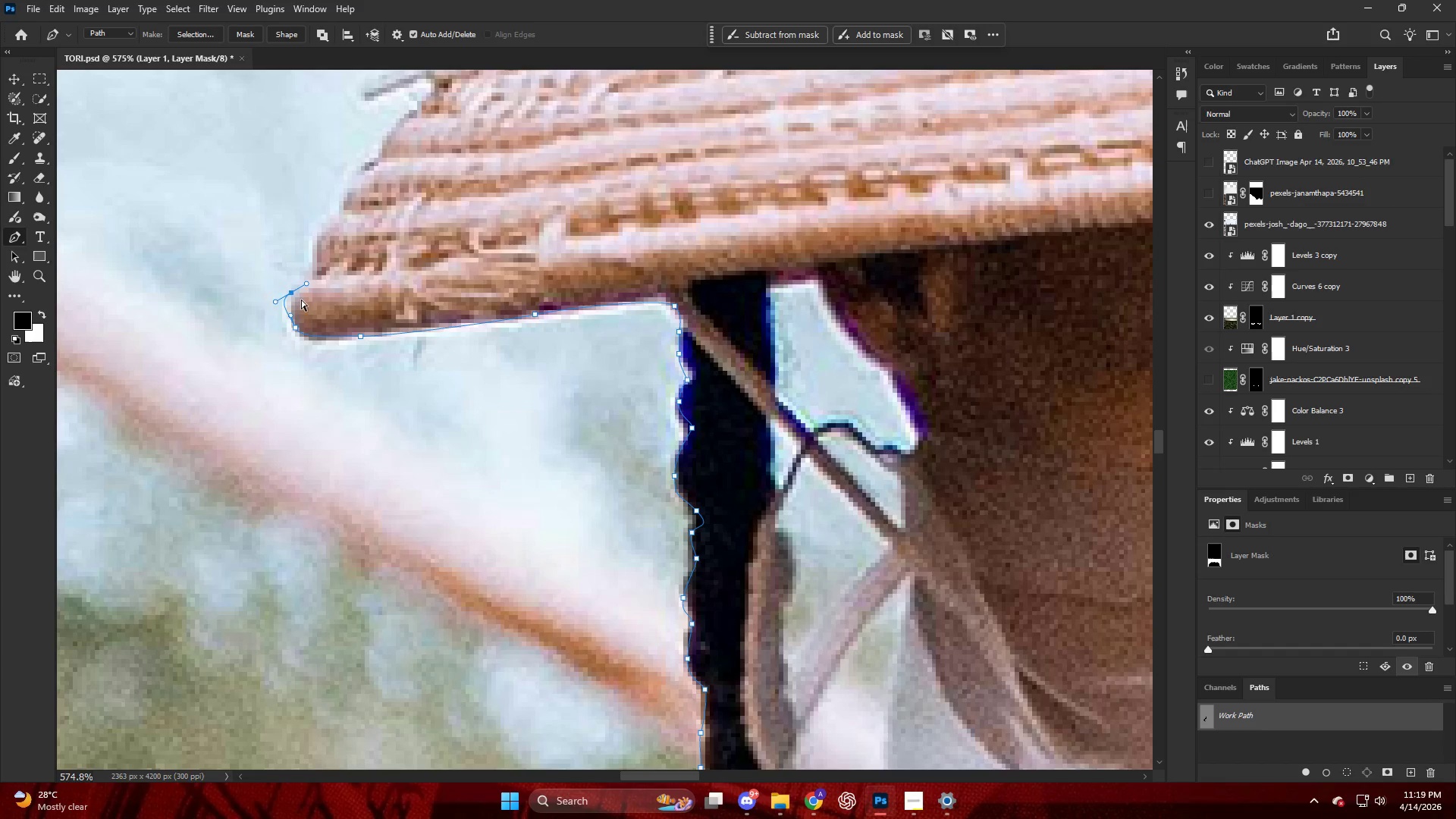 
key(Control+Z)
 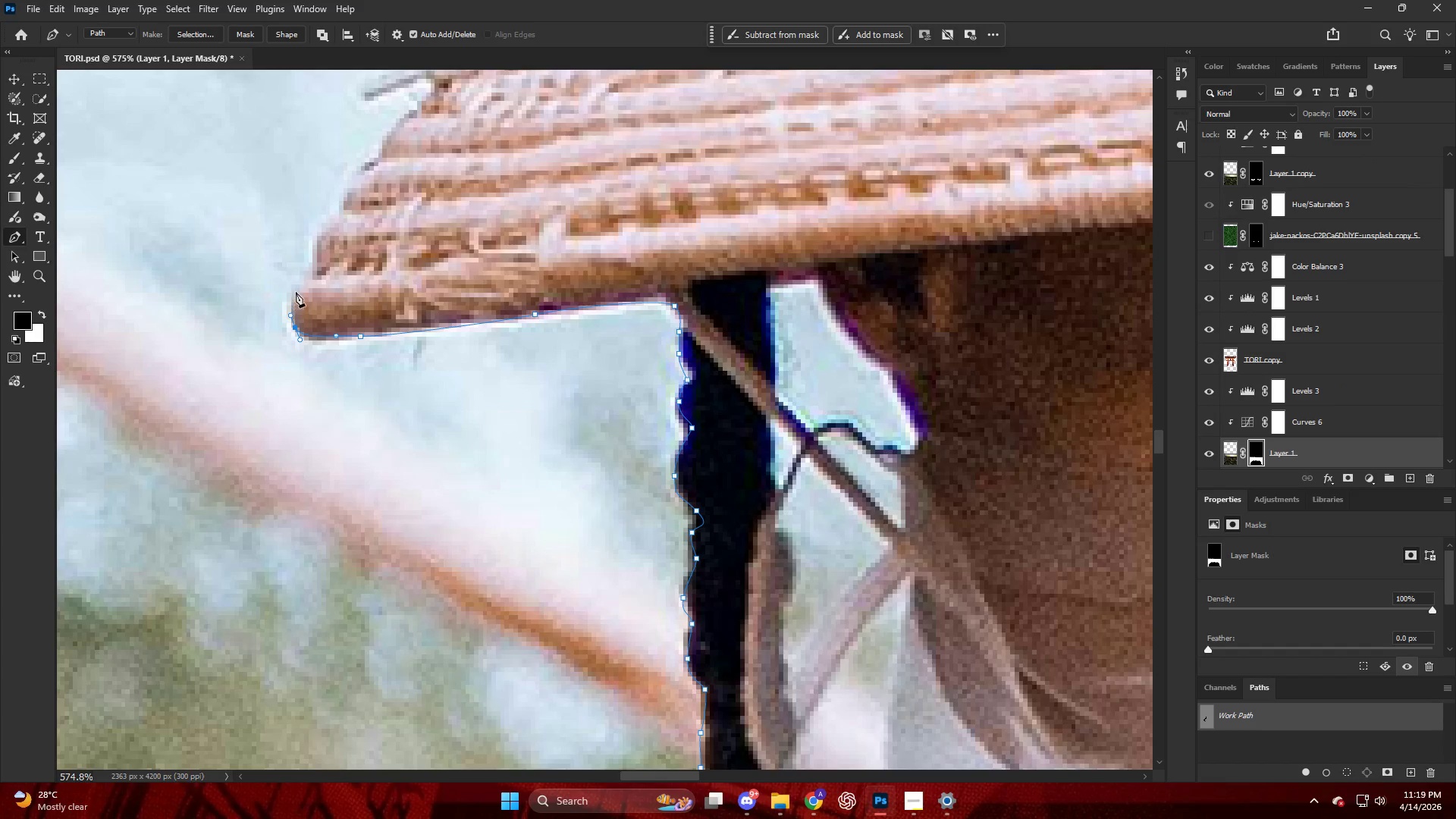 
left_click_drag(start_coordinate=[298, 289], to_coordinate=[308, 276])
 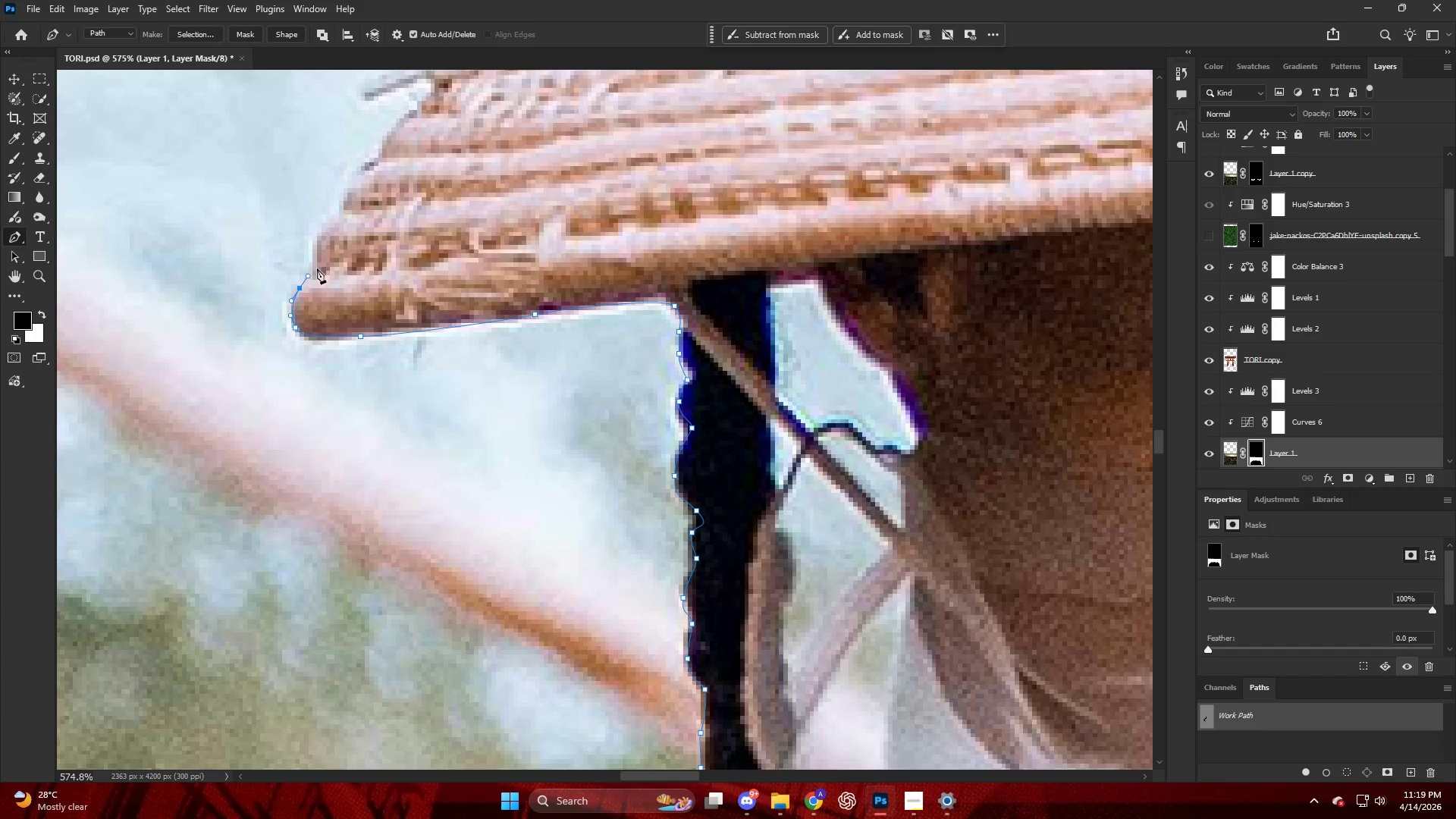 
left_click_drag(start_coordinate=[318, 265], to_coordinate=[320, 248])
 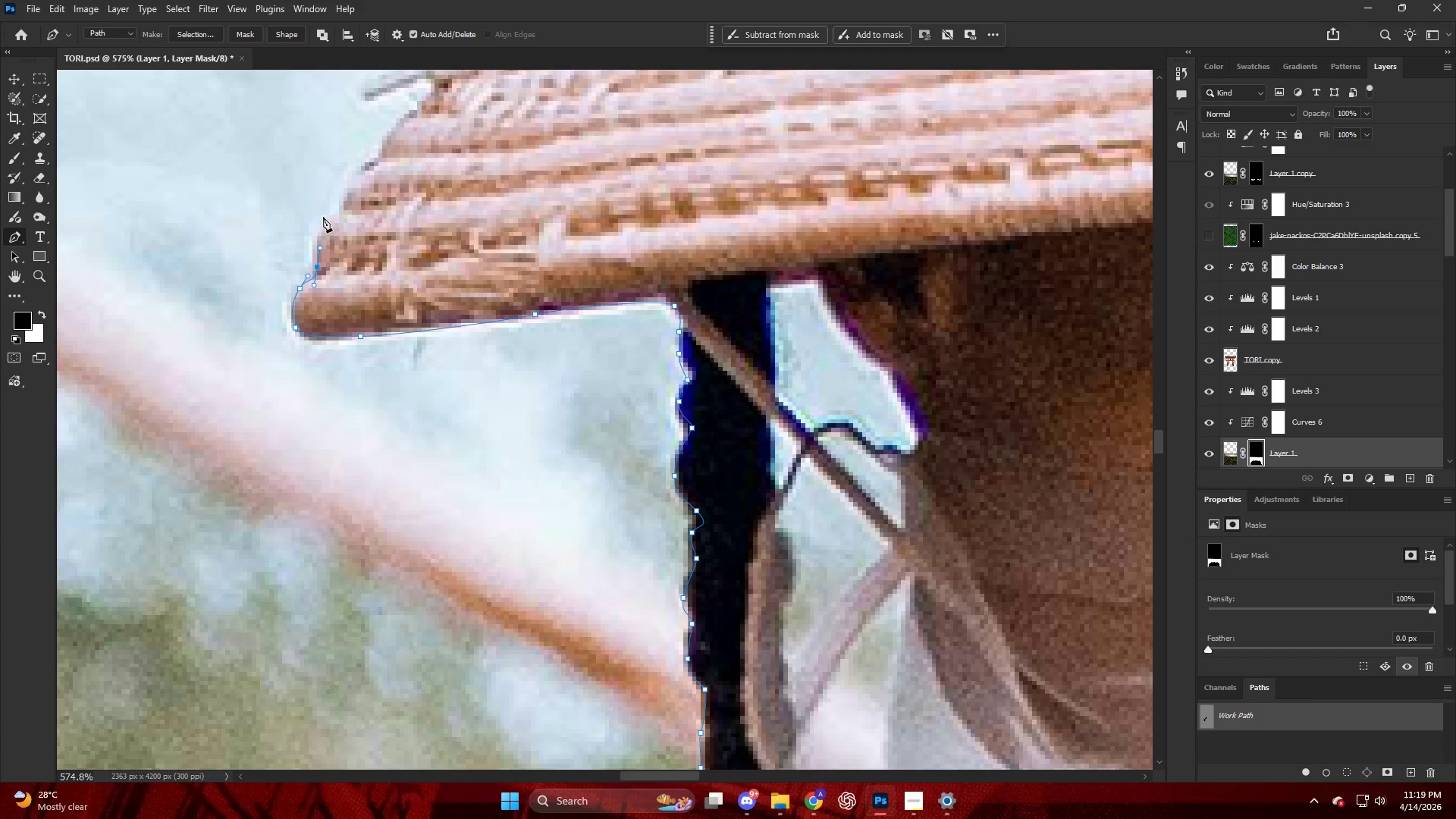 
left_click_drag(start_coordinate=[325, 215], to_coordinate=[347, 206])
 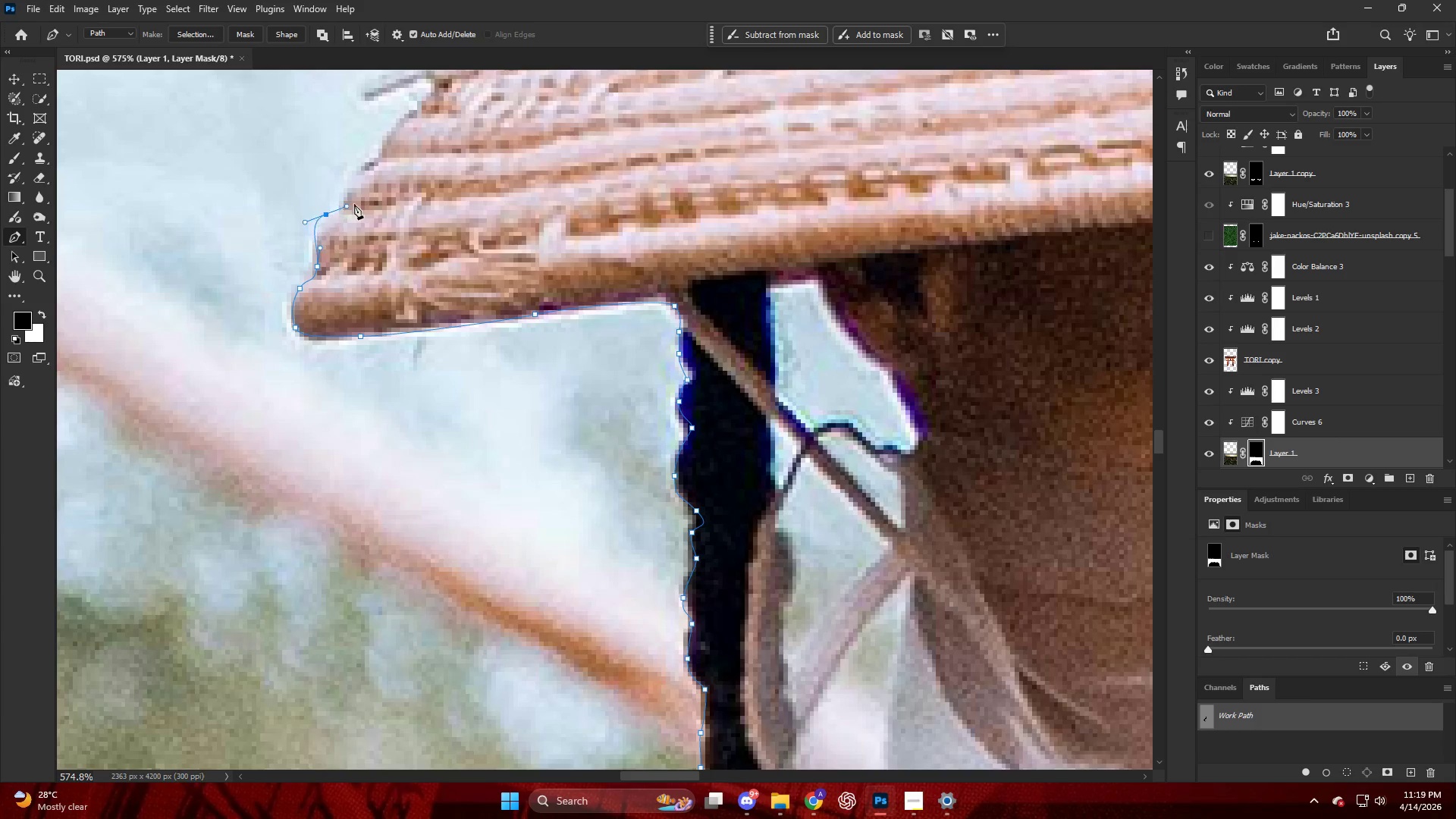 
key(Alt+AltLeft)
 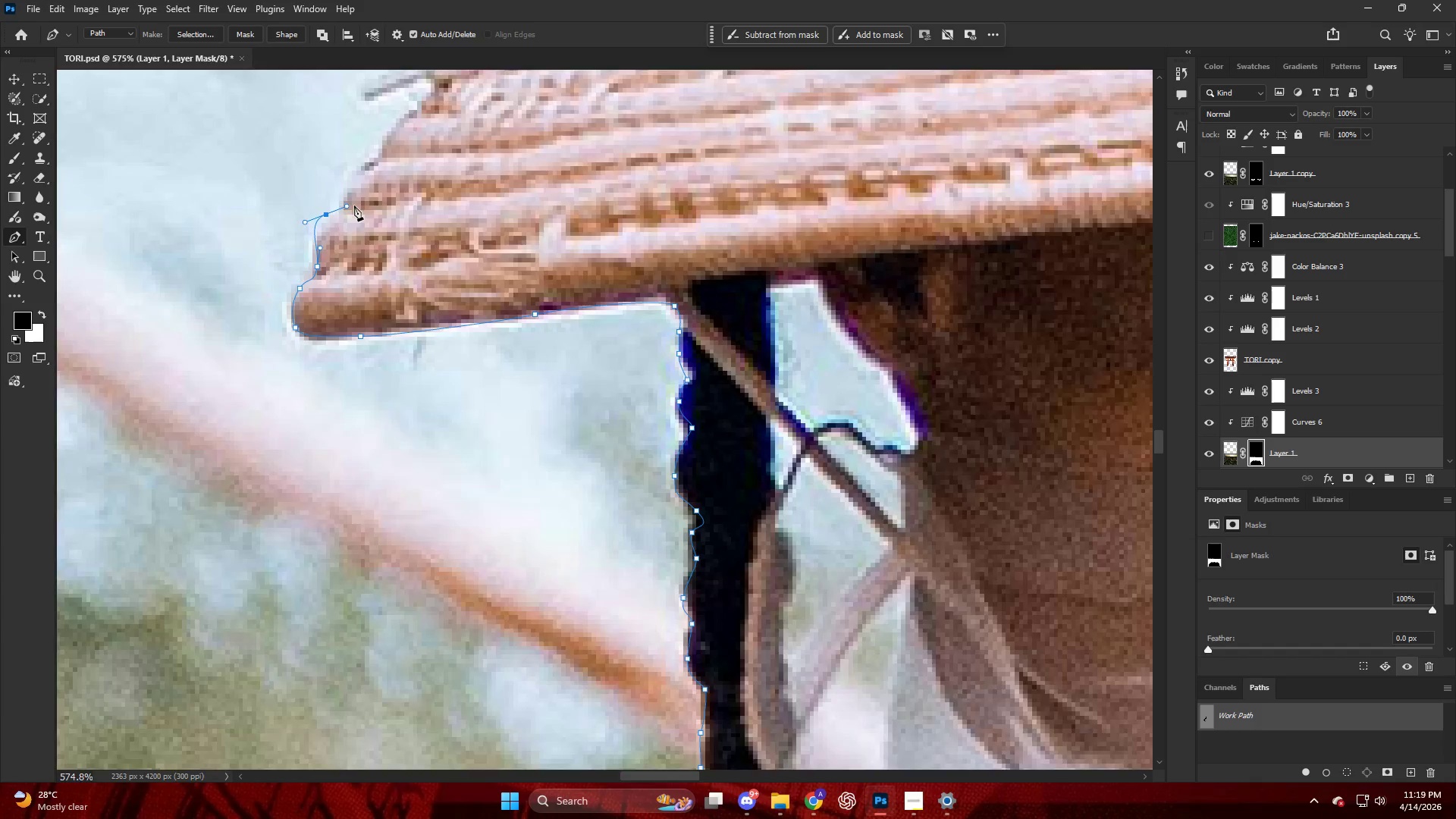 
key(Alt+AltLeft)
 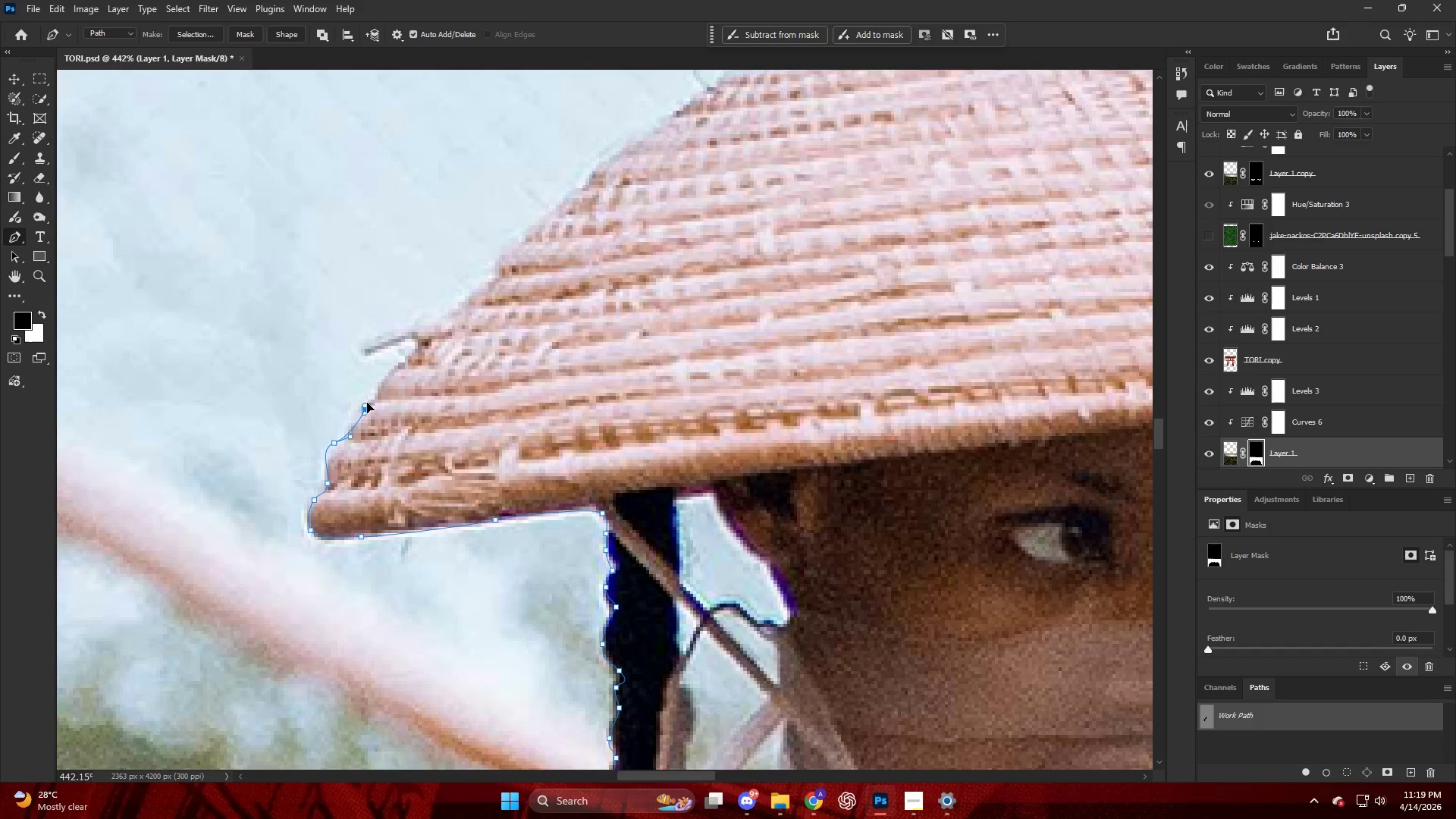 
scroll: coordinate [353, 362], scroll_direction: up, amount: 14.0
 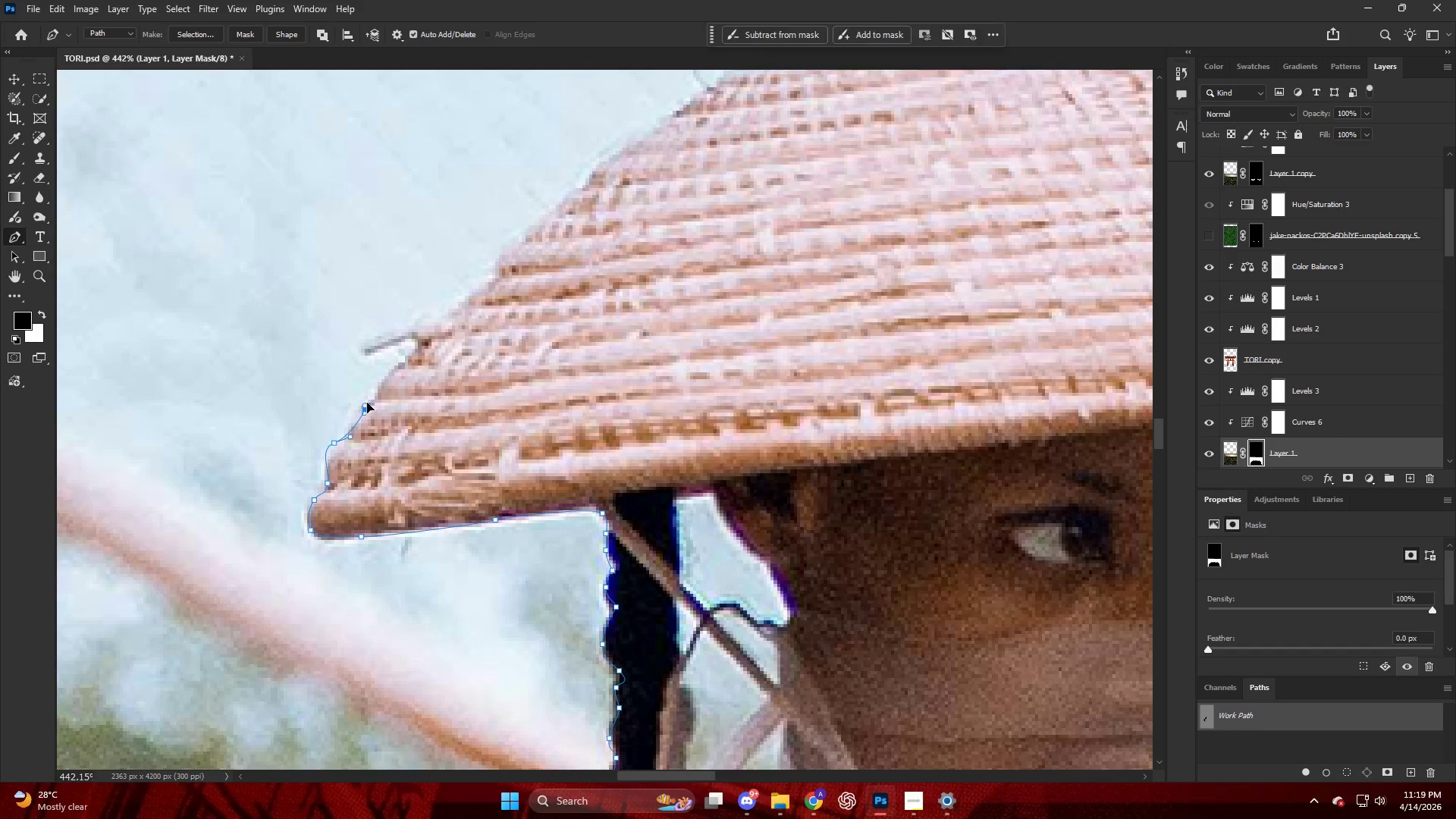 
left_click_drag(start_coordinate=[374, 391], to_coordinate=[378, 379])
 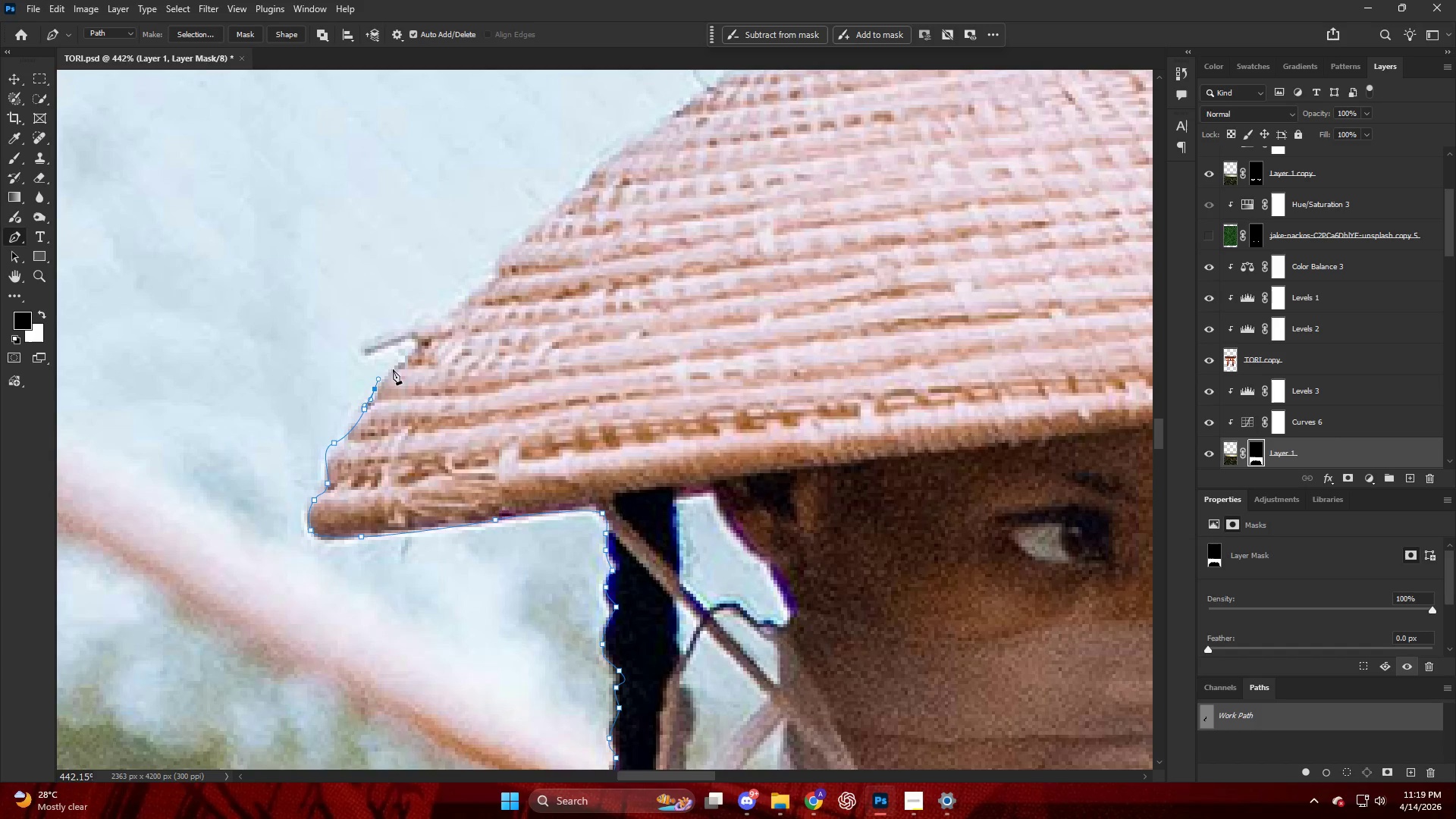 
left_click_drag(start_coordinate=[396, 368], to_coordinate=[402, 363])
 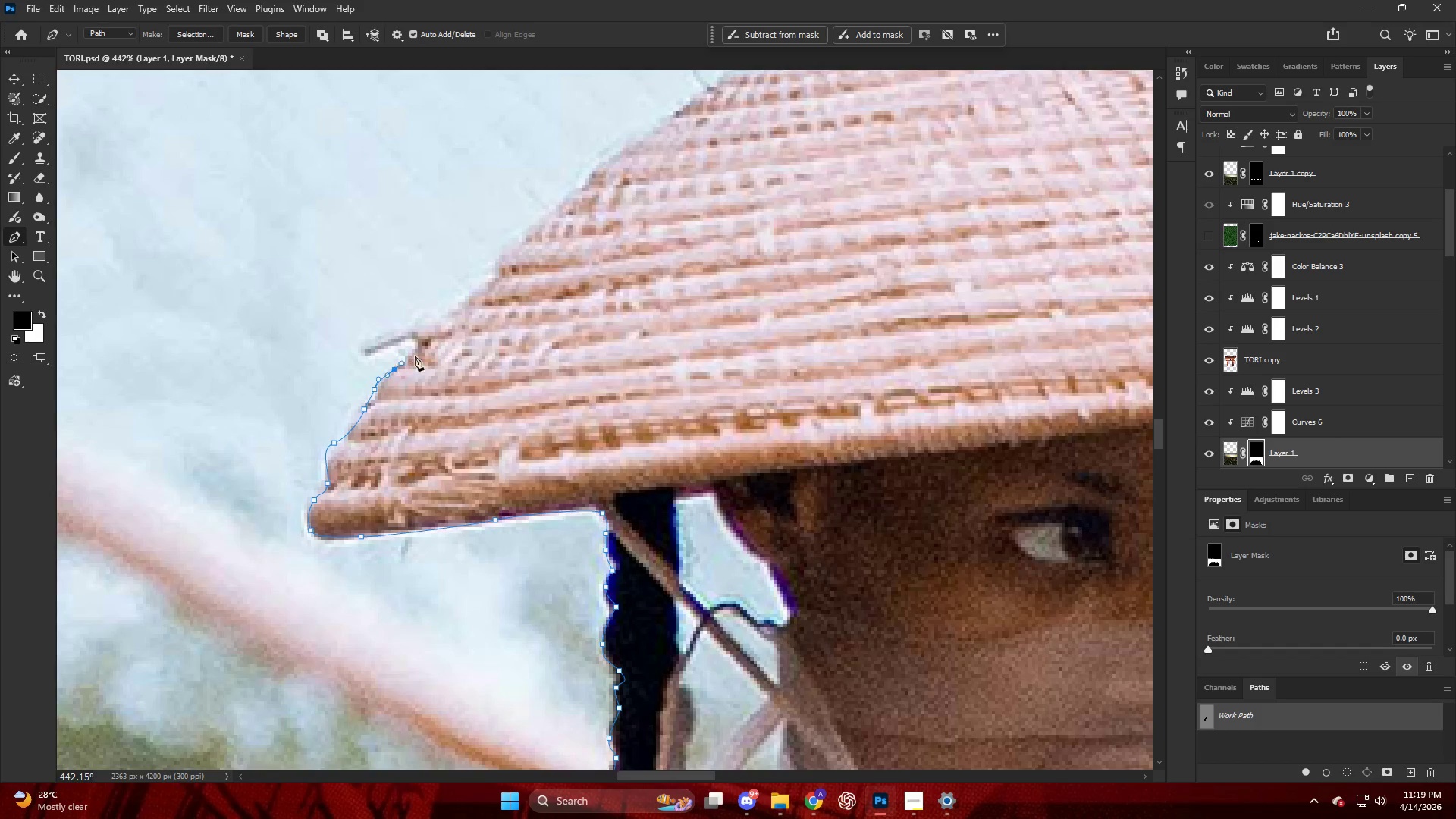 
left_click_drag(start_coordinate=[416, 354], to_coordinate=[420, 335])
 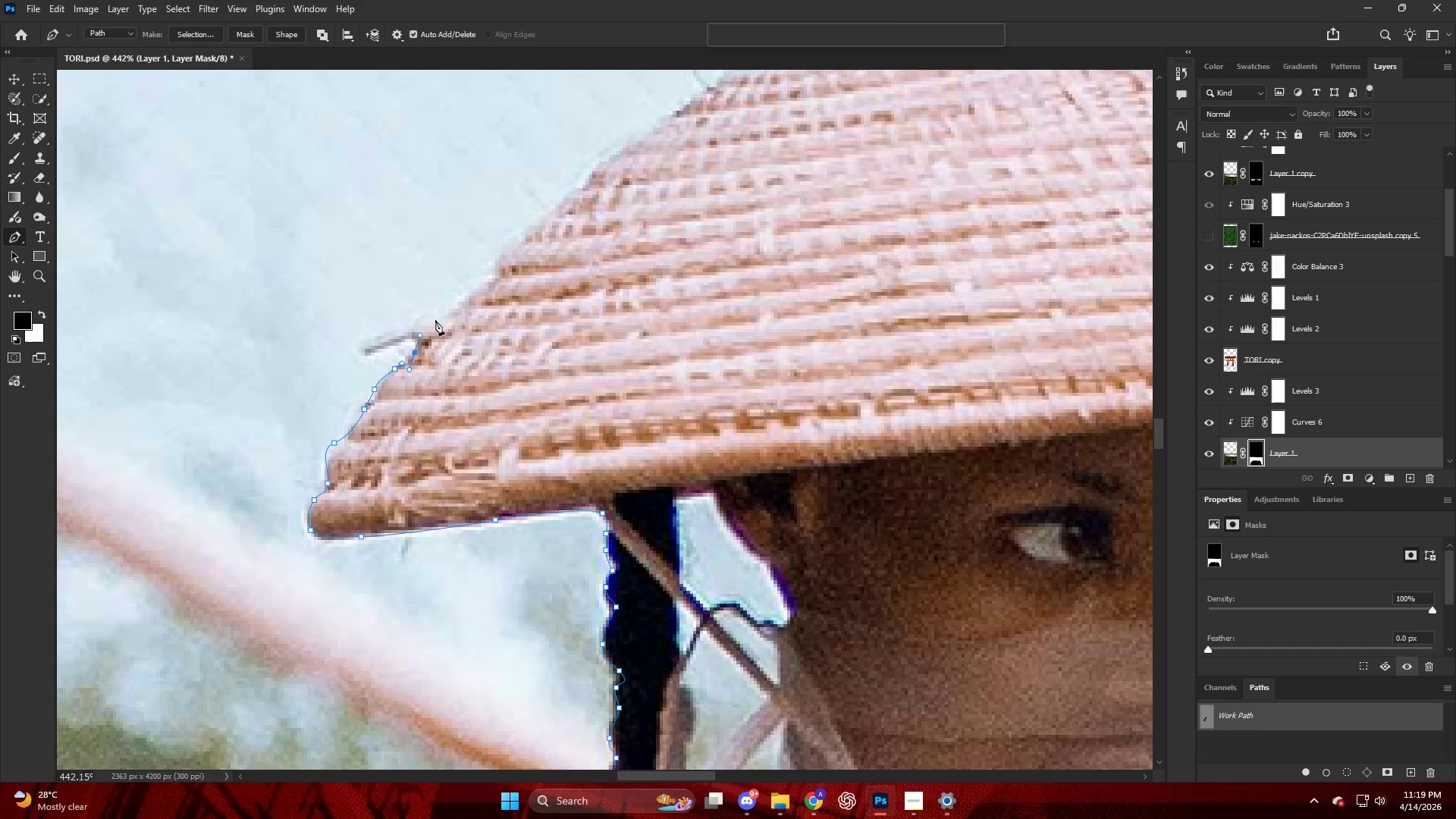 
left_click_drag(start_coordinate=[434, 321], to_coordinate=[447, 312])
 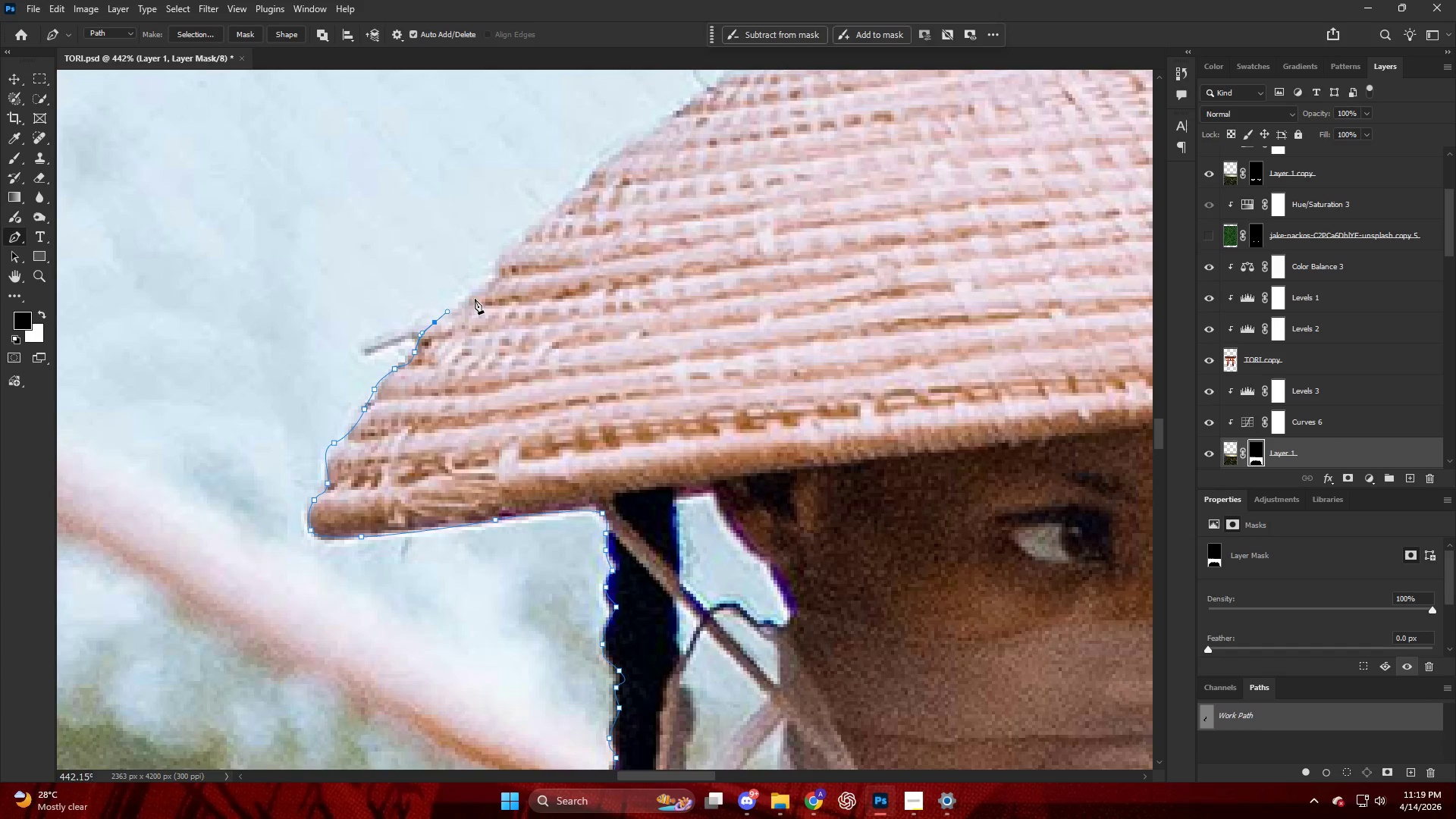 
left_click_drag(start_coordinate=[475, 299], to_coordinate=[479, 297])
 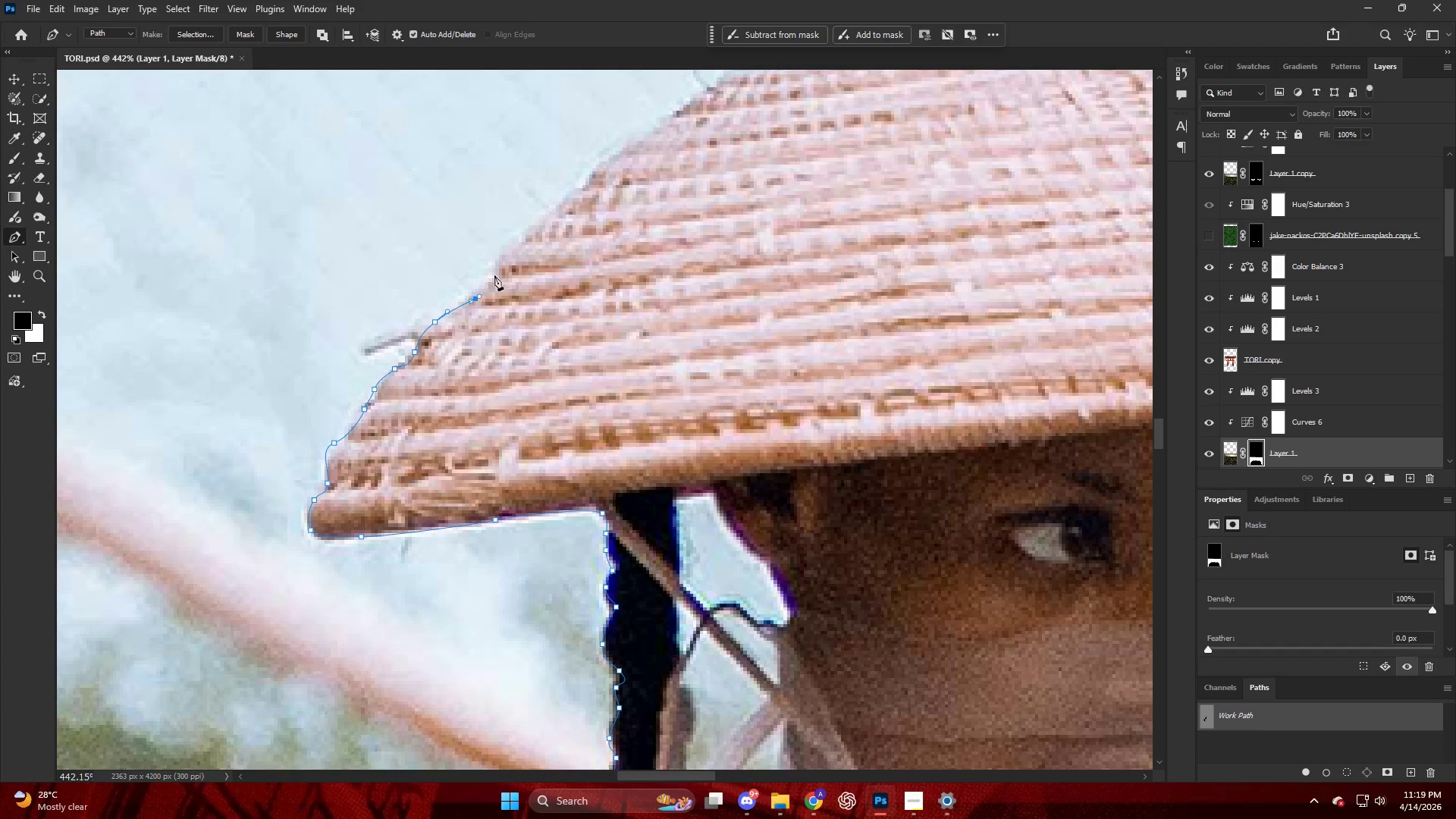 
left_click_drag(start_coordinate=[494, 275], to_coordinate=[497, 261])
 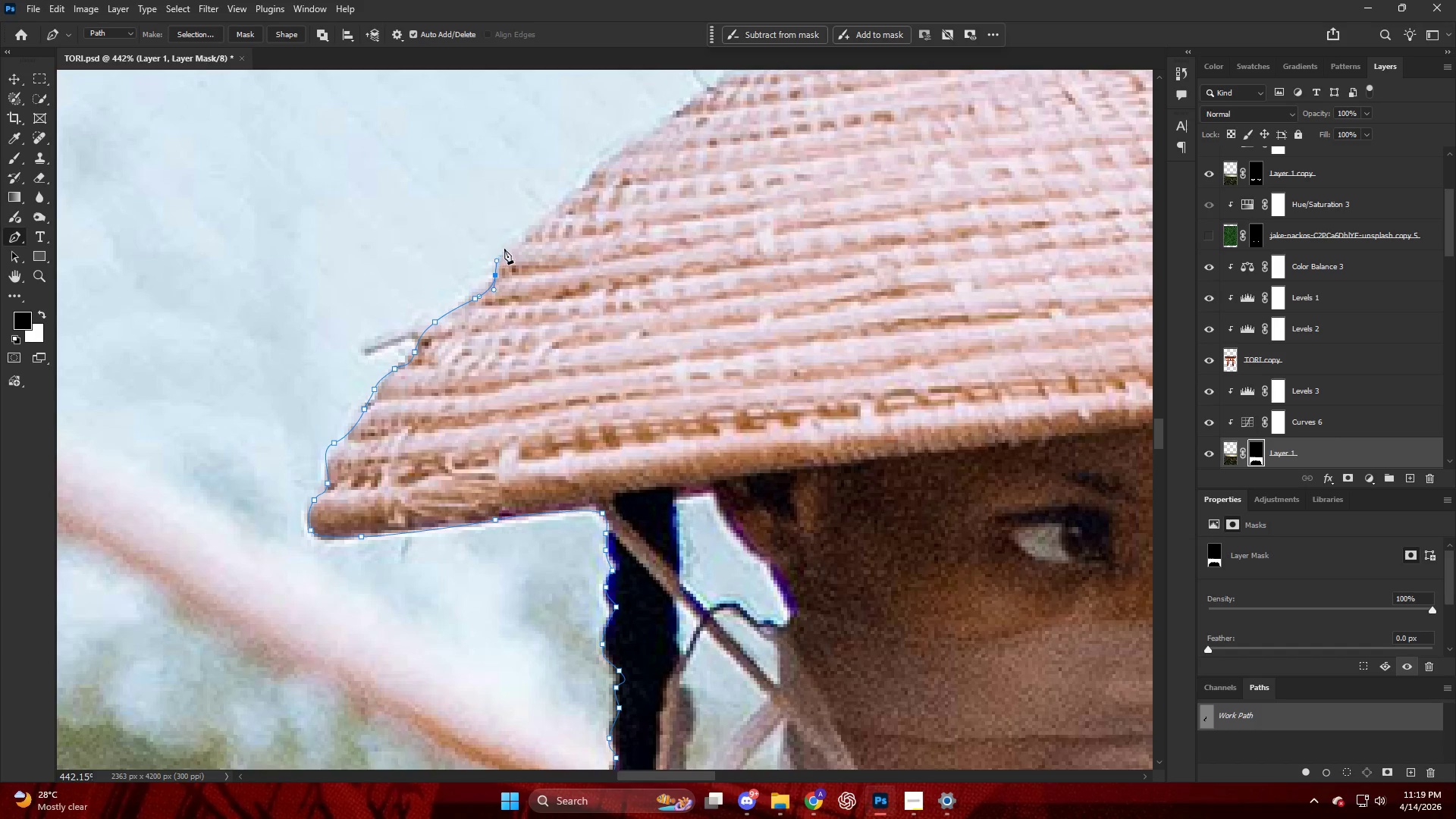 
left_click_drag(start_coordinate=[508, 246], to_coordinate=[519, 239])
 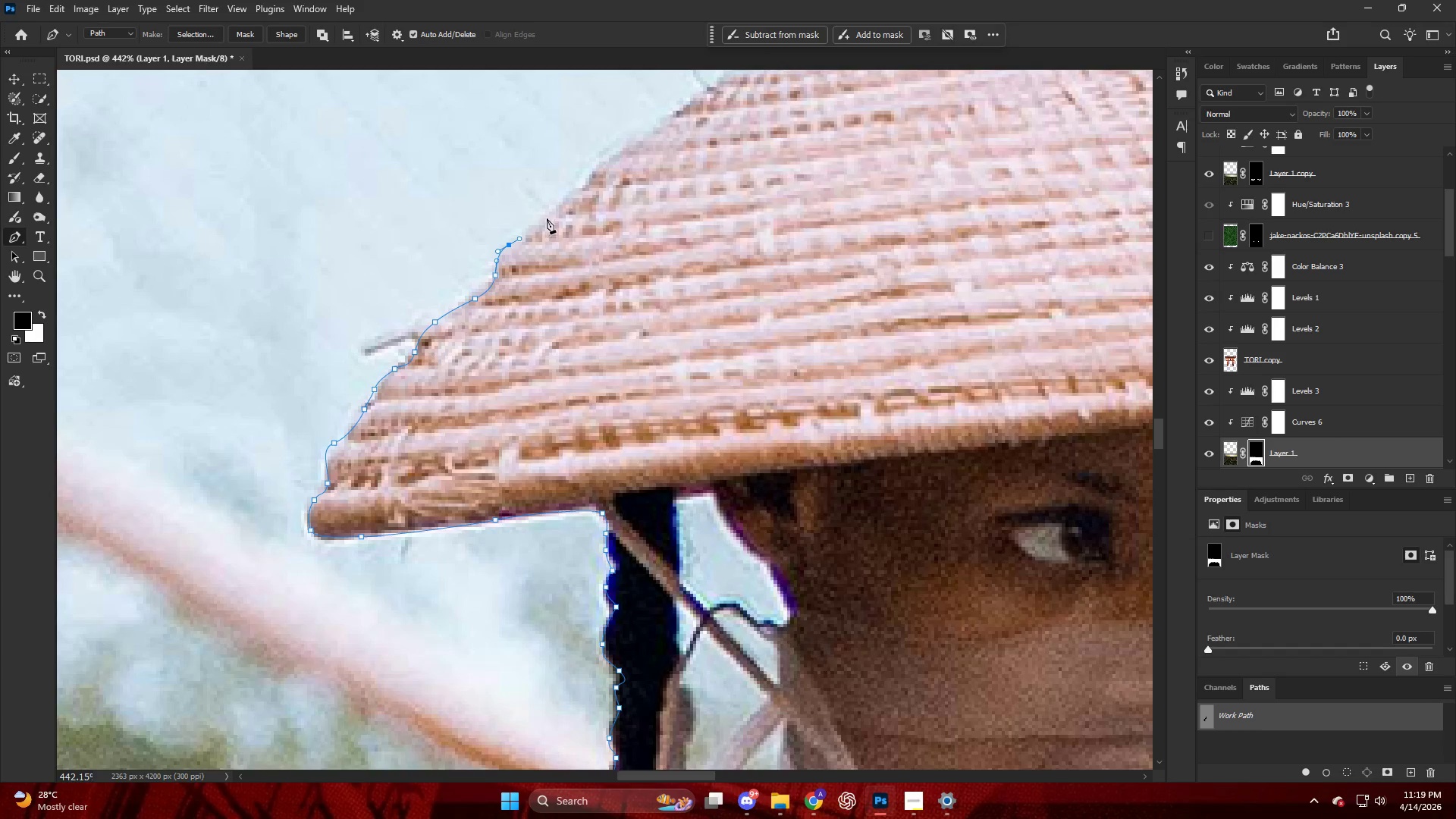 
left_click_drag(start_coordinate=[549, 218], to_coordinate=[553, 214])
 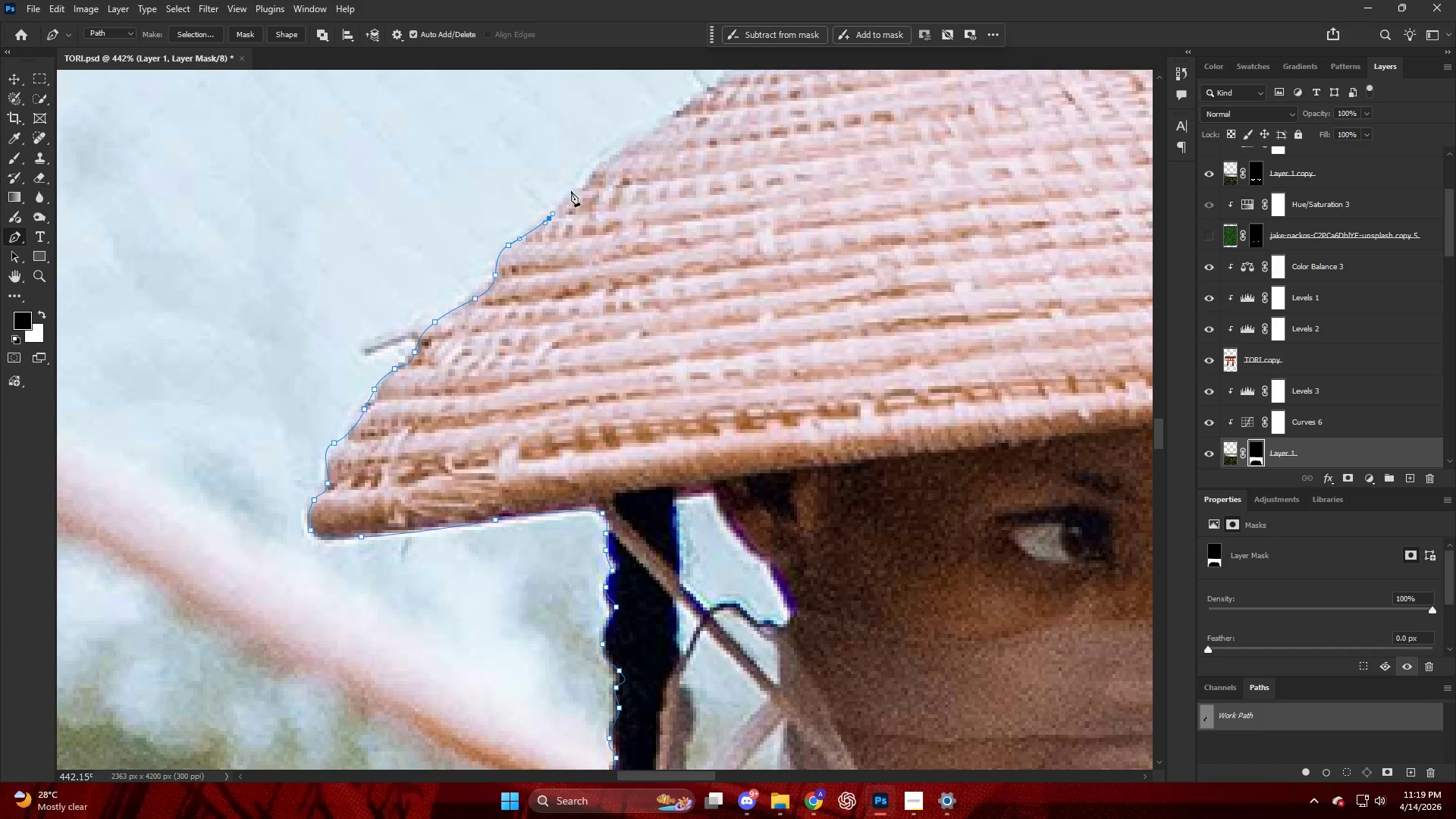 
left_click_drag(start_coordinate=[573, 190], to_coordinate=[581, 184])
 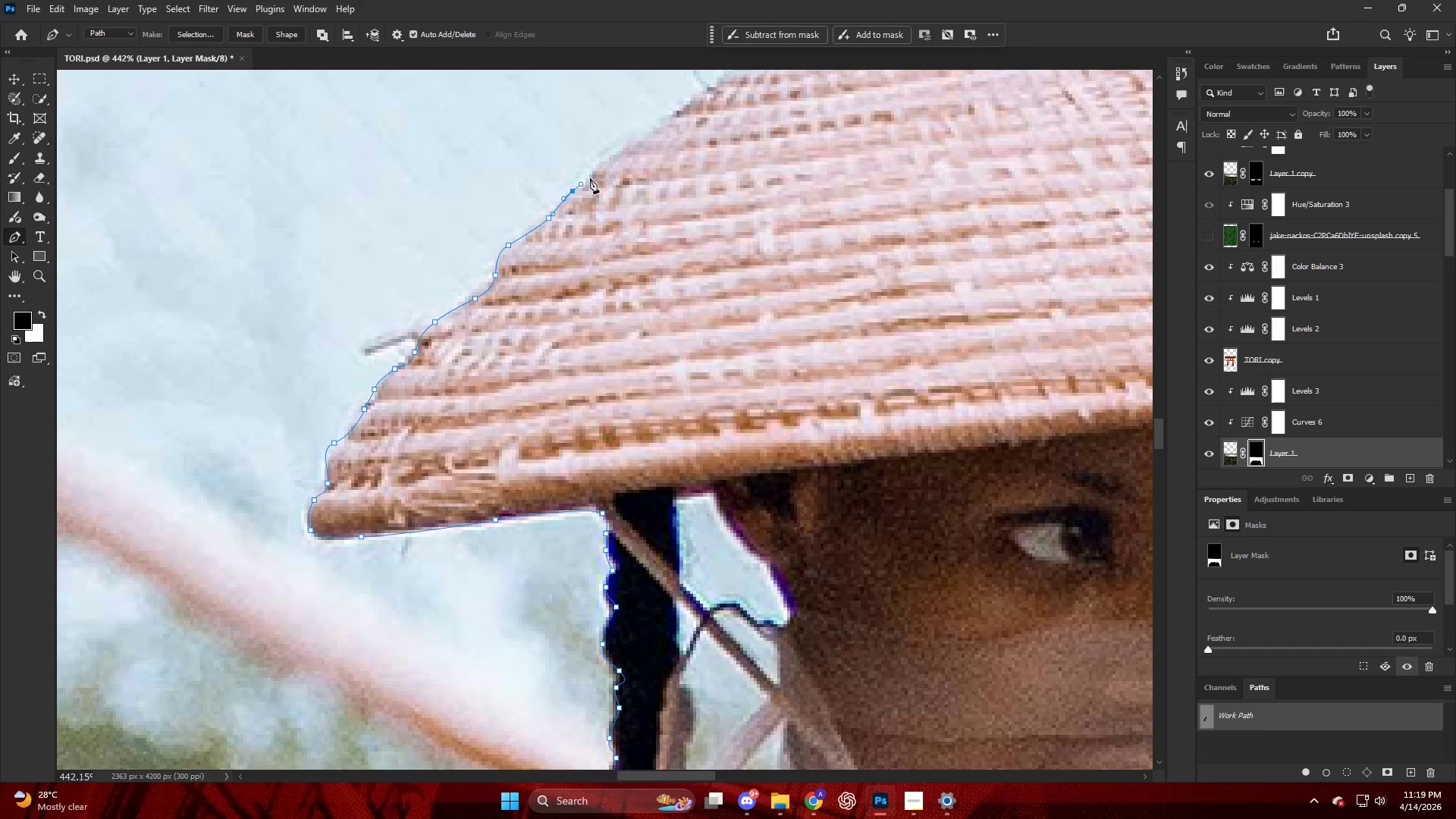 
left_click_drag(start_coordinate=[592, 177], to_coordinate=[598, 173])
 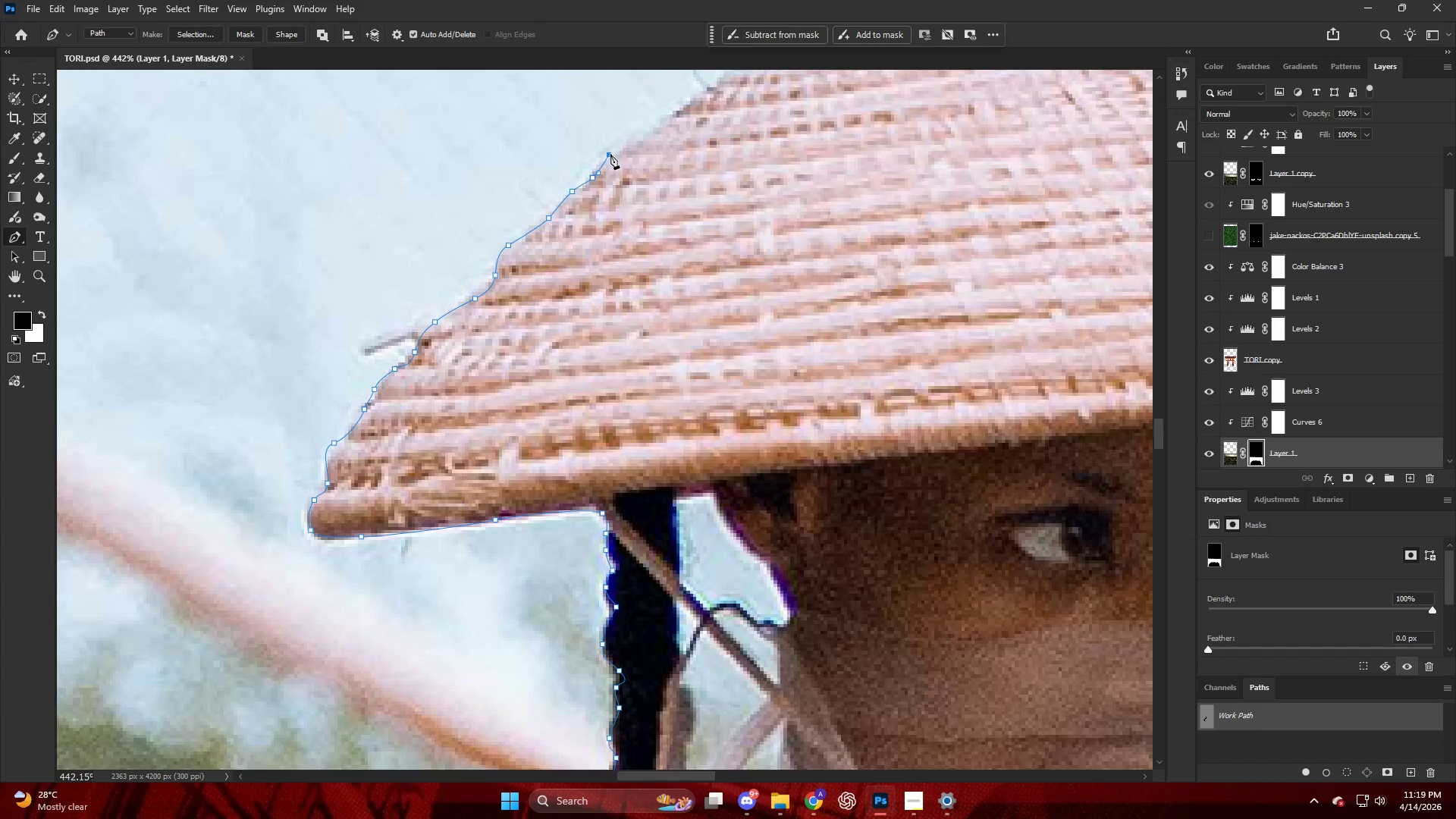 
hold_key(key=AltLeft, duration=0.64)
 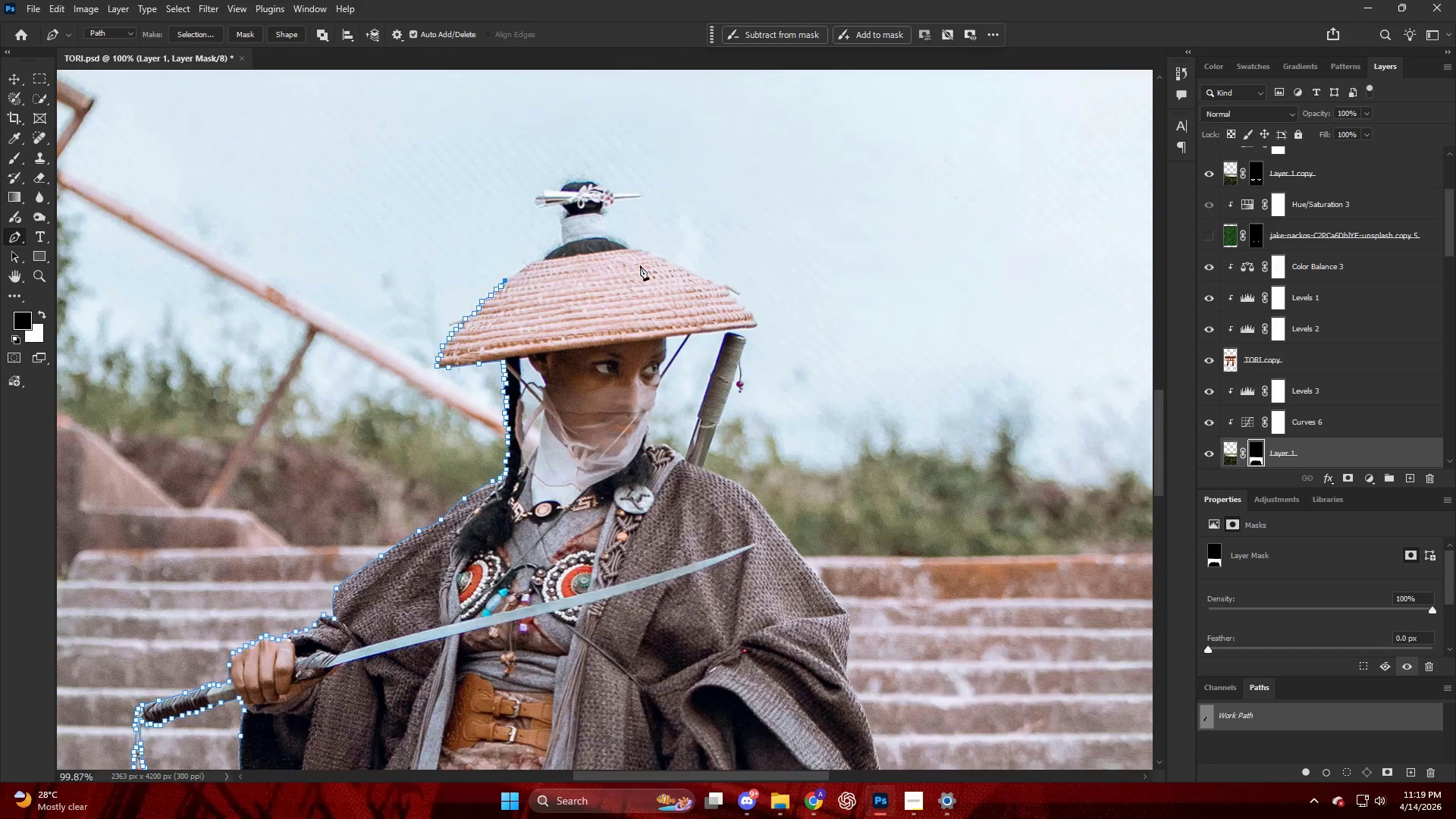 
key(Control+ControlLeft)
 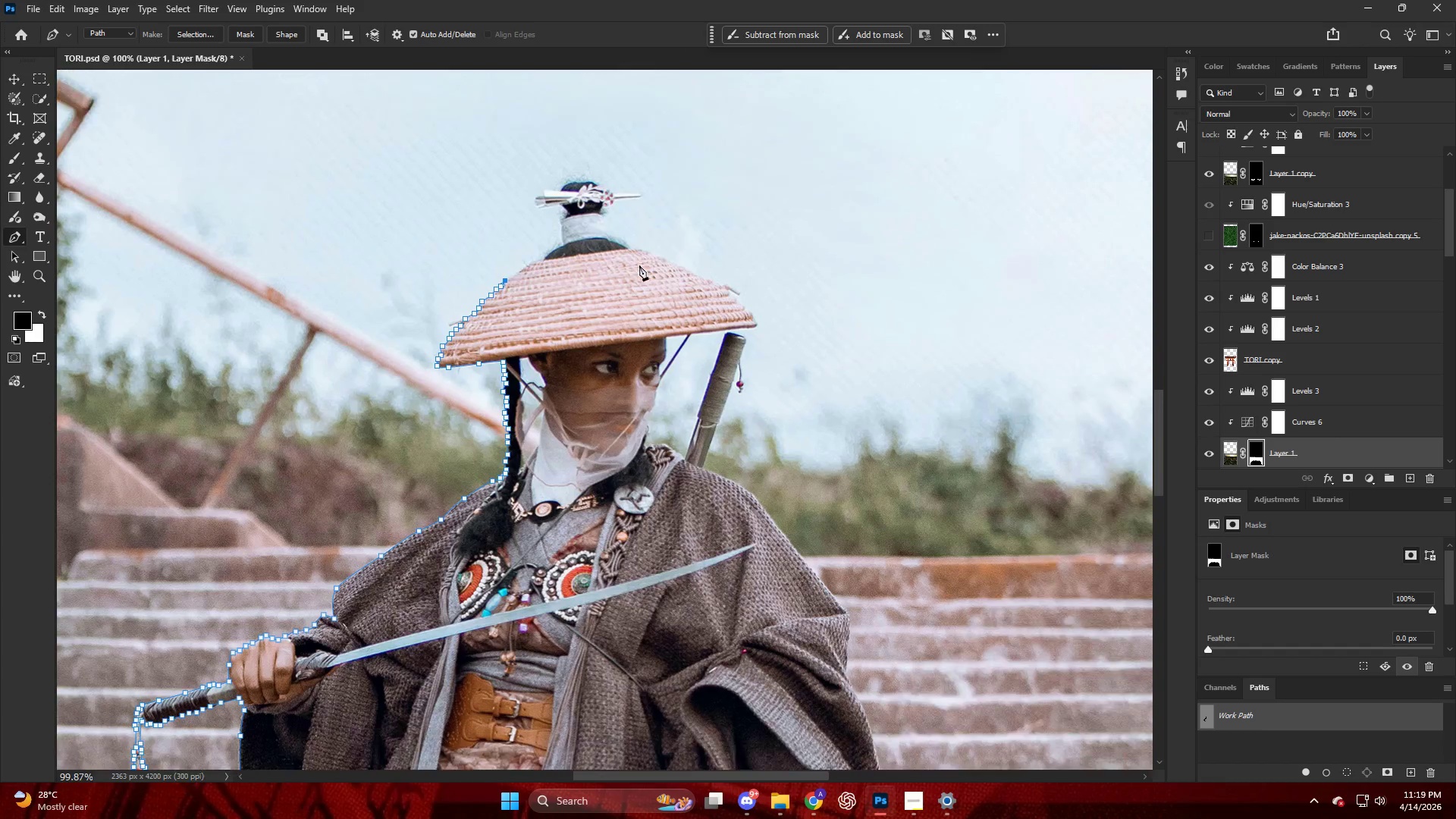 
hold_key(key=AltLeft, duration=0.39)
hold_key(key=AltLeft, duration=0.38)
scroll: coordinate [428, 391], scroll_direction: up, amount: 4.0
 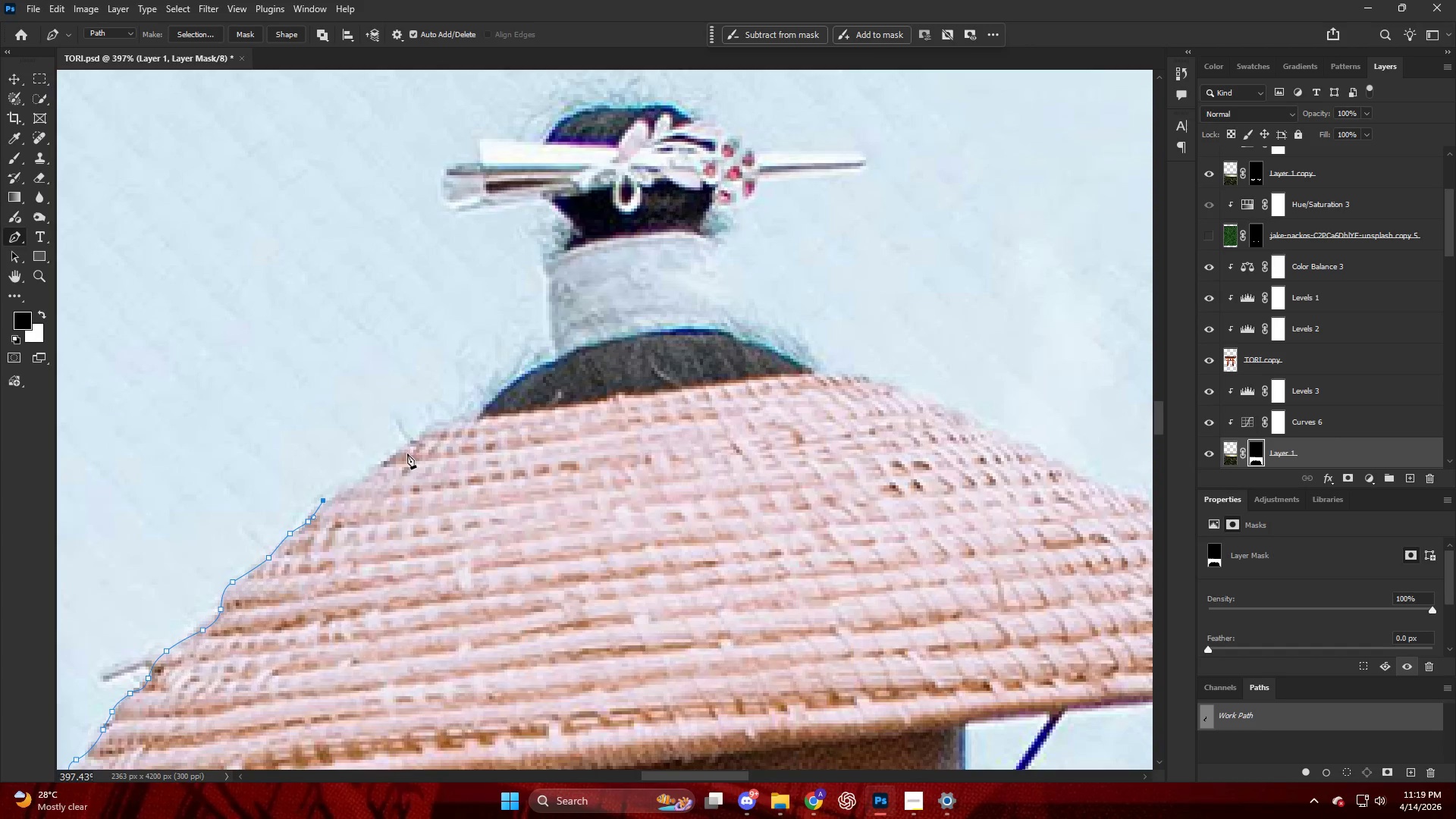 
left_click_drag(start_coordinate=[409, 441], to_coordinate=[427, 428])
 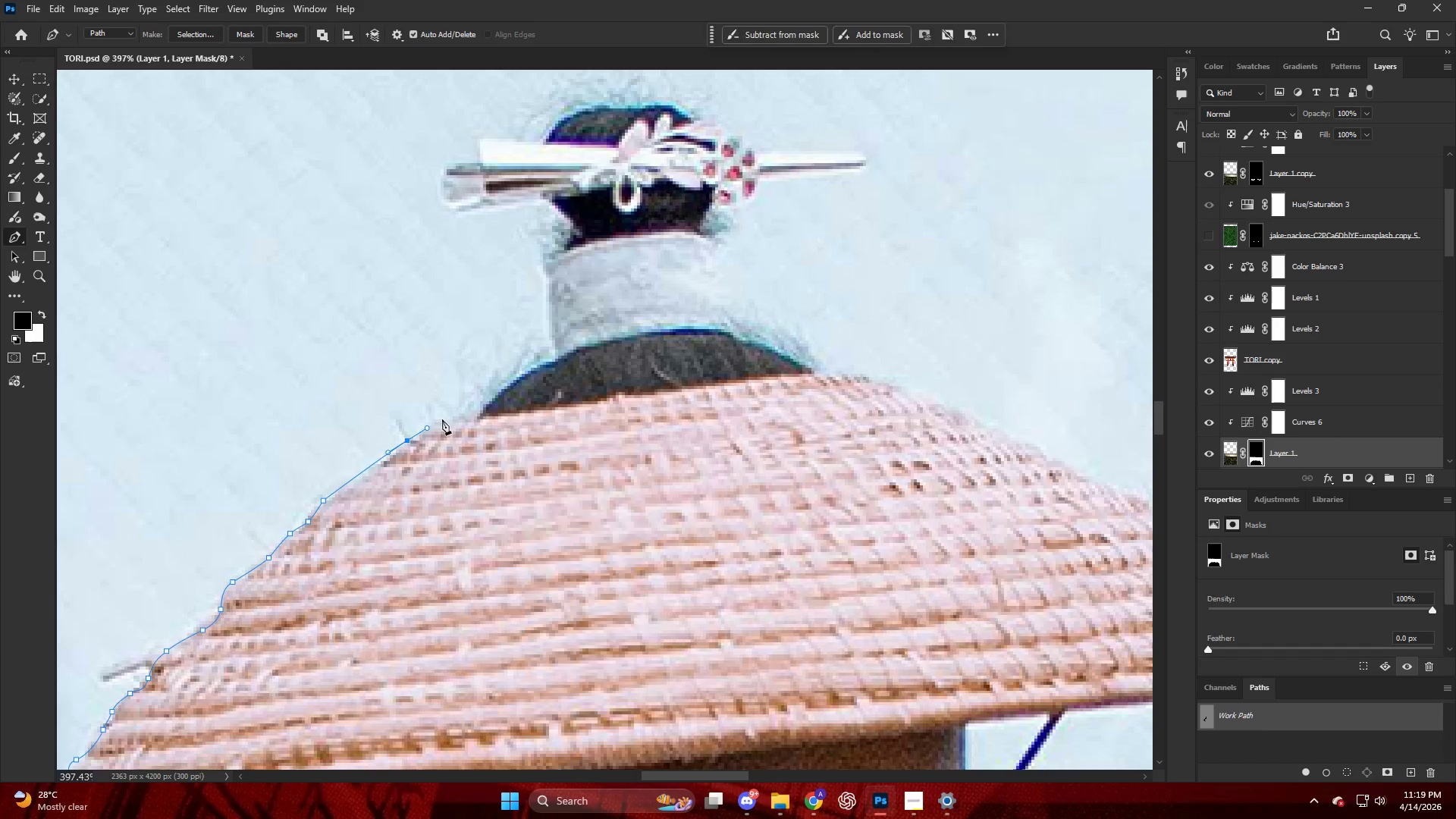 
left_click_drag(start_coordinate=[447, 419], to_coordinate=[461, 421])
 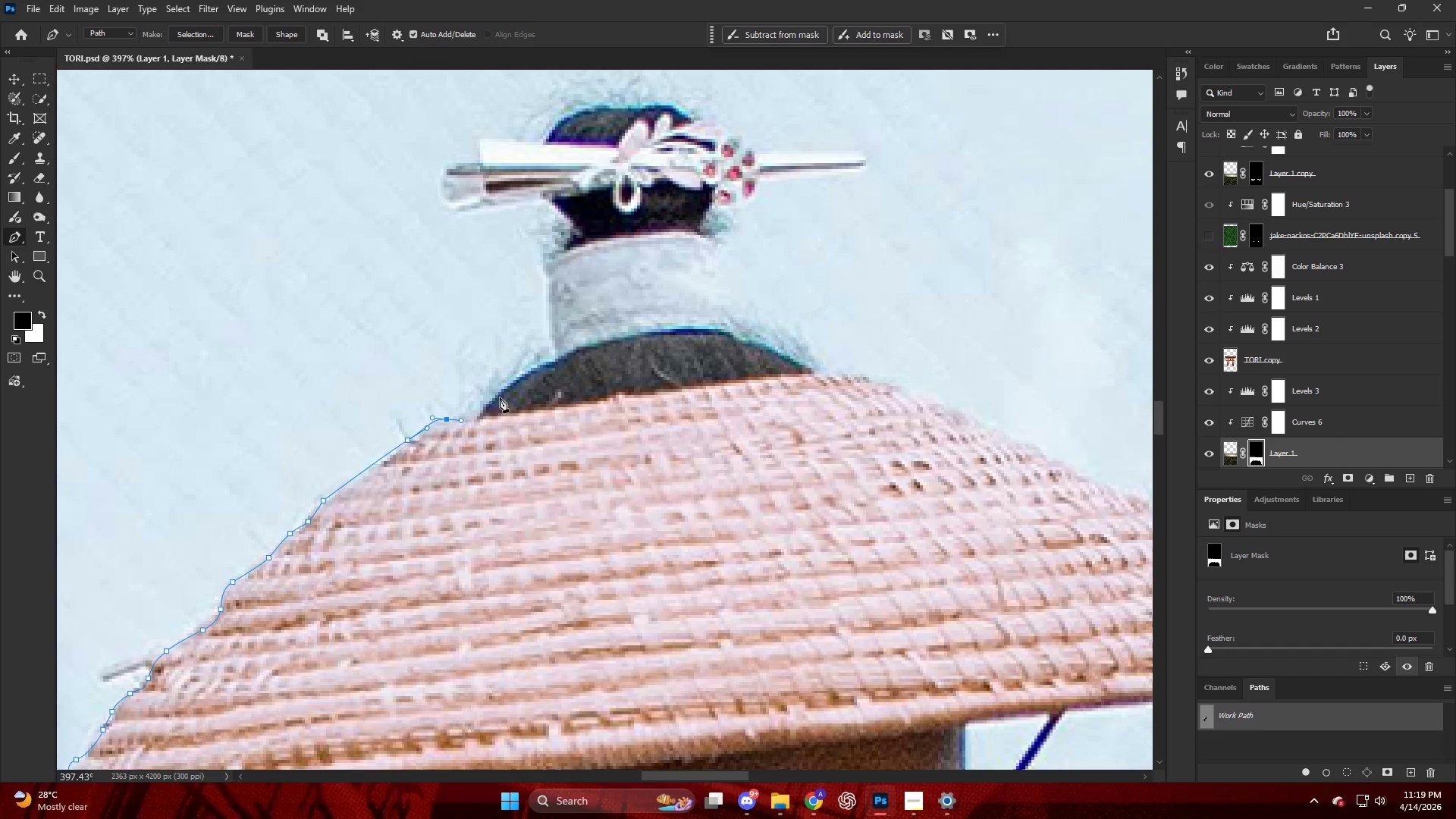 
left_click_drag(start_coordinate=[500, 396], to_coordinate=[509, 381])
 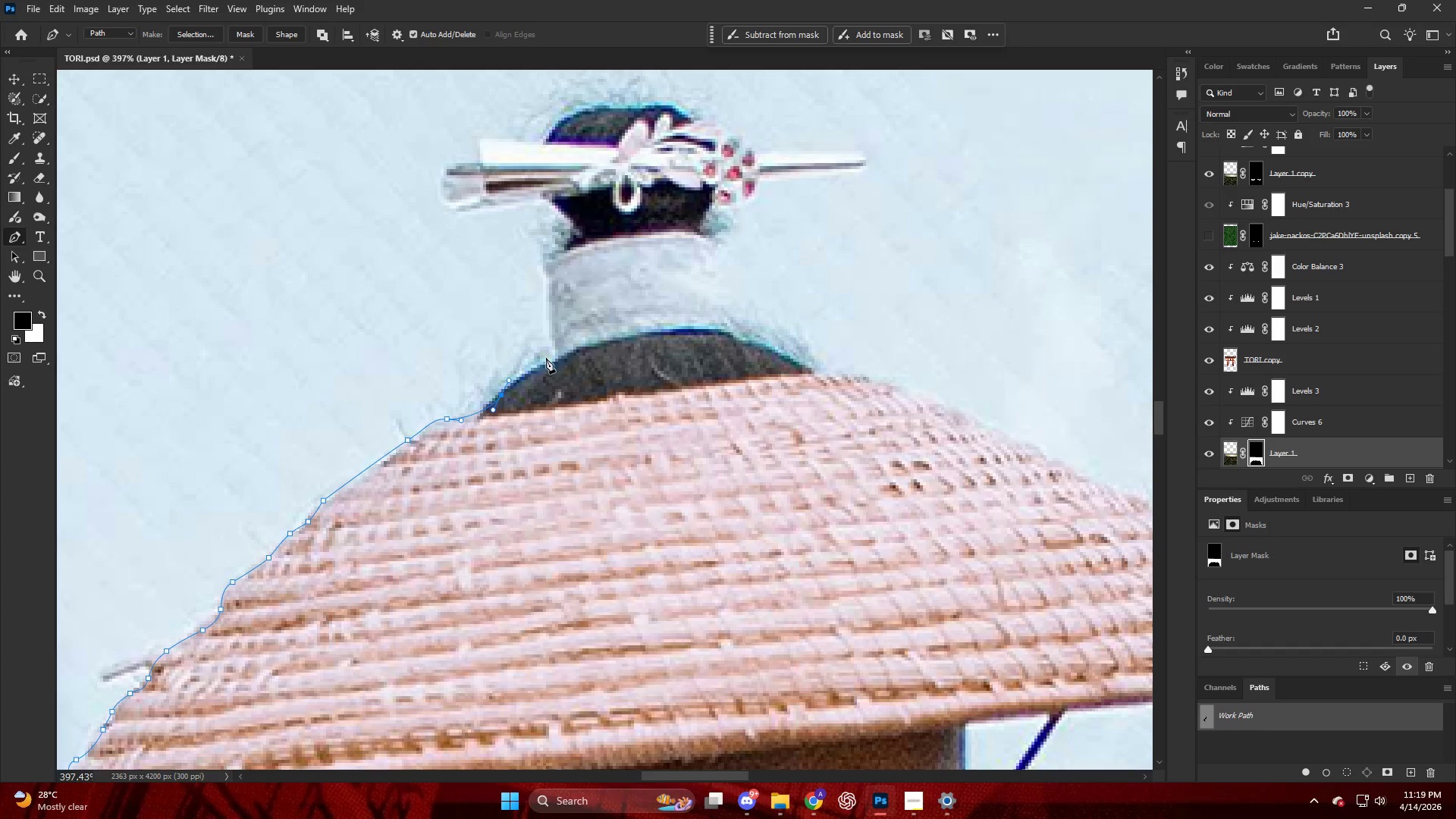 
left_click_drag(start_coordinate=[548, 358], to_coordinate=[554, 353])
 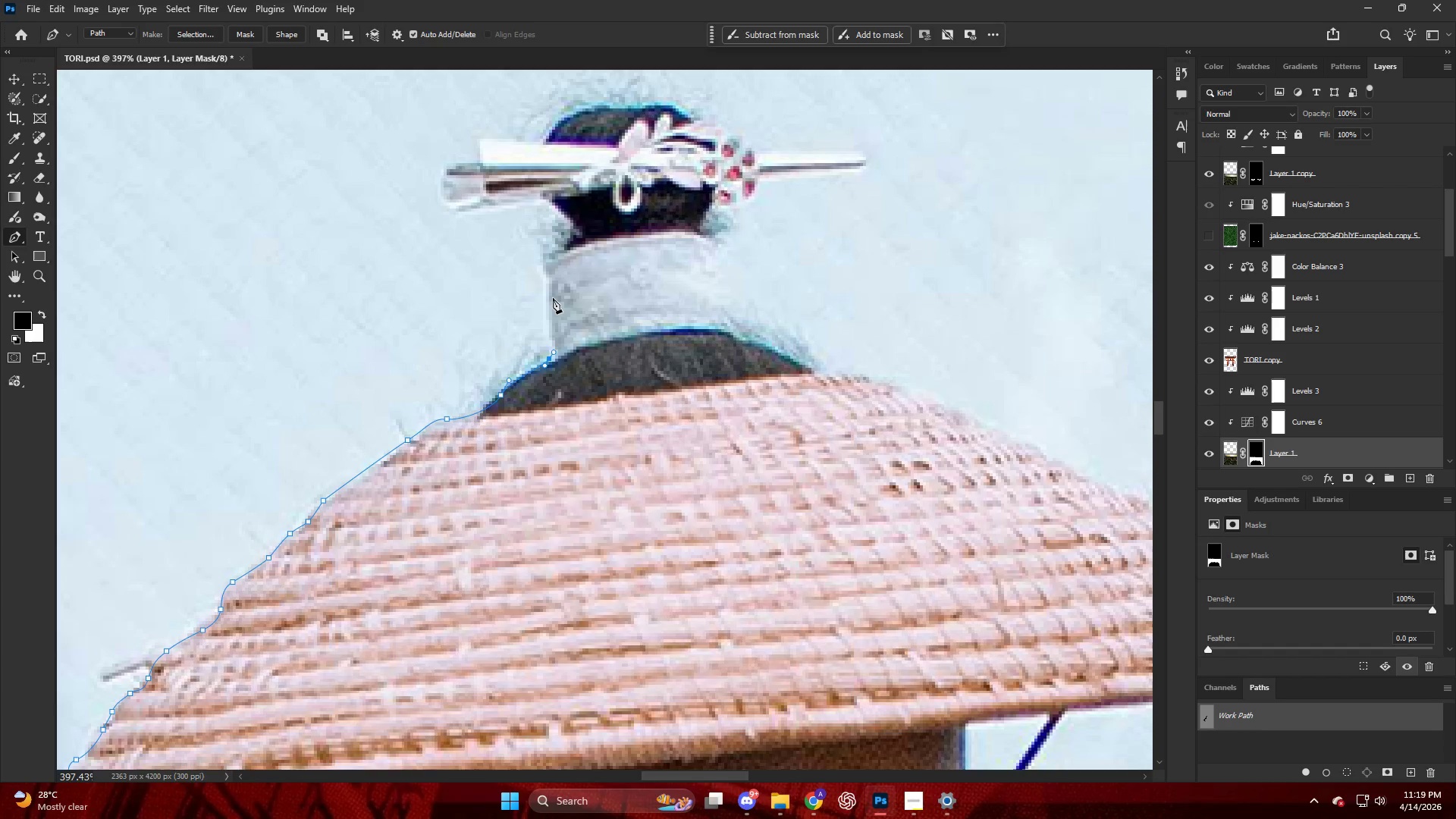 
left_click_drag(start_coordinate=[551, 292], to_coordinate=[546, 278])
 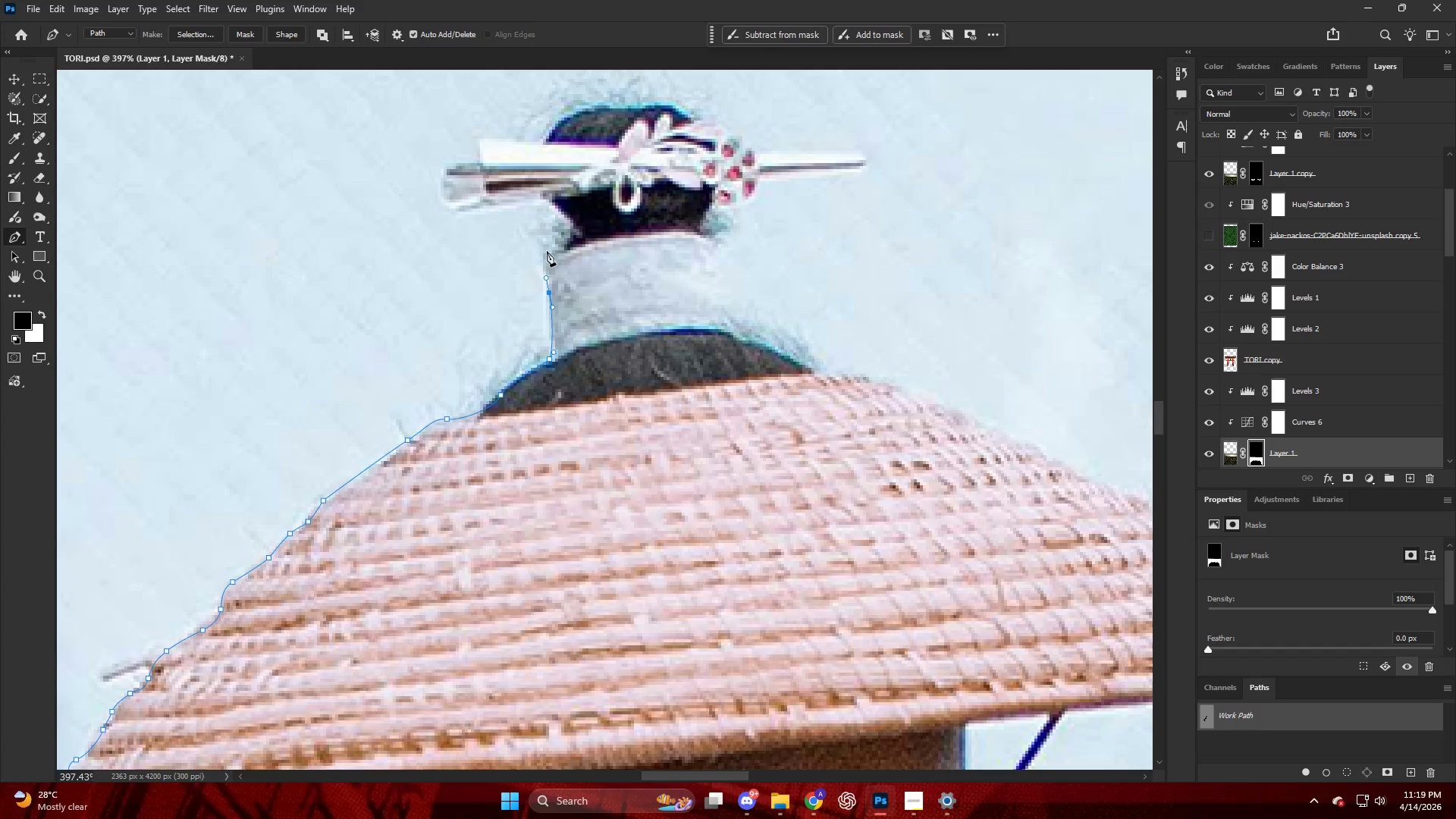 
left_click_drag(start_coordinate=[556, 246], to_coordinate=[563, 239])
 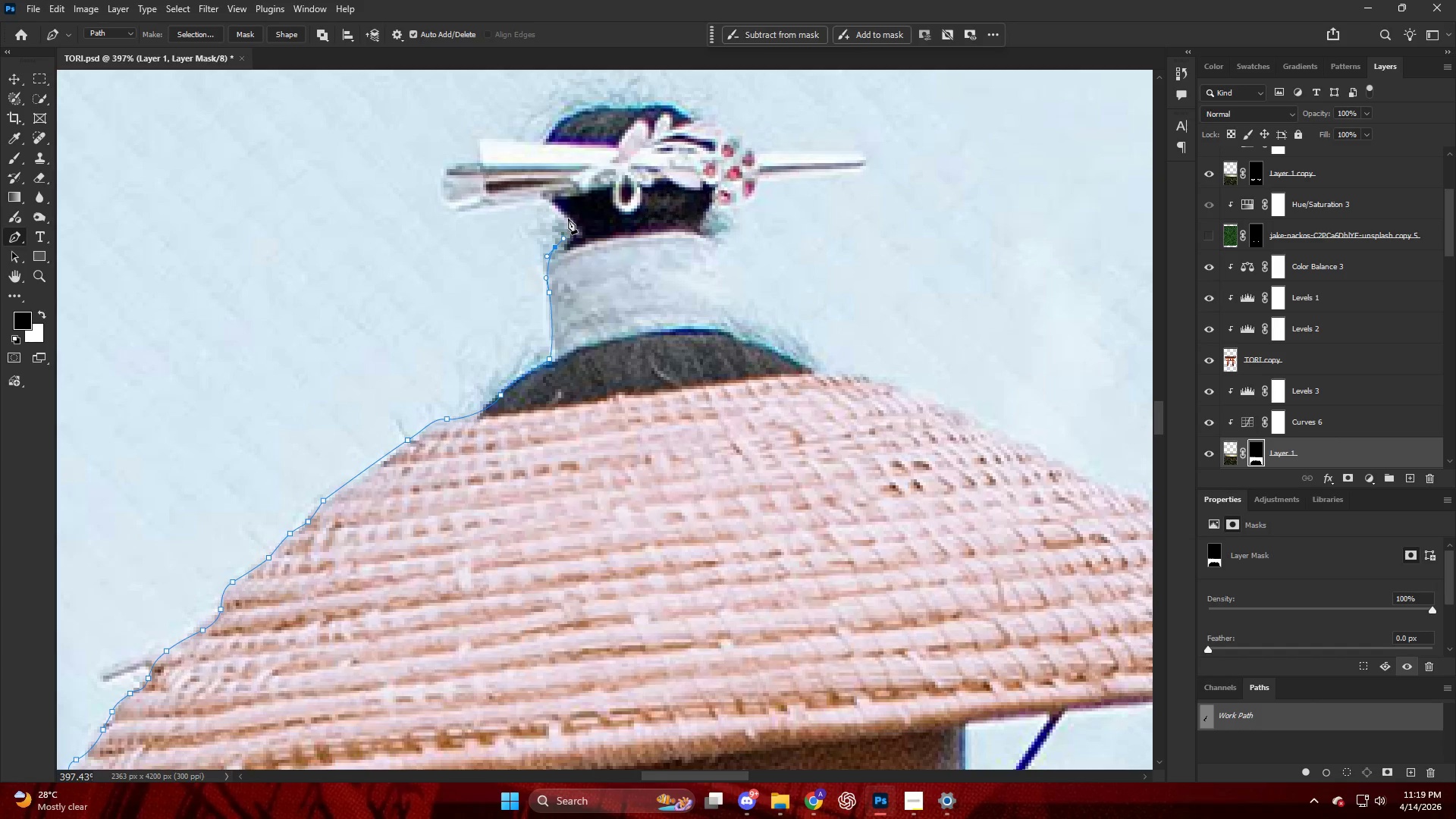 
left_click_drag(start_coordinate=[568, 218], to_coordinate=[561, 209])
 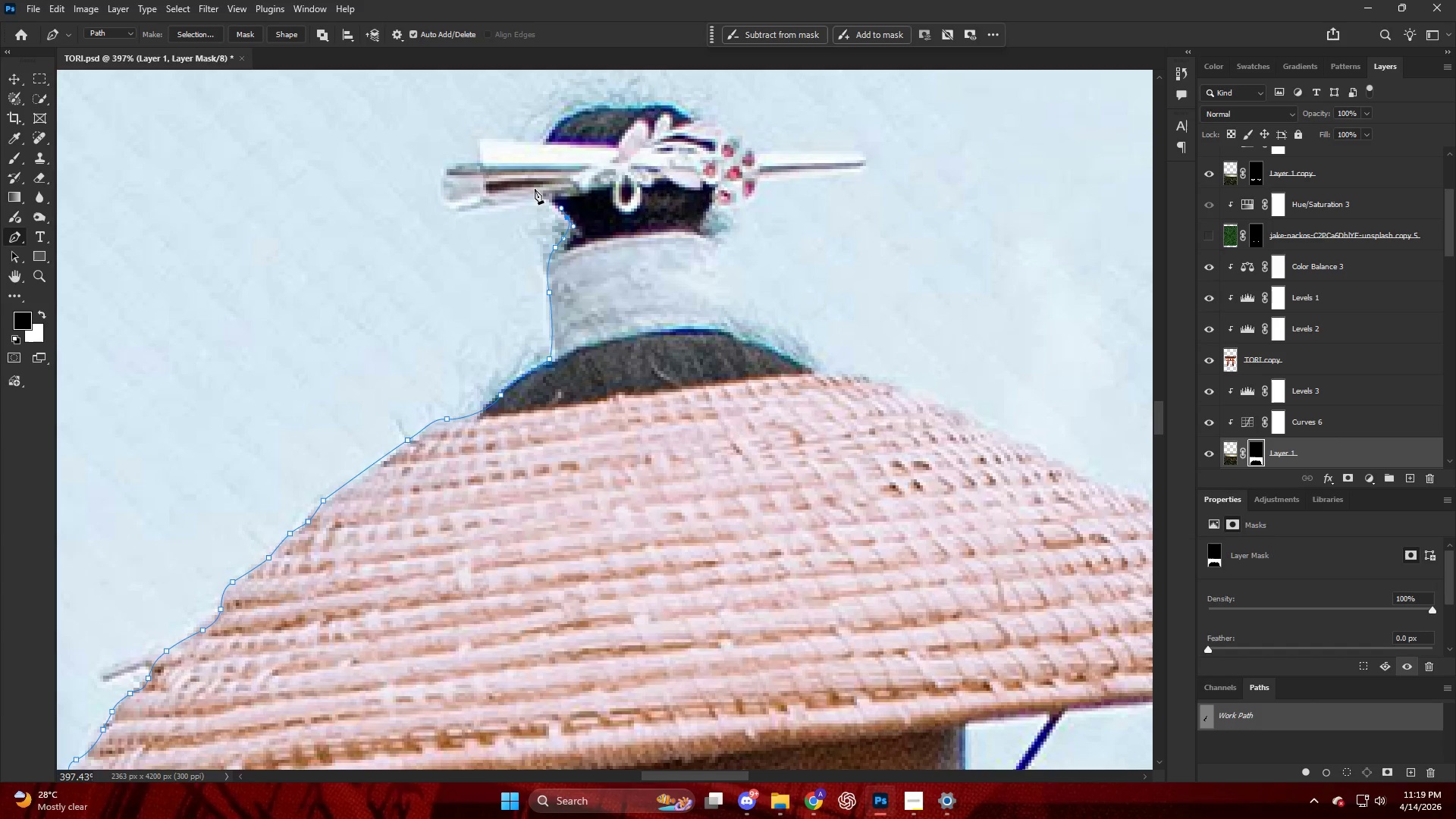 
left_click_drag(start_coordinate=[532, 189], to_coordinate=[518, 195])
 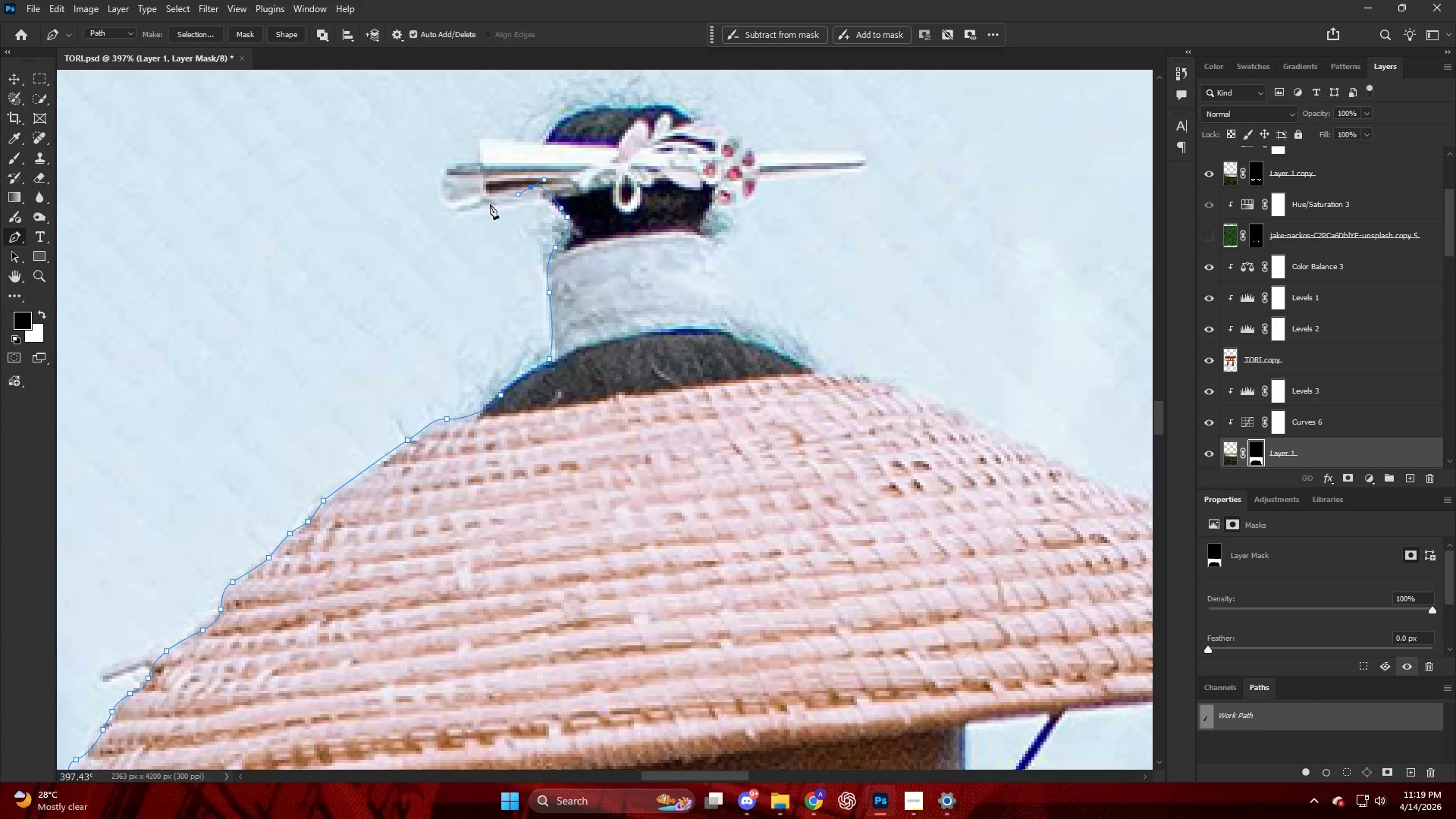 
key(Control+ControlLeft)
 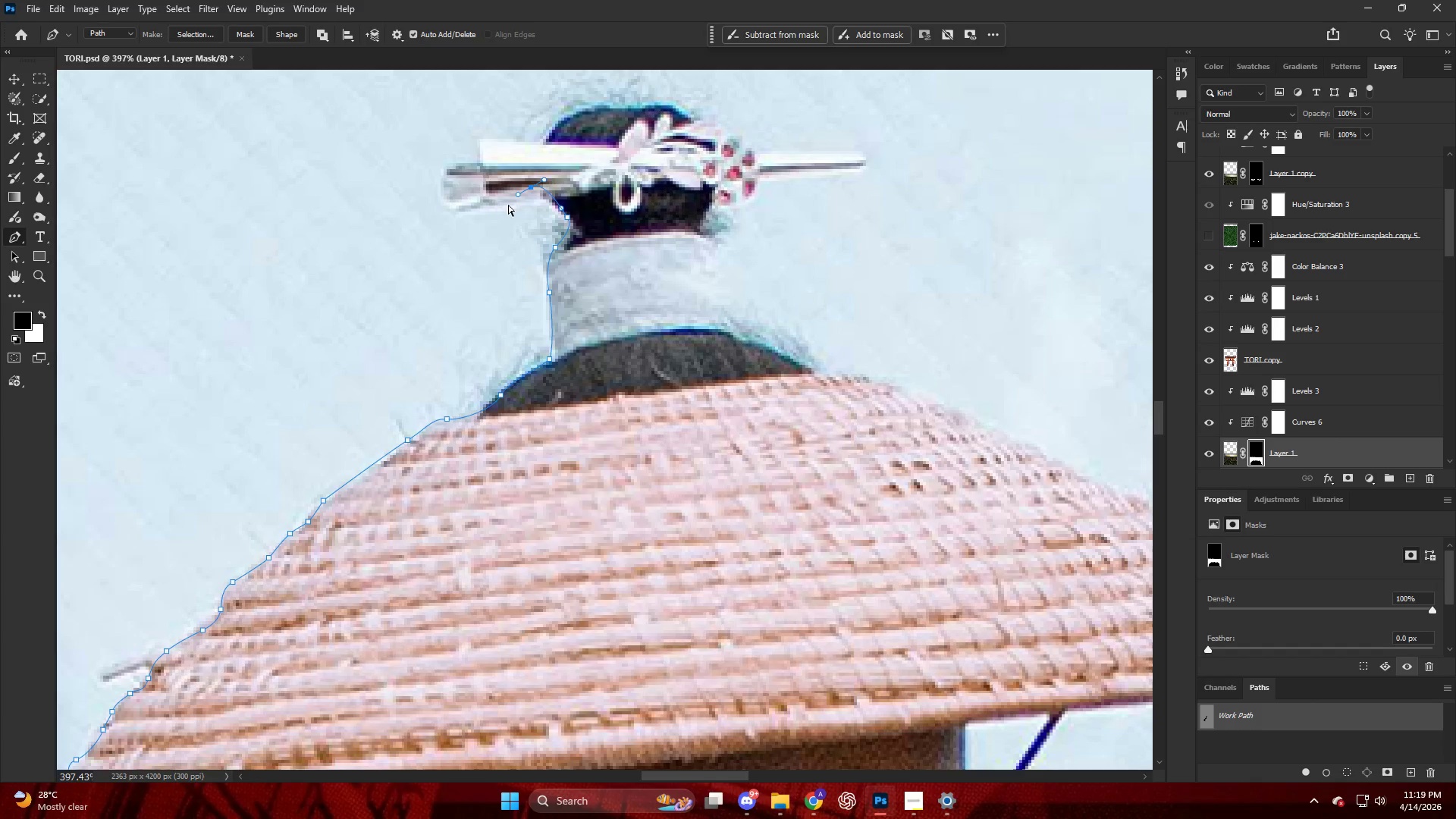 
key(Control+Z)
 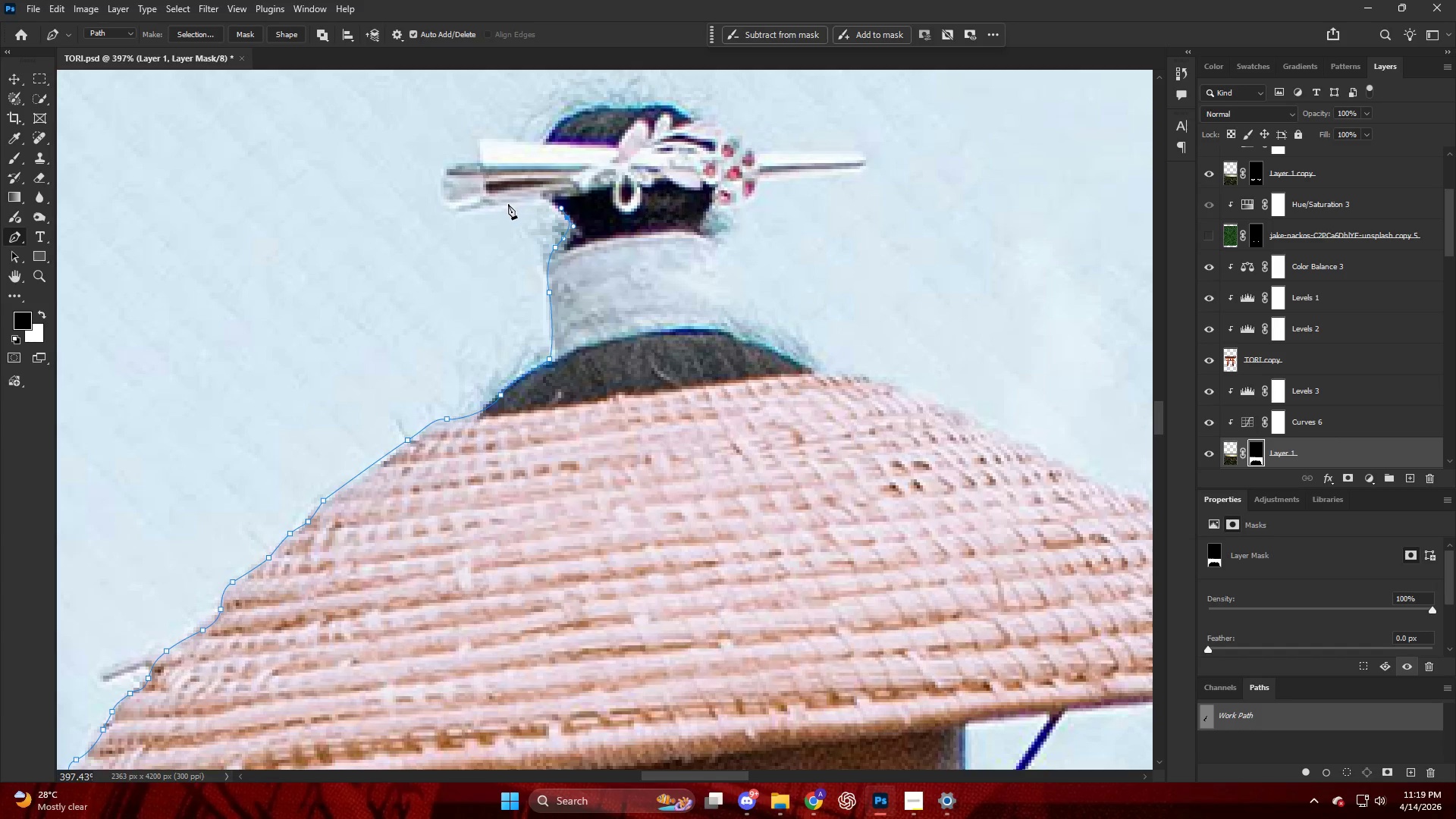 
left_click_drag(start_coordinate=[507, 204], to_coordinate=[471, 209])
 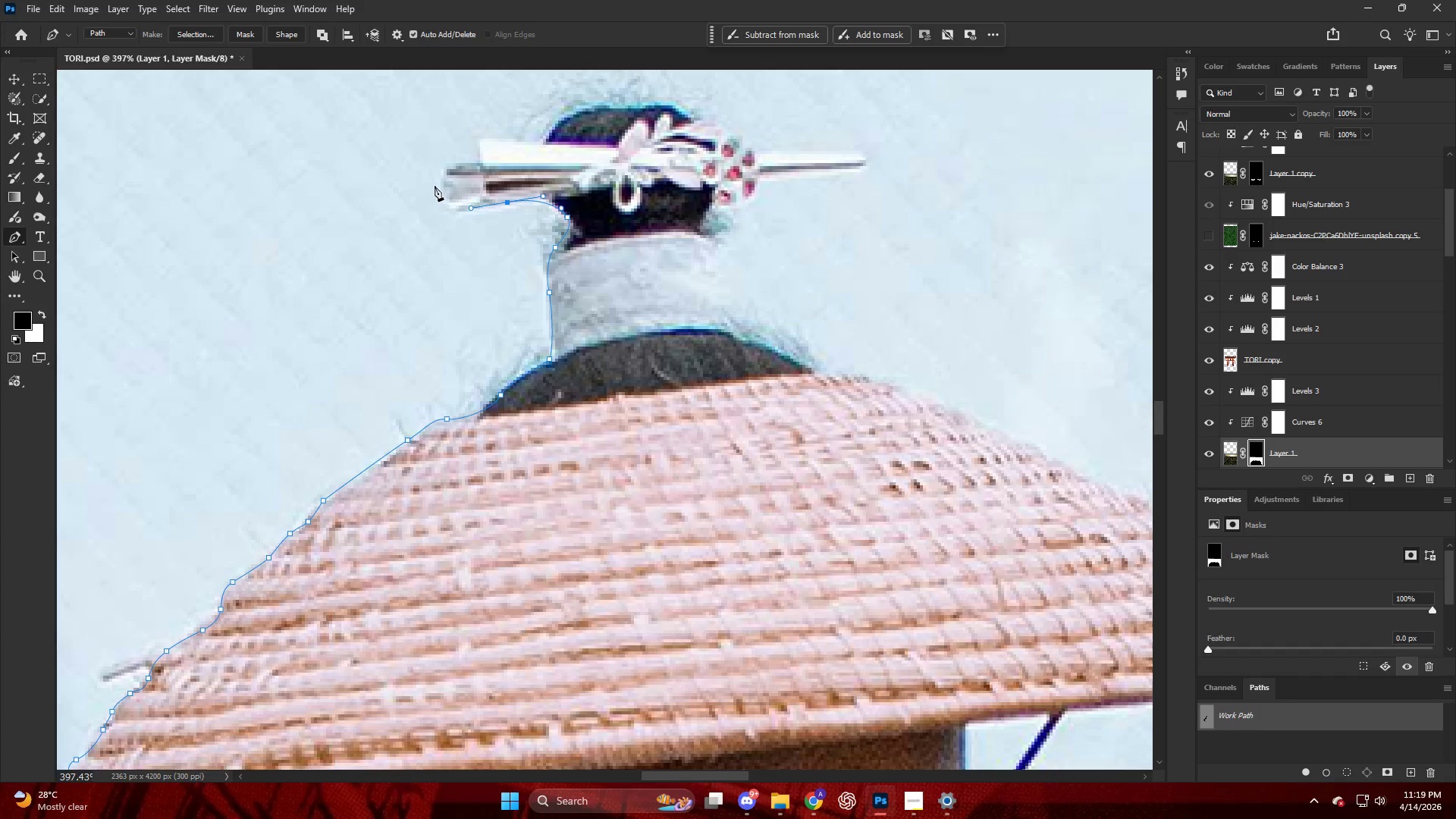 
left_click_drag(start_coordinate=[440, 180], to_coordinate=[446, 159])
 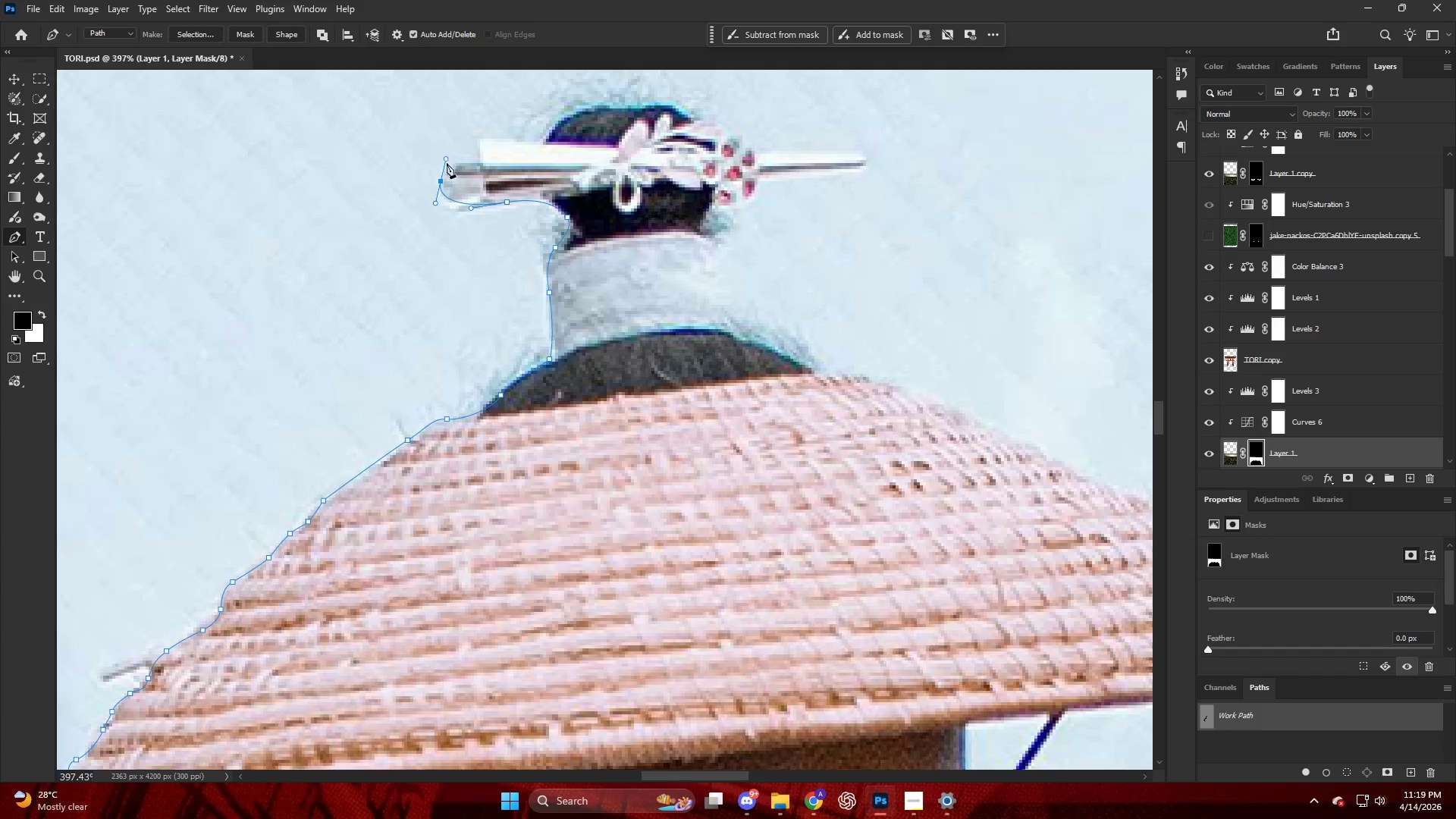 
key(Control+ControlLeft)
 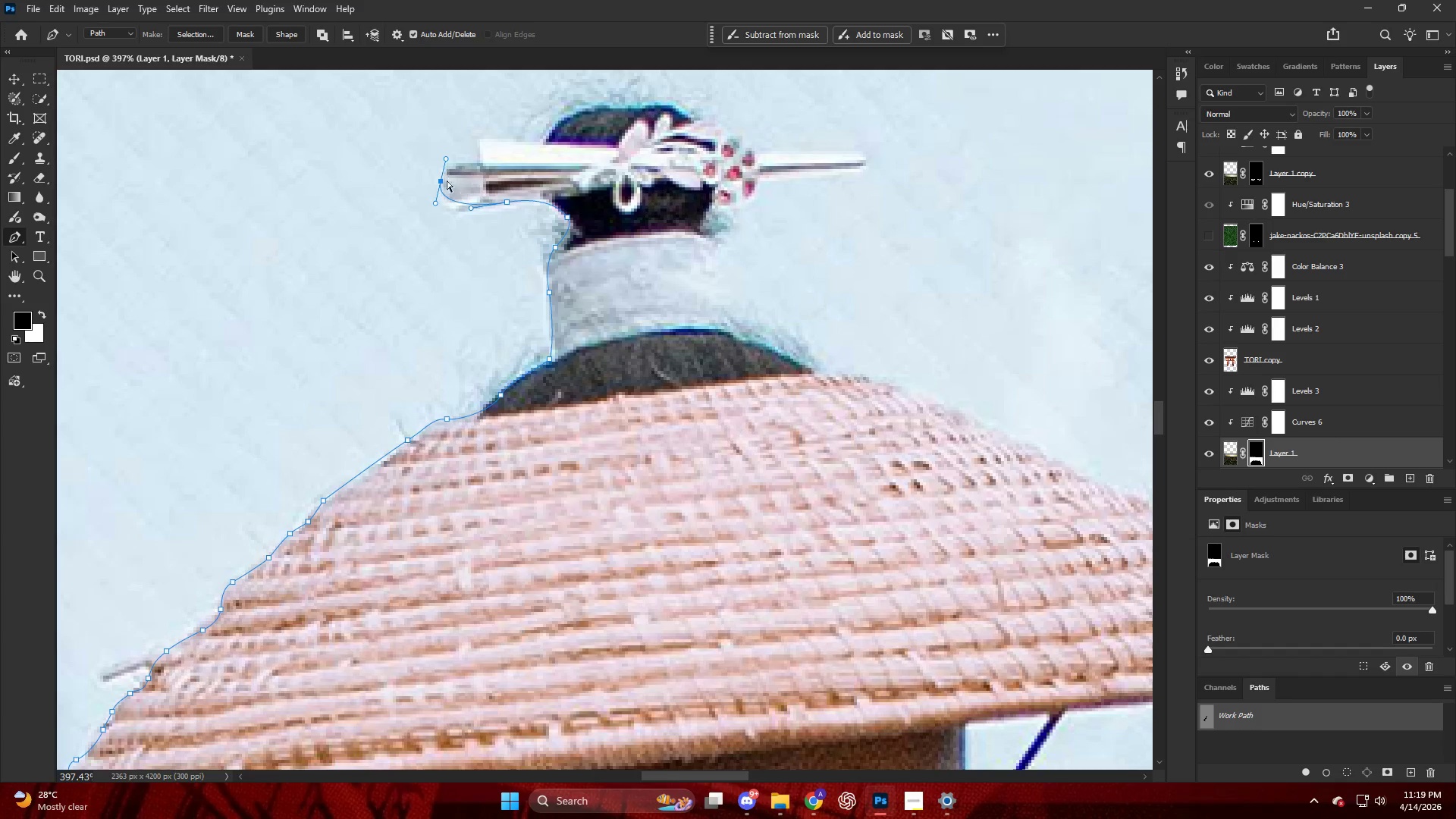 
key(Control+Z)
 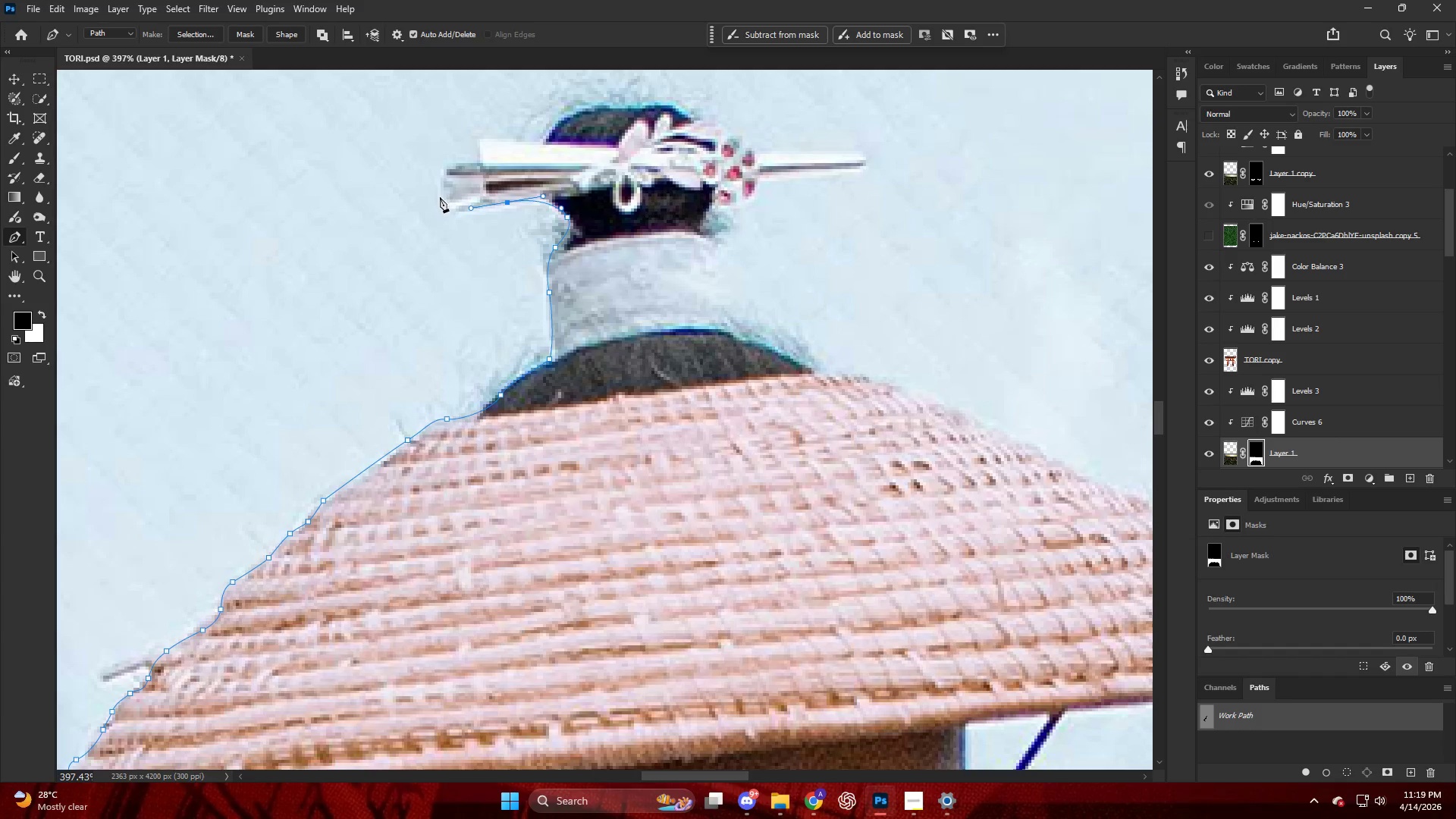 
left_click_drag(start_coordinate=[440, 196], to_coordinate=[436, 170])
 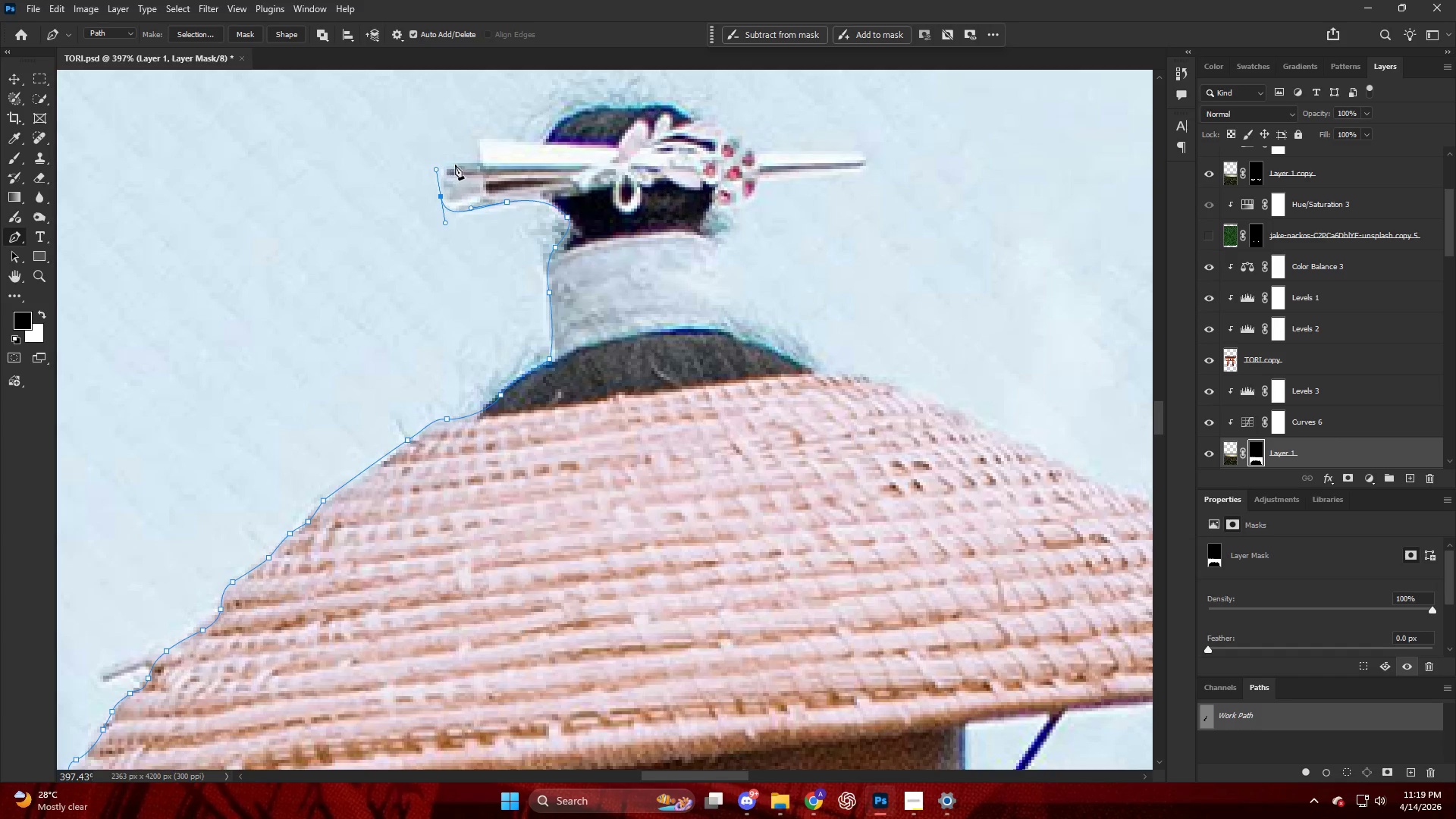 
left_click_drag(start_coordinate=[457, 162], to_coordinate=[464, 161])
 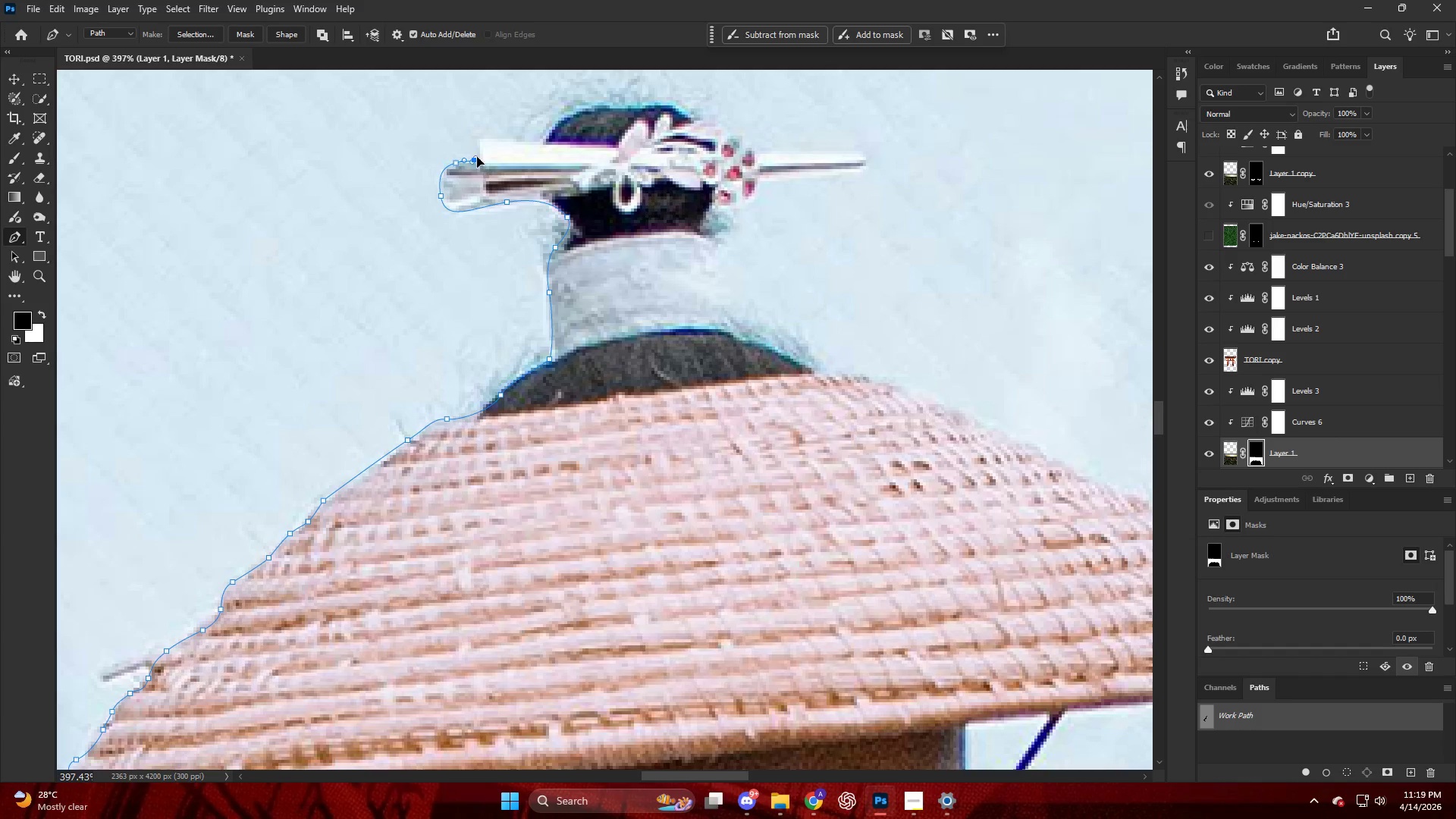 
left_click_drag(start_coordinate=[481, 154], to_coordinate=[481, 148])
 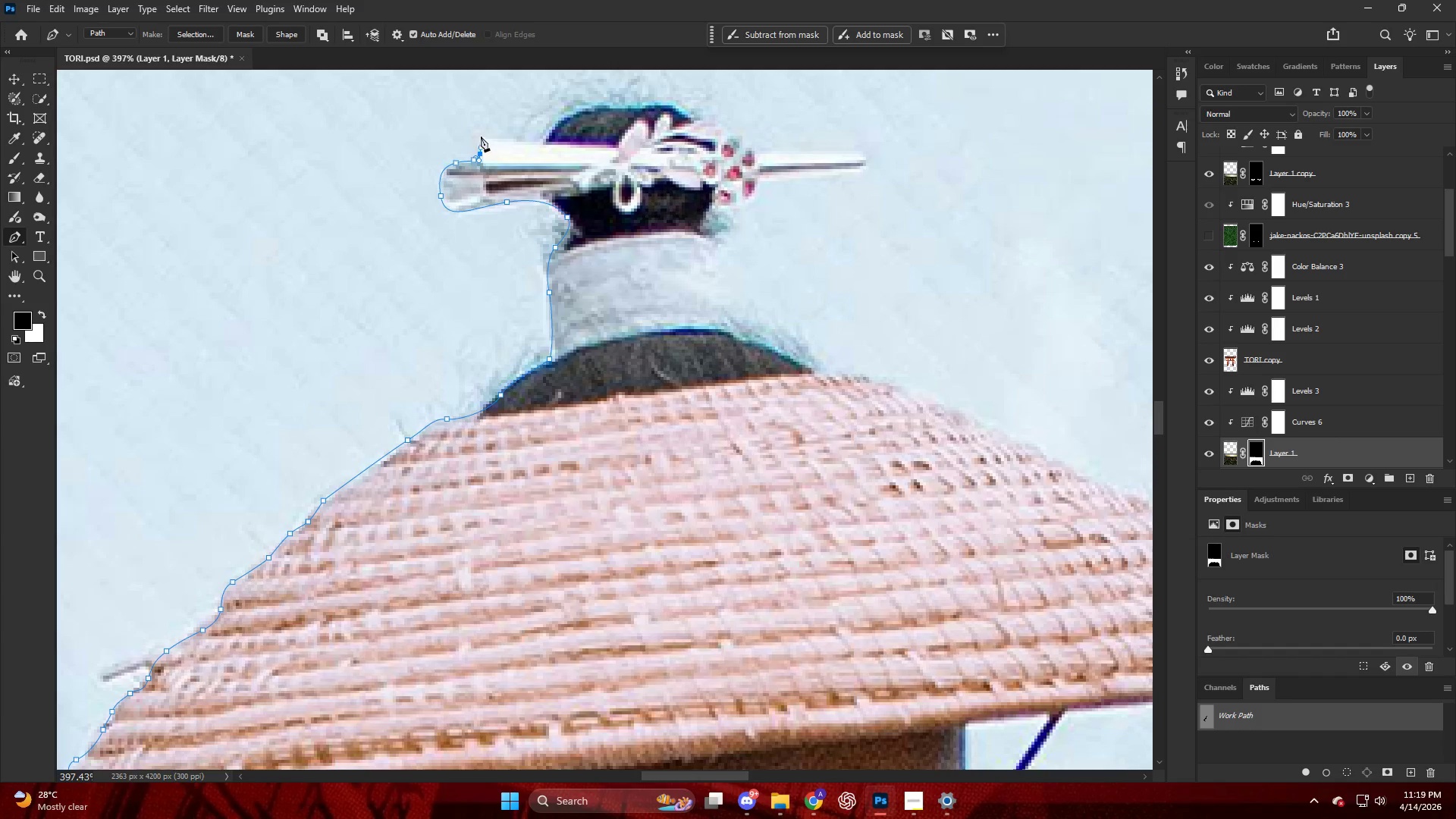 
left_click_drag(start_coordinate=[483, 136], to_coordinate=[488, 137])
 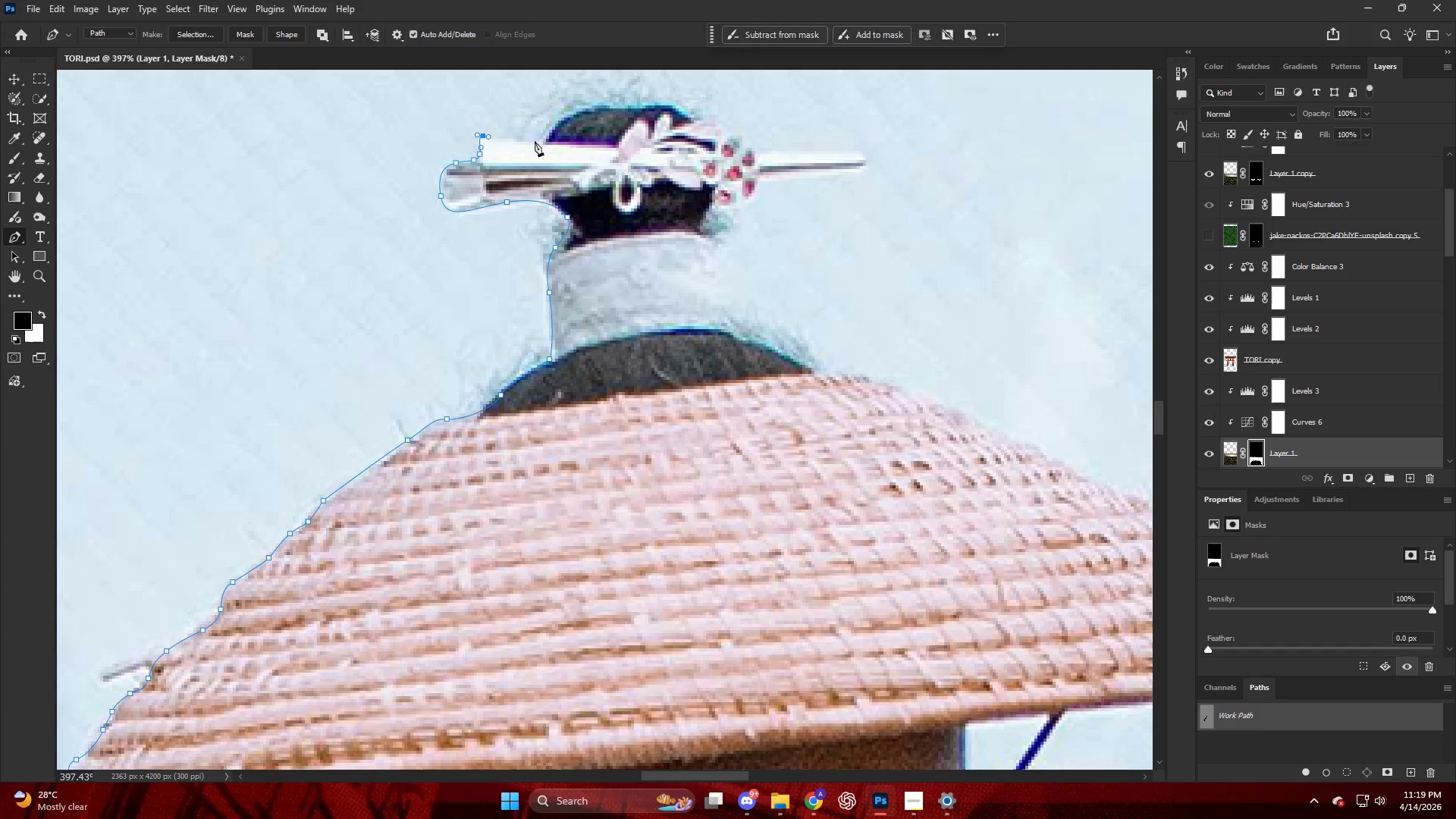 
left_click_drag(start_coordinate=[535, 141], to_coordinate=[543, 142])
 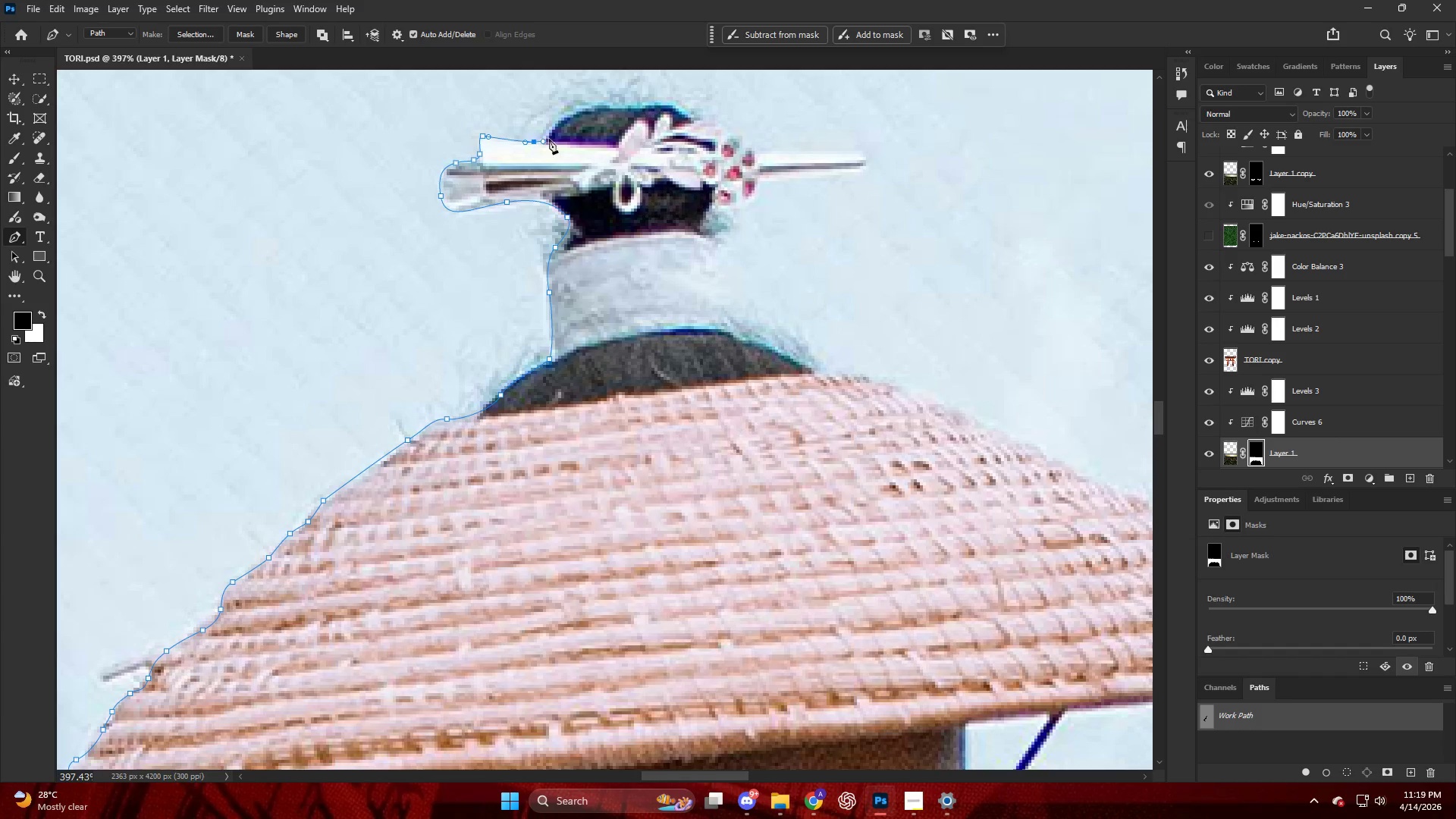 
left_click_drag(start_coordinate=[549, 136], to_coordinate=[554, 127])
 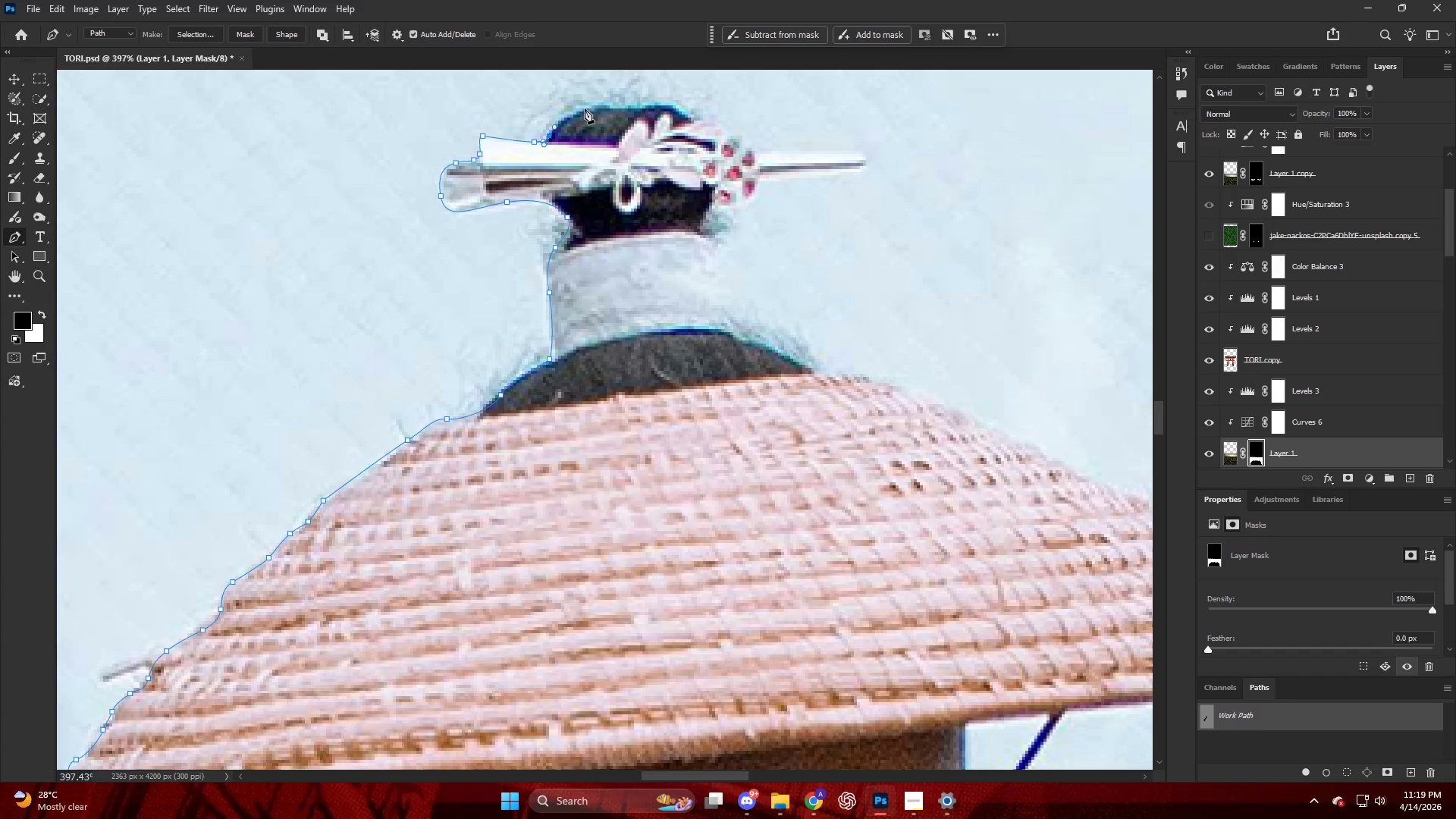 
left_click_drag(start_coordinate=[587, 108], to_coordinate=[608, 103])
 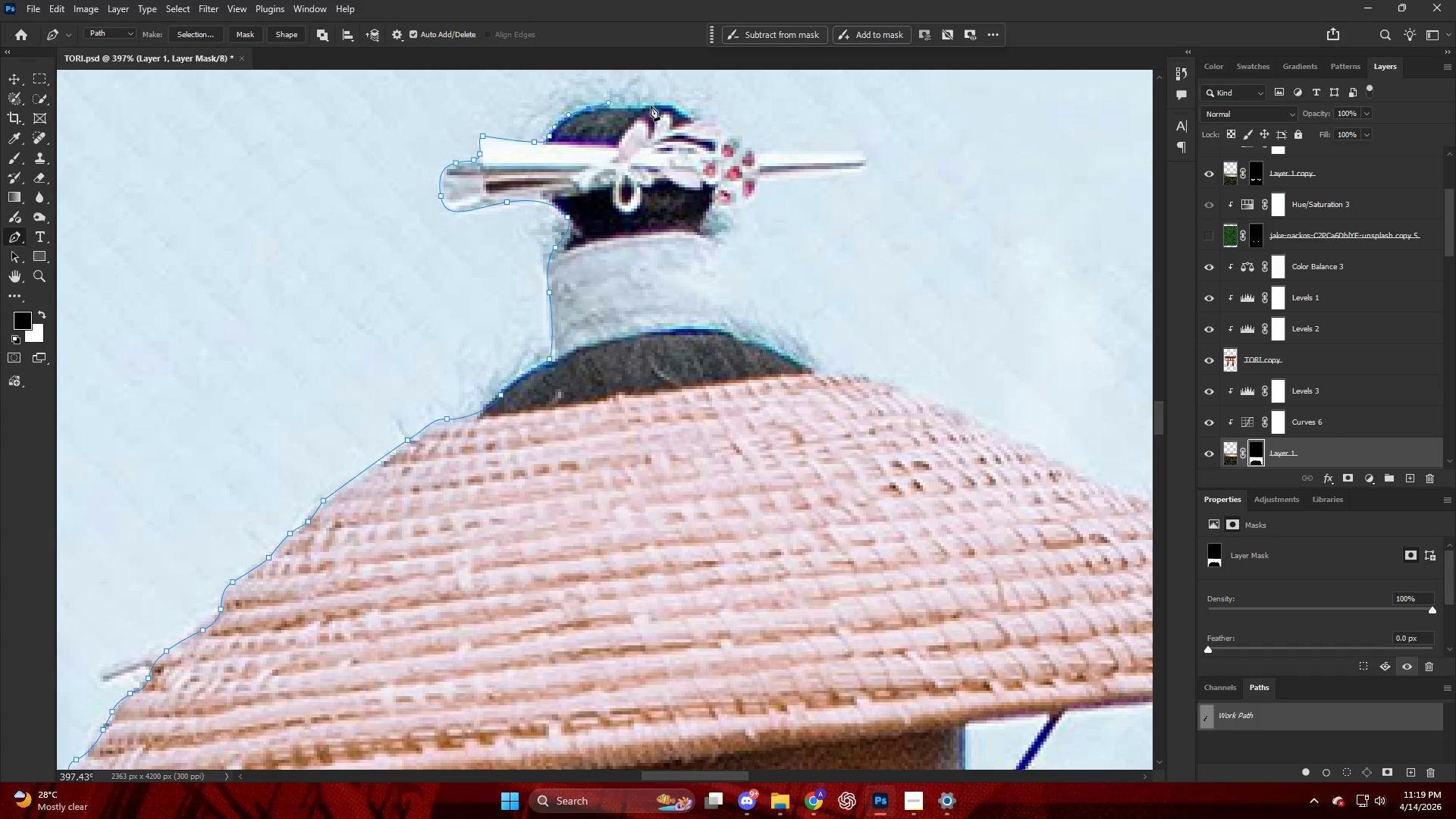 
left_click_drag(start_coordinate=[652, 106], to_coordinate=[663, 106])
 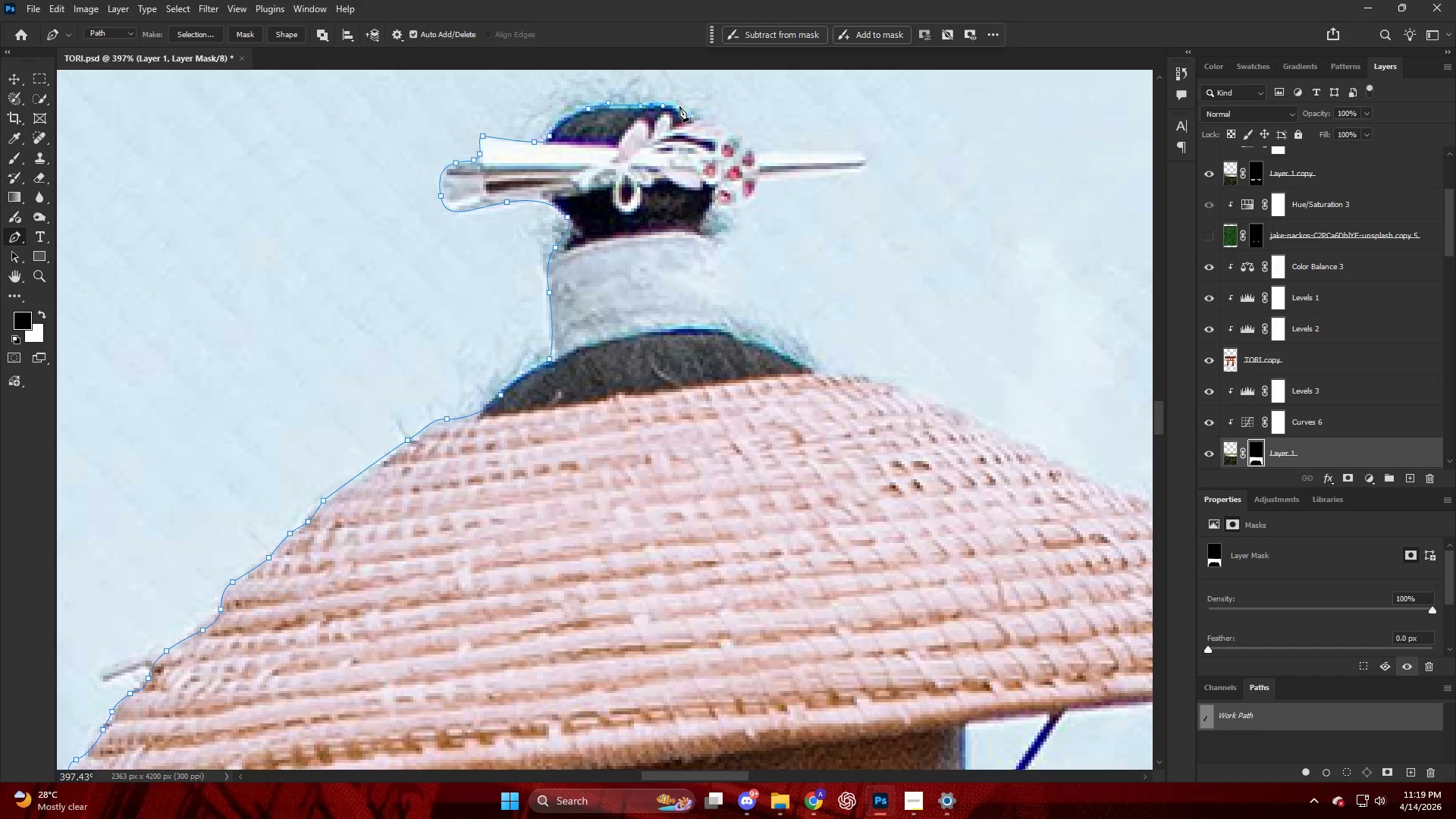 
left_click_drag(start_coordinate=[685, 108], to_coordinate=[694, 115])
 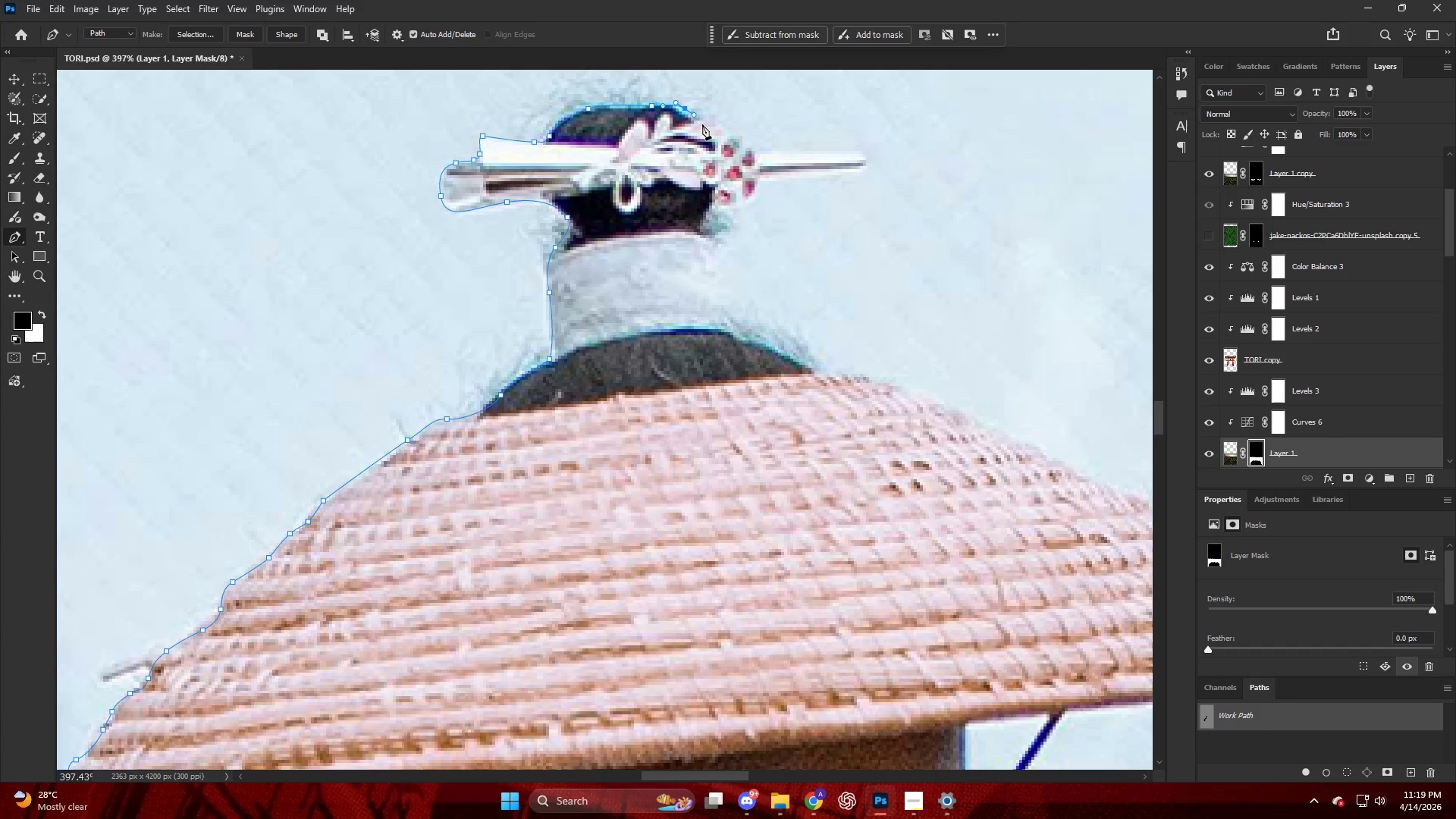 
left_click_drag(start_coordinate=[703, 125], to_coordinate=[710, 127])
 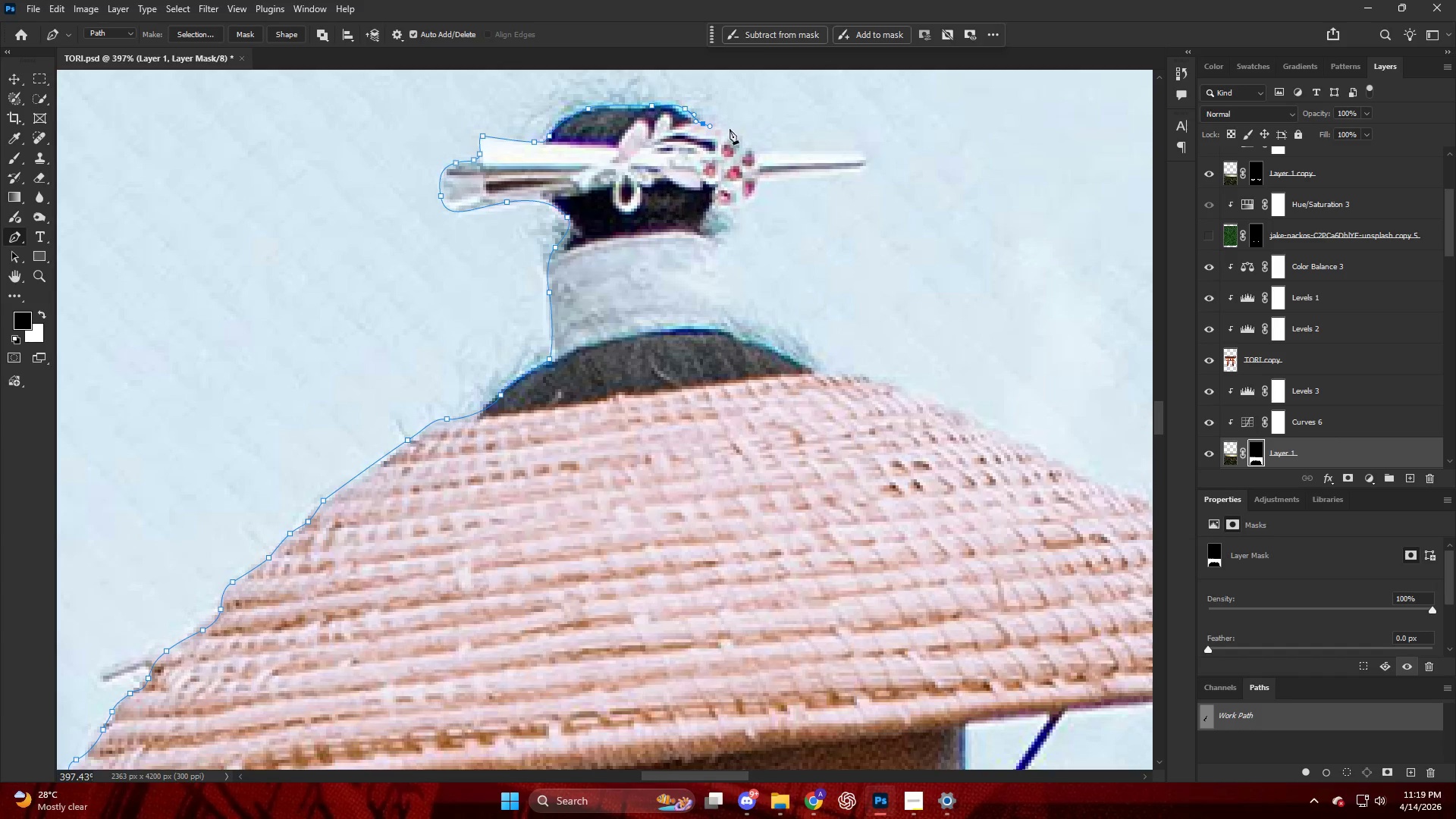 
left_click_drag(start_coordinate=[730, 130], to_coordinate=[739, 136])
 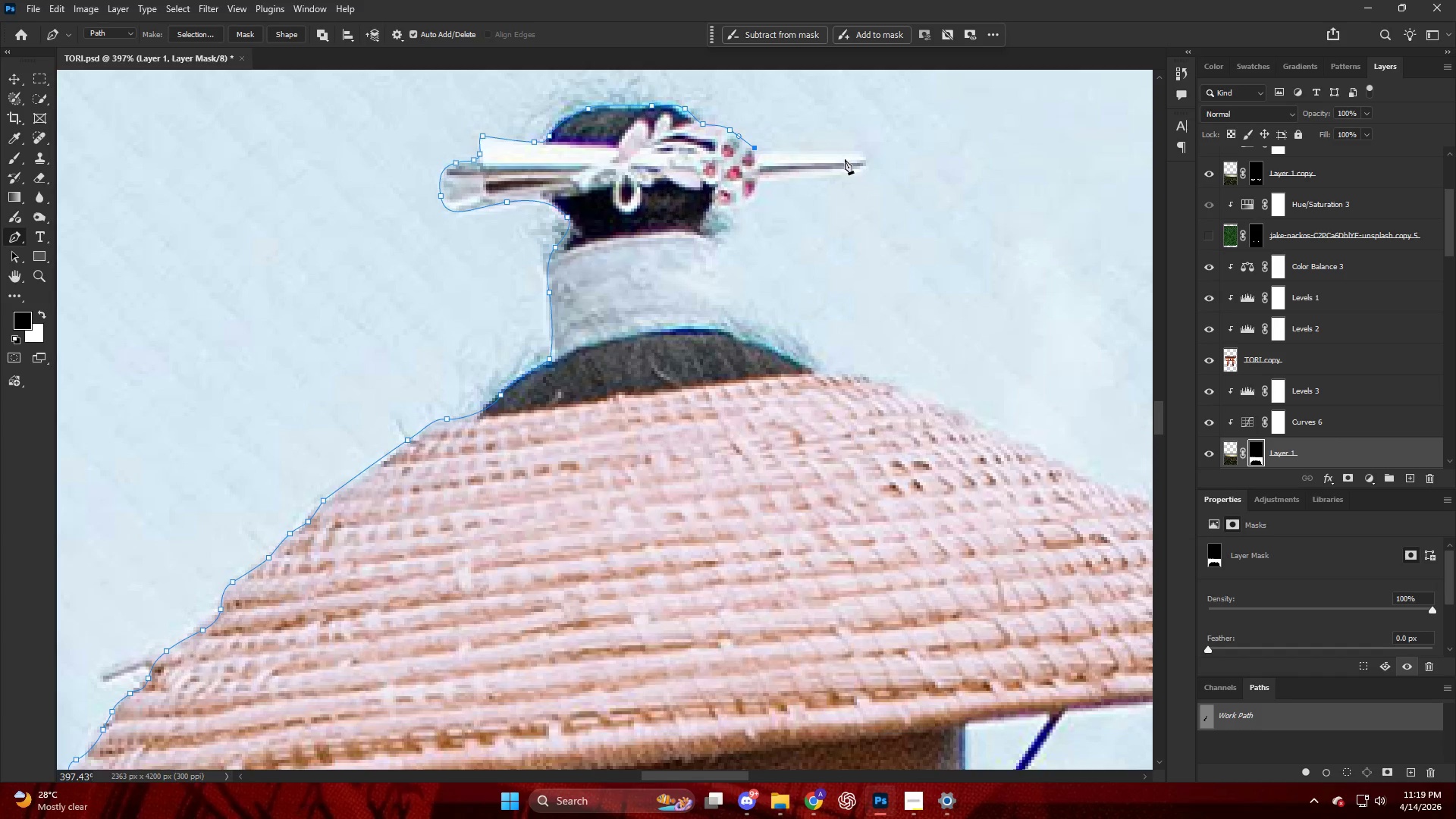 
left_click_drag(start_coordinate=[843, 153], to_coordinate=[861, 153])
 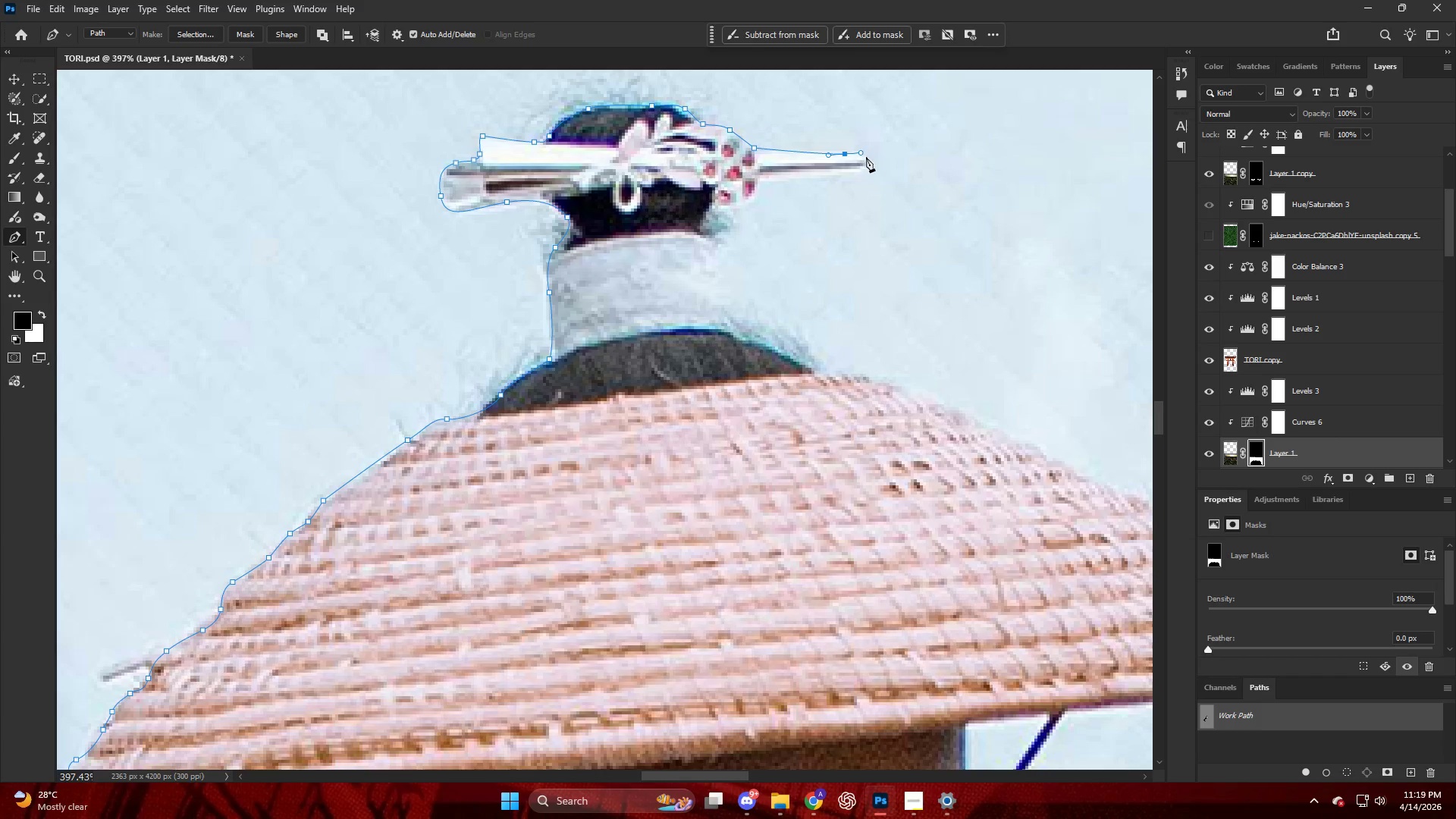 
left_click_drag(start_coordinate=[866, 157], to_coordinate=[863, 161])
 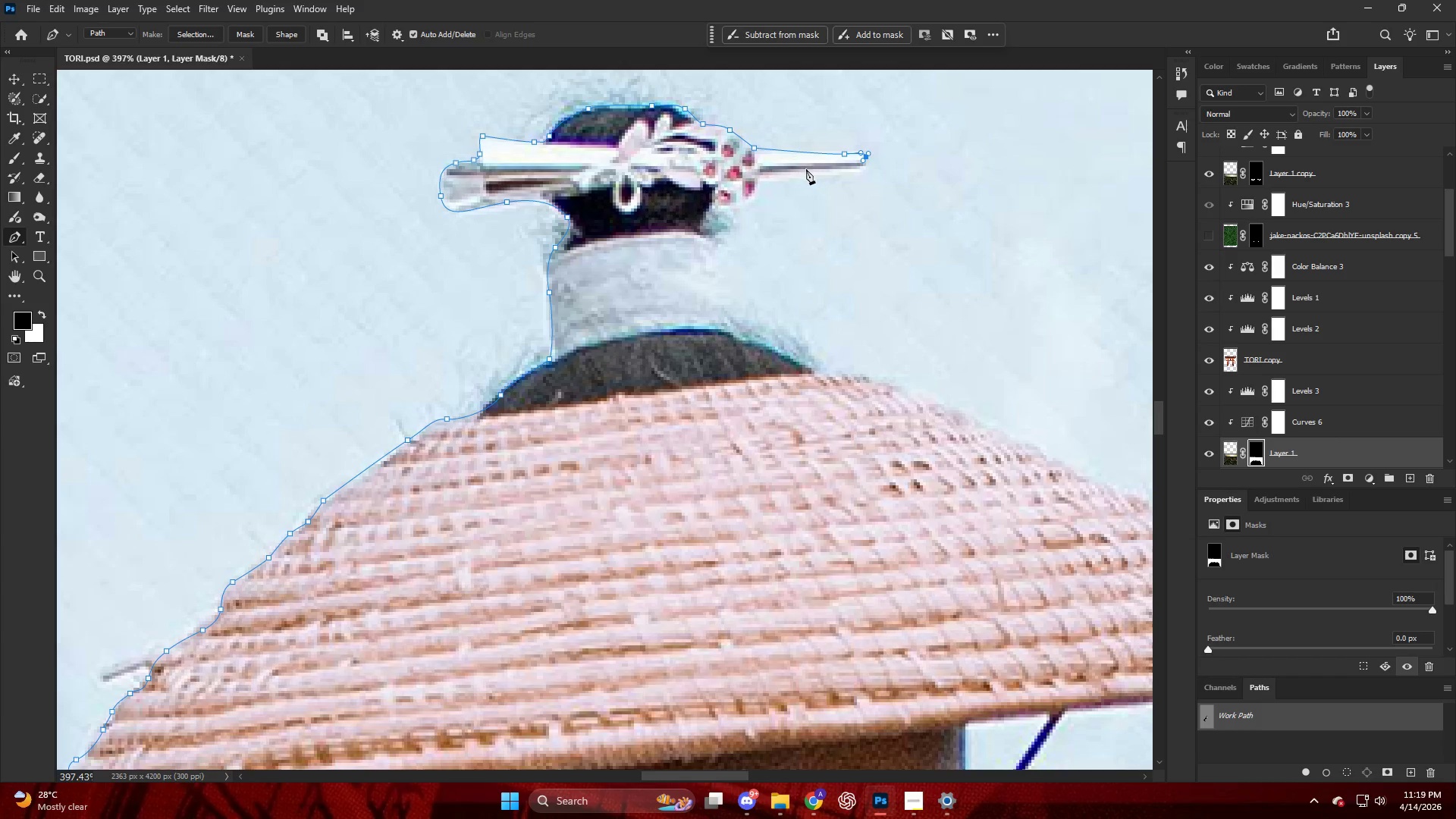 
left_click_drag(start_coordinate=[805, 169], to_coordinate=[745, 169])
 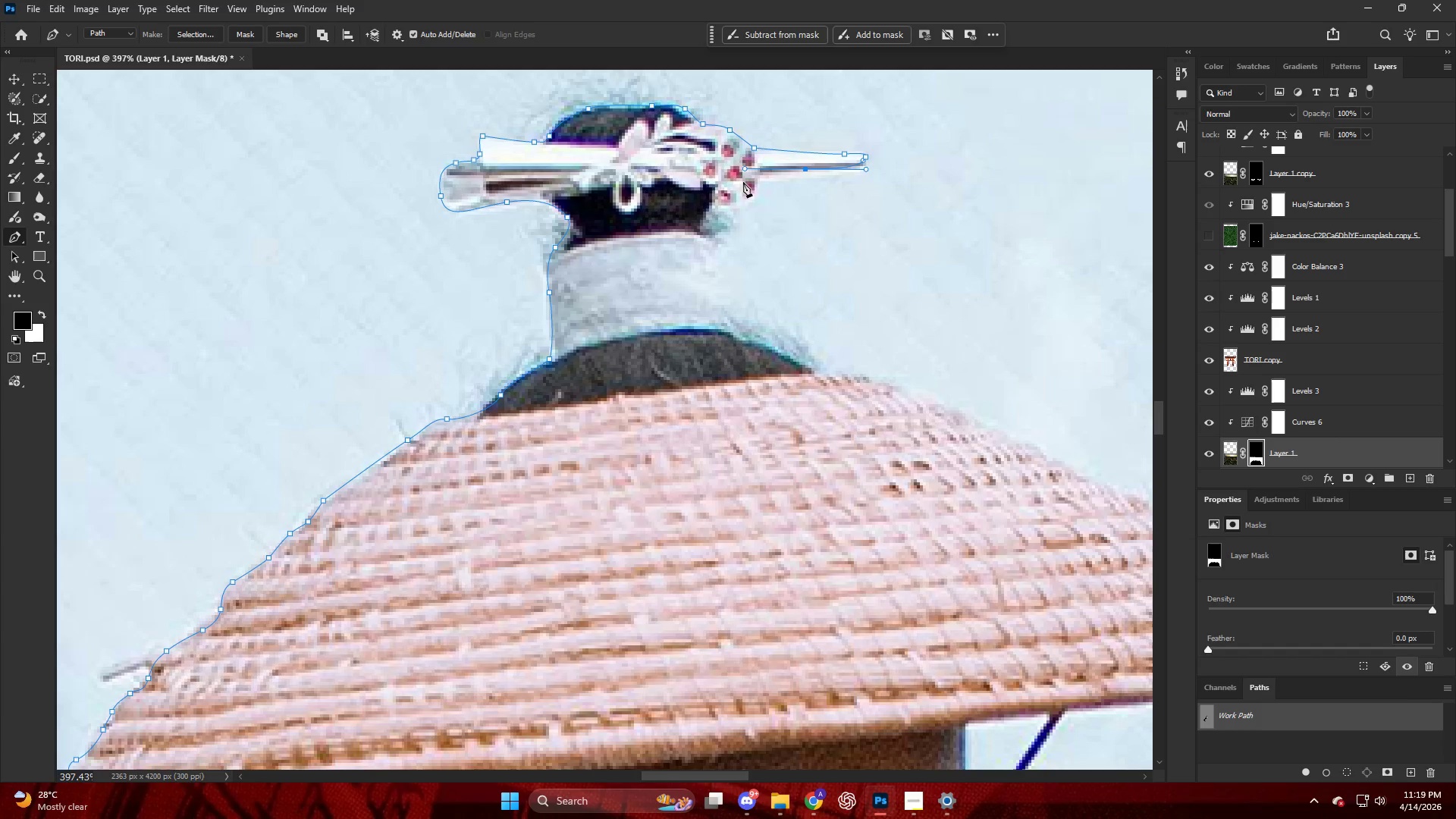 
left_click_drag(start_coordinate=[744, 191], to_coordinate=[737, 200])
 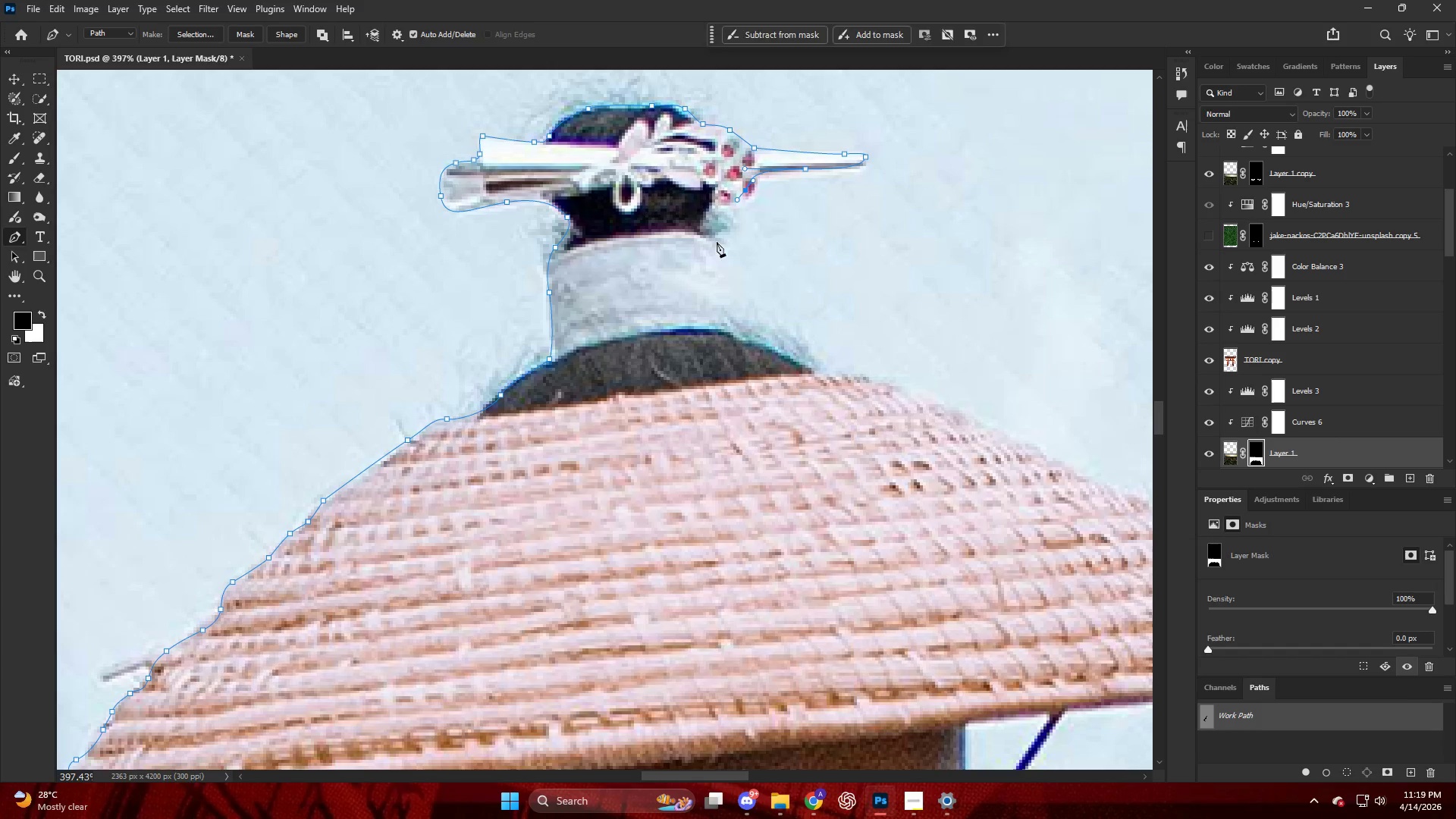 
left_click_drag(start_coordinate=[716, 243], to_coordinate=[714, 249])
 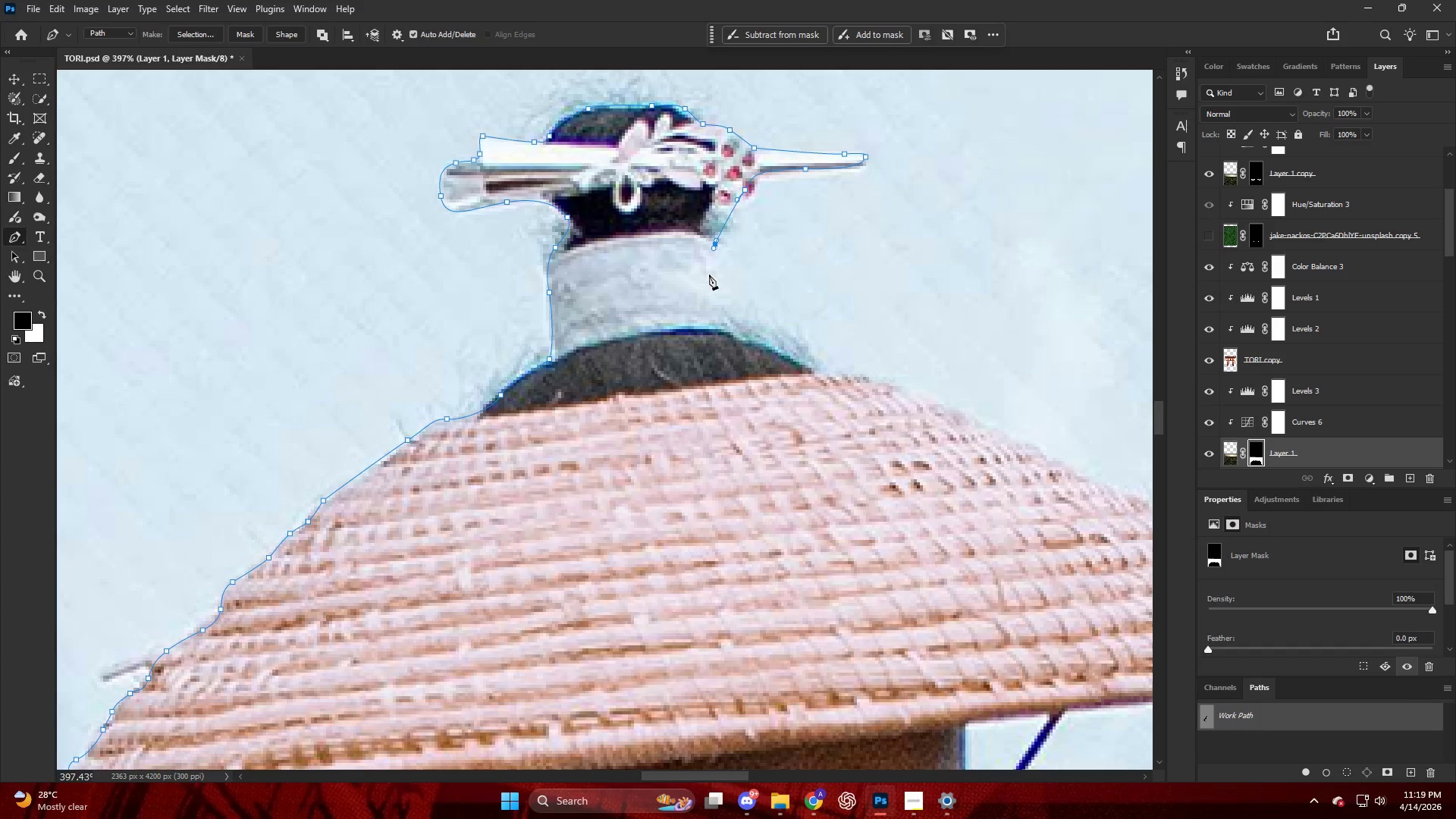 
left_click_drag(start_coordinate=[709, 275], to_coordinate=[711, 289])
 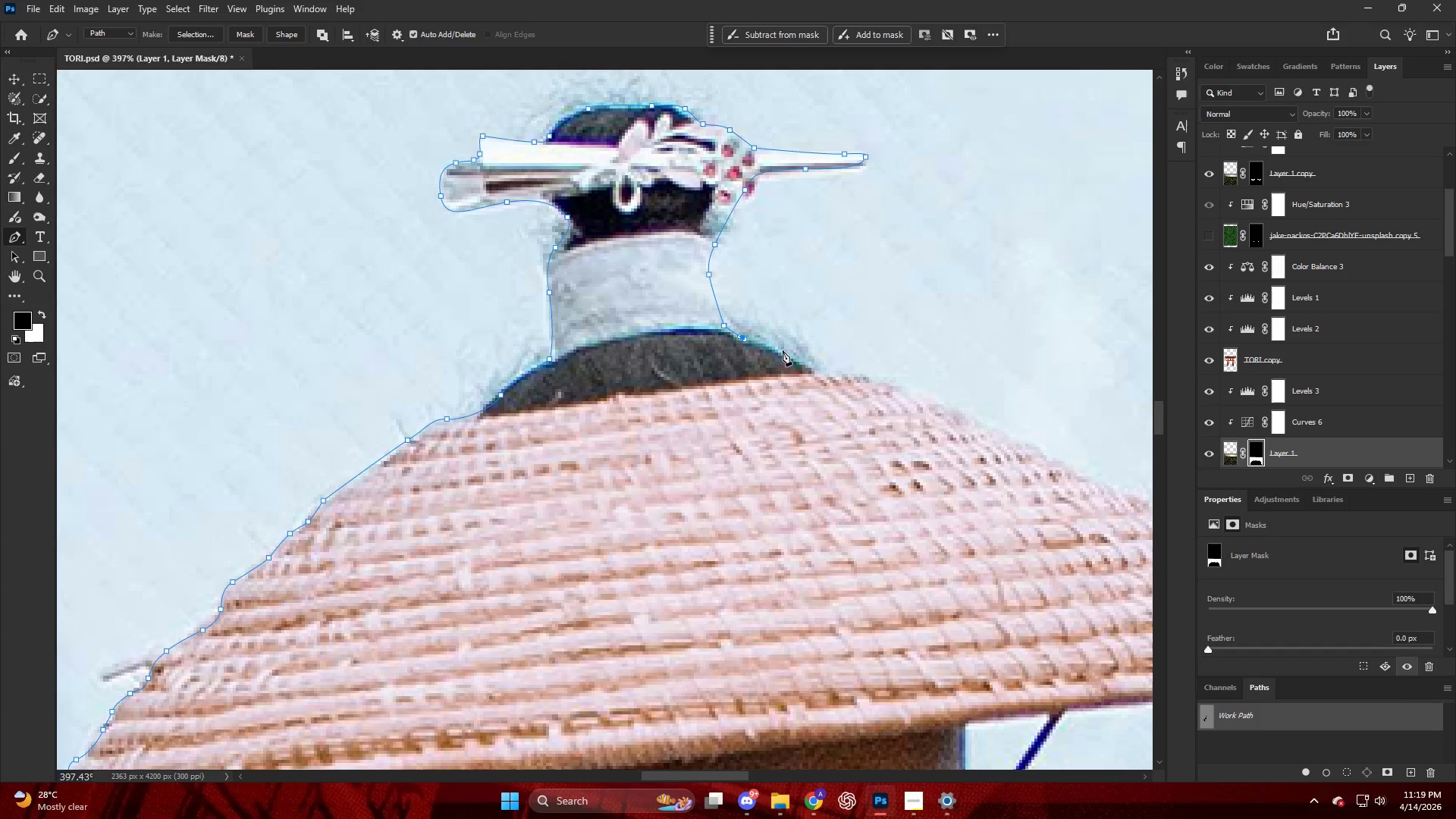 
left_click_drag(start_coordinate=[789, 356], to_coordinate=[810, 363])
 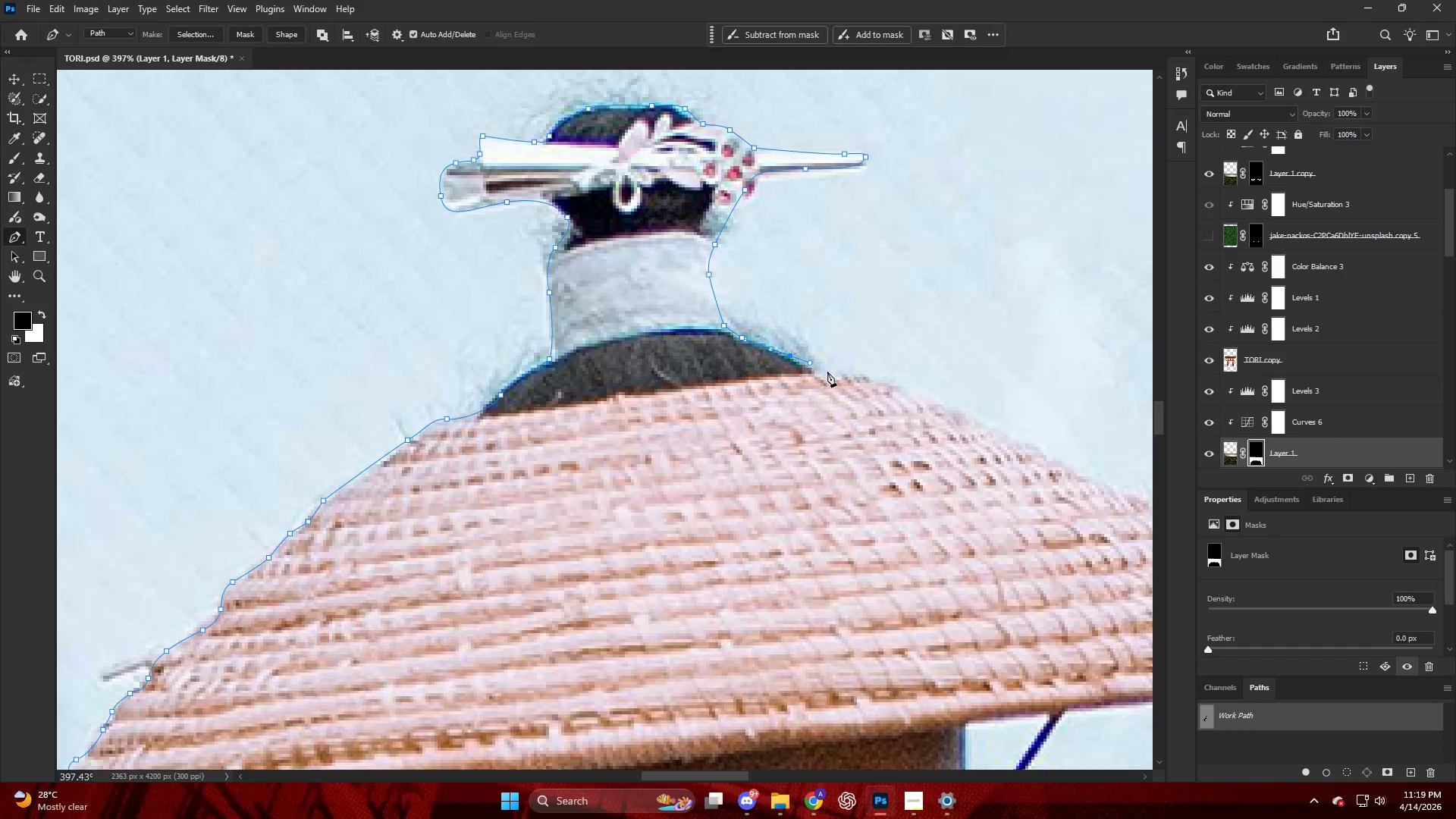 
double_click([827, 373])
 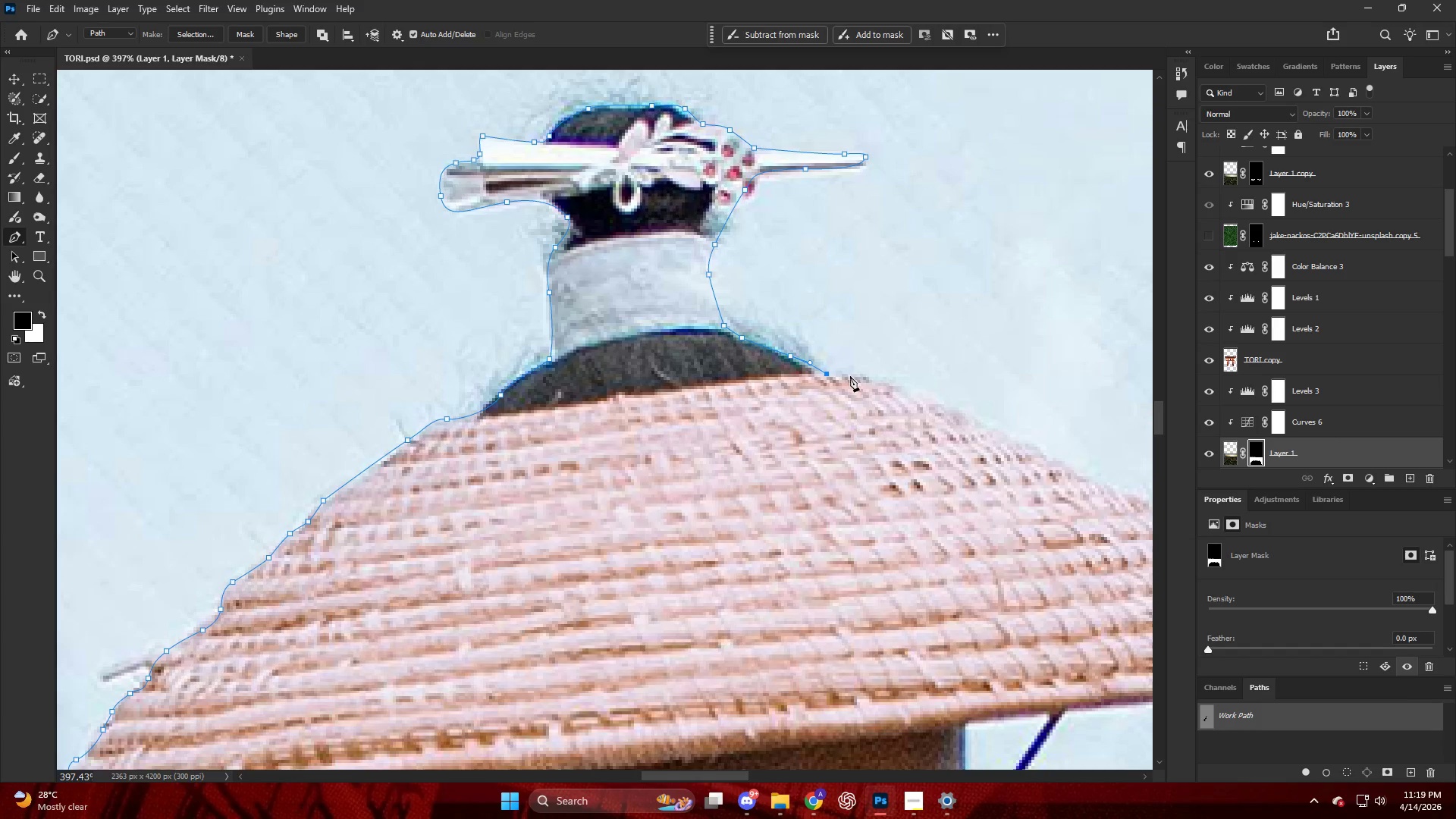 
left_click_drag(start_coordinate=[853, 377], to_coordinate=[877, 381])
 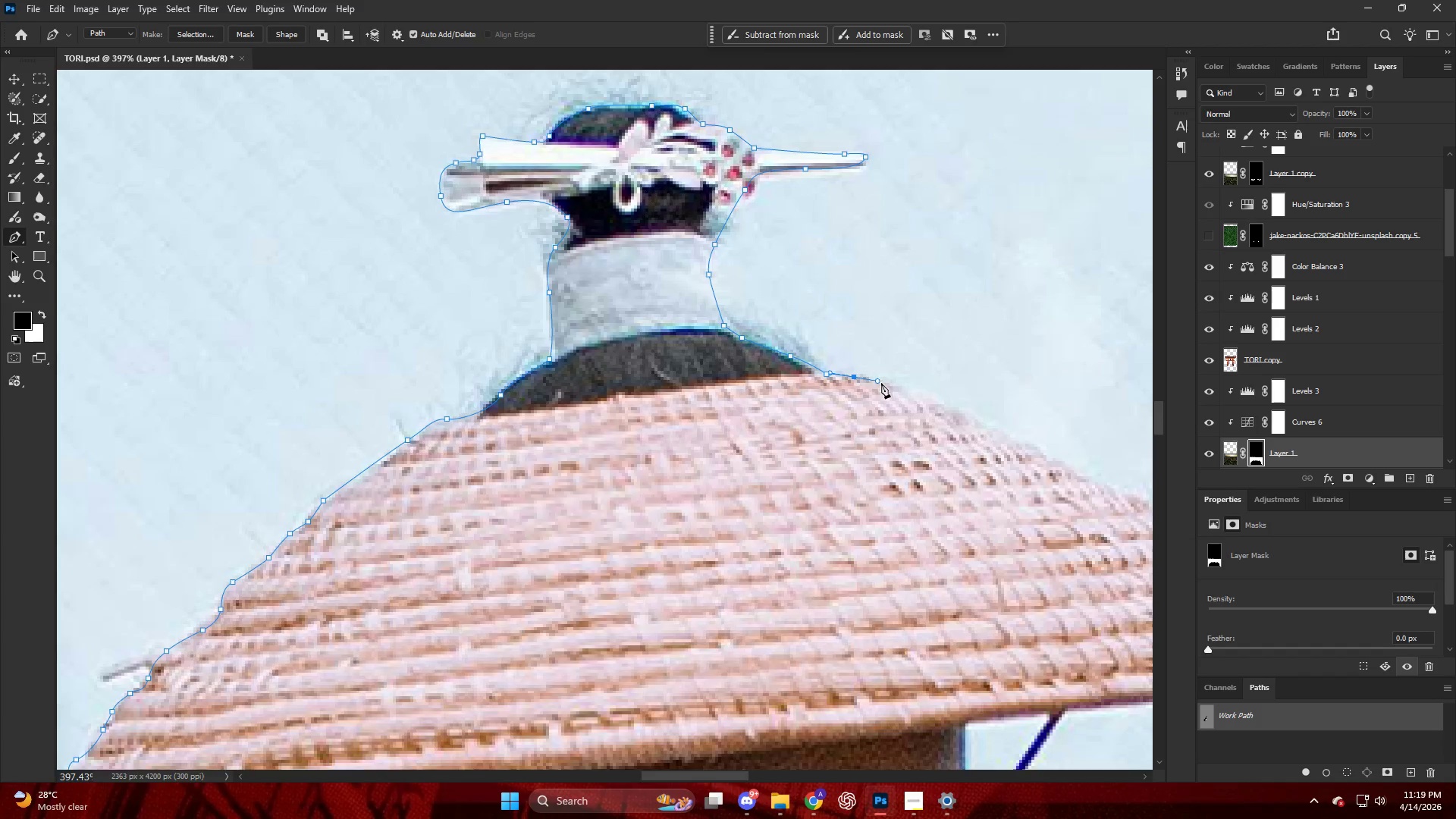 
hold_key(key=AltLeft, duration=0.39)
 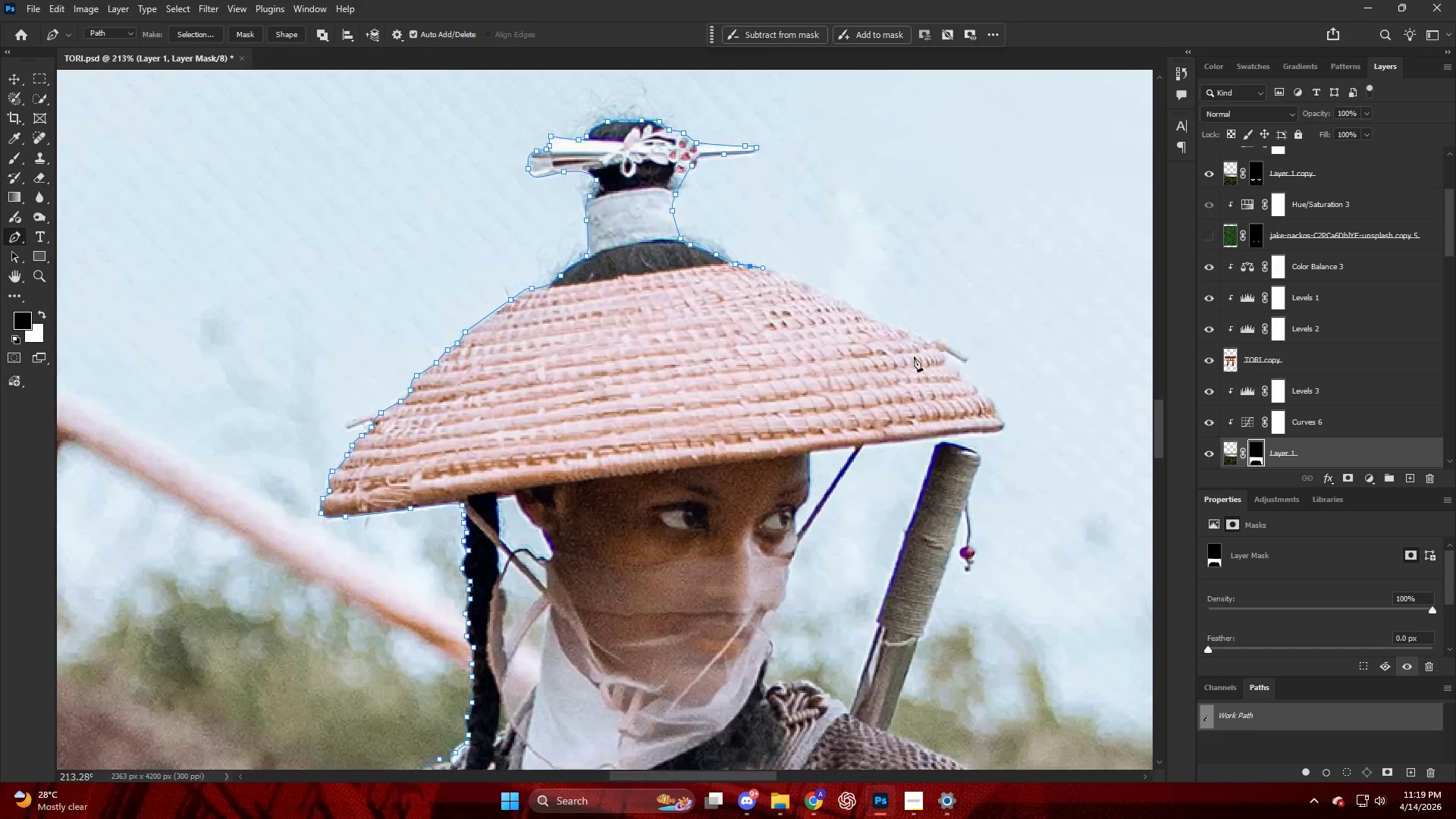 
key(Control+ControlLeft)
 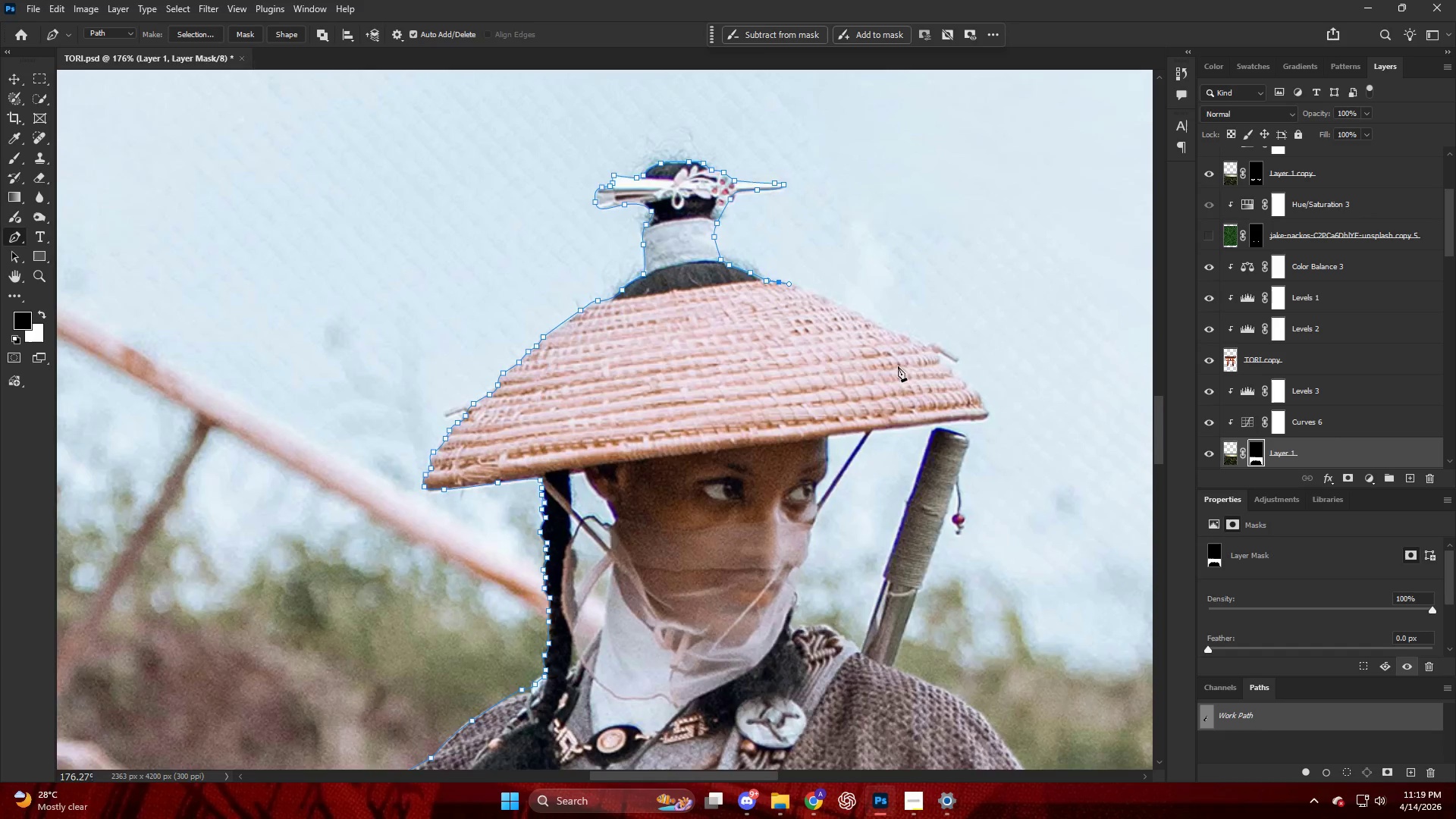 
hold_key(key=AltLeft, duration=0.38)
scroll: coordinate [876, 305], scroll_direction: down, amount: 14.0
 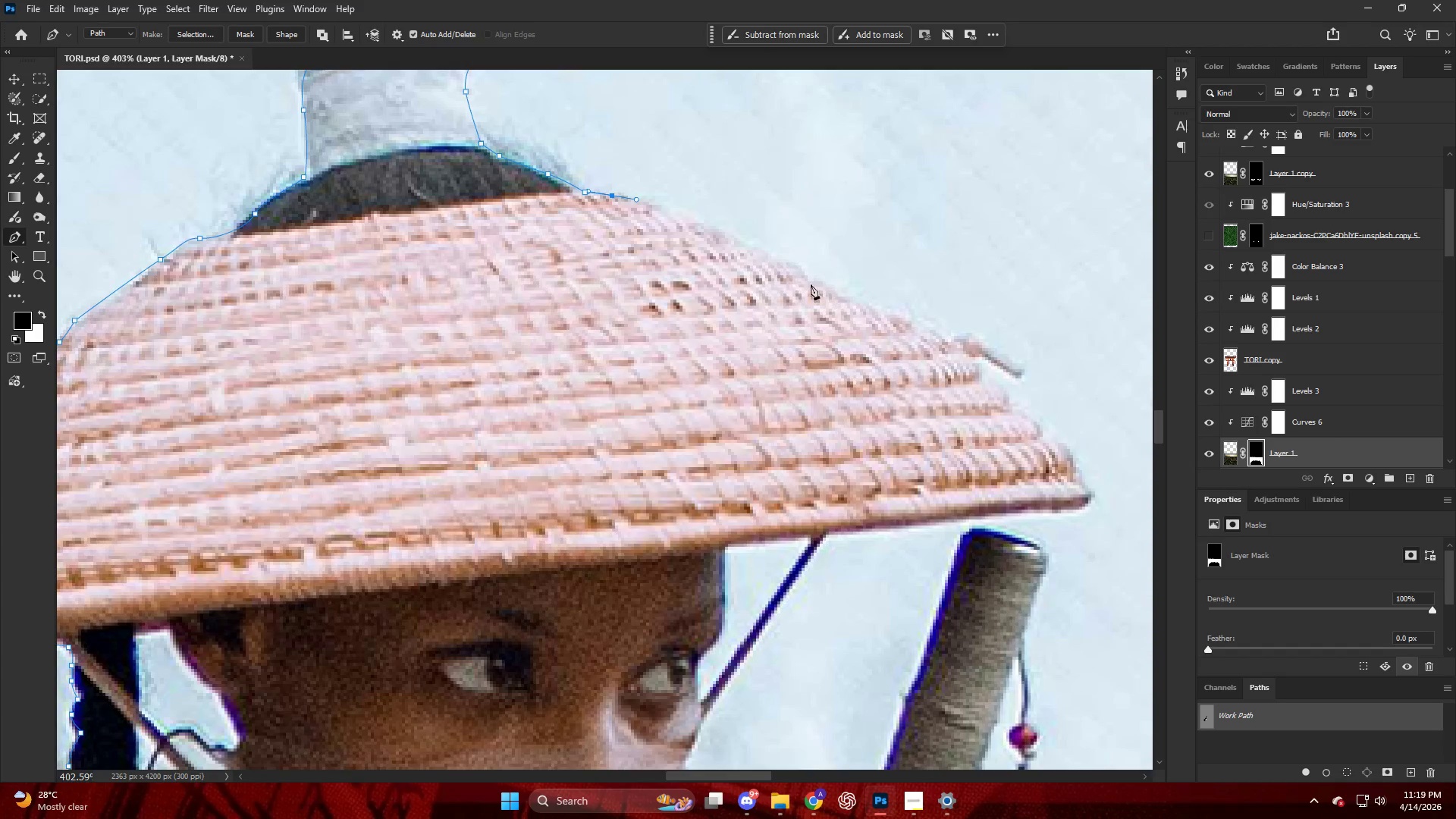 
left_click_drag(start_coordinate=[752, 243], to_coordinate=[781, 265])
 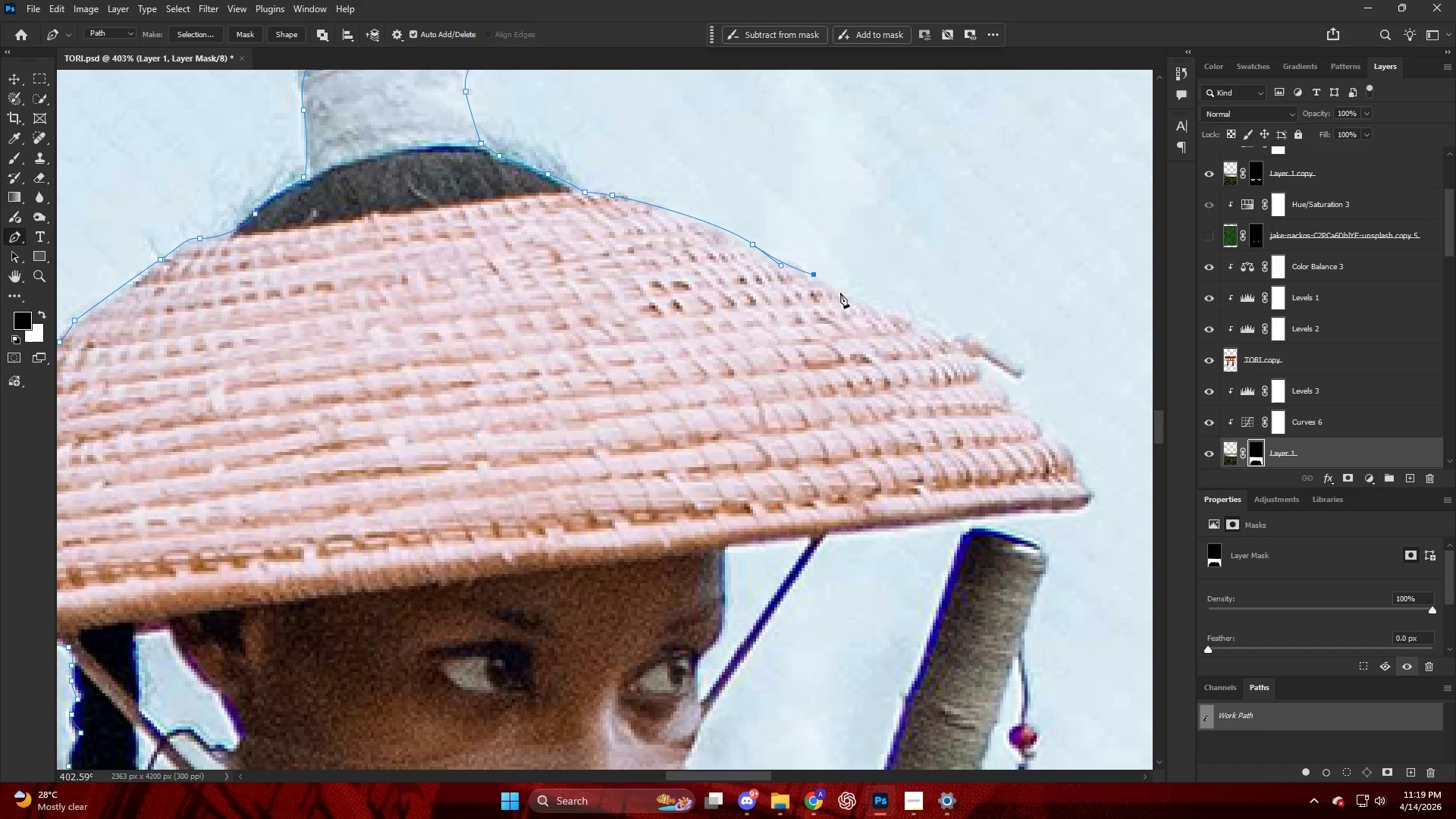 
left_click_drag(start_coordinate=[851, 298], to_coordinate=[860, 299])
 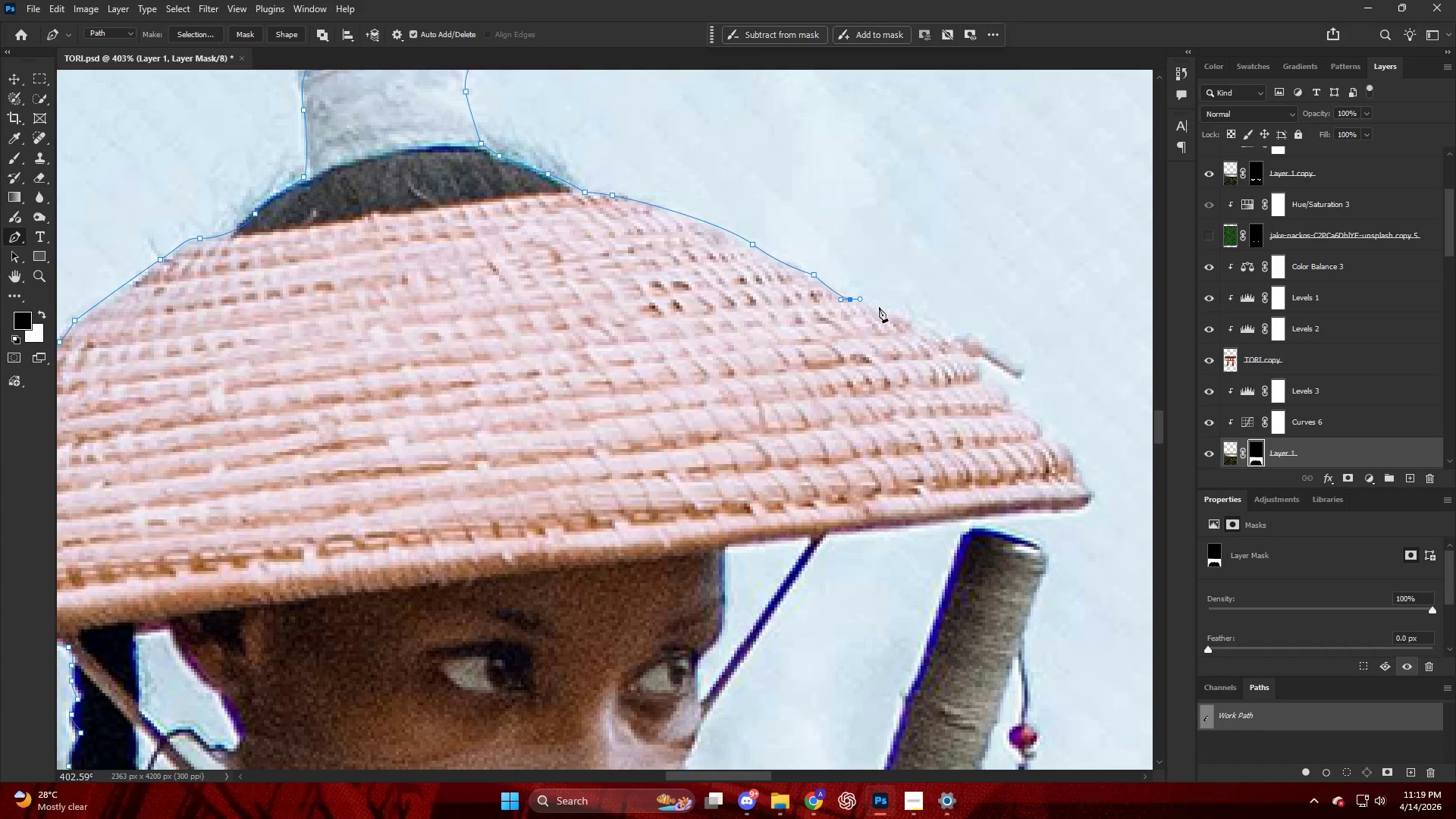 
left_click_drag(start_coordinate=[883, 310], to_coordinate=[893, 312])
 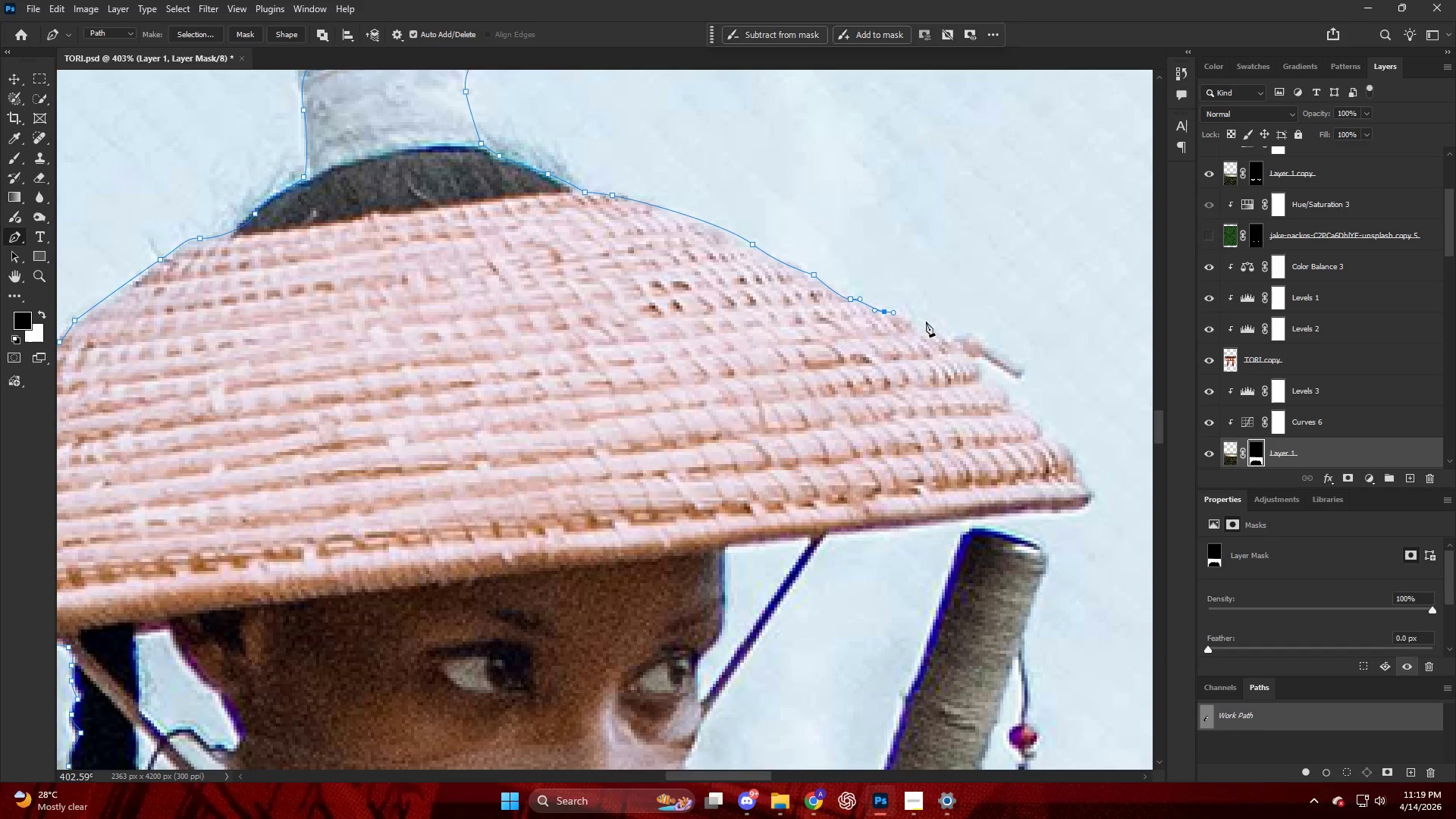 
left_click_drag(start_coordinate=[926, 322], to_coordinate=[935, 328])
 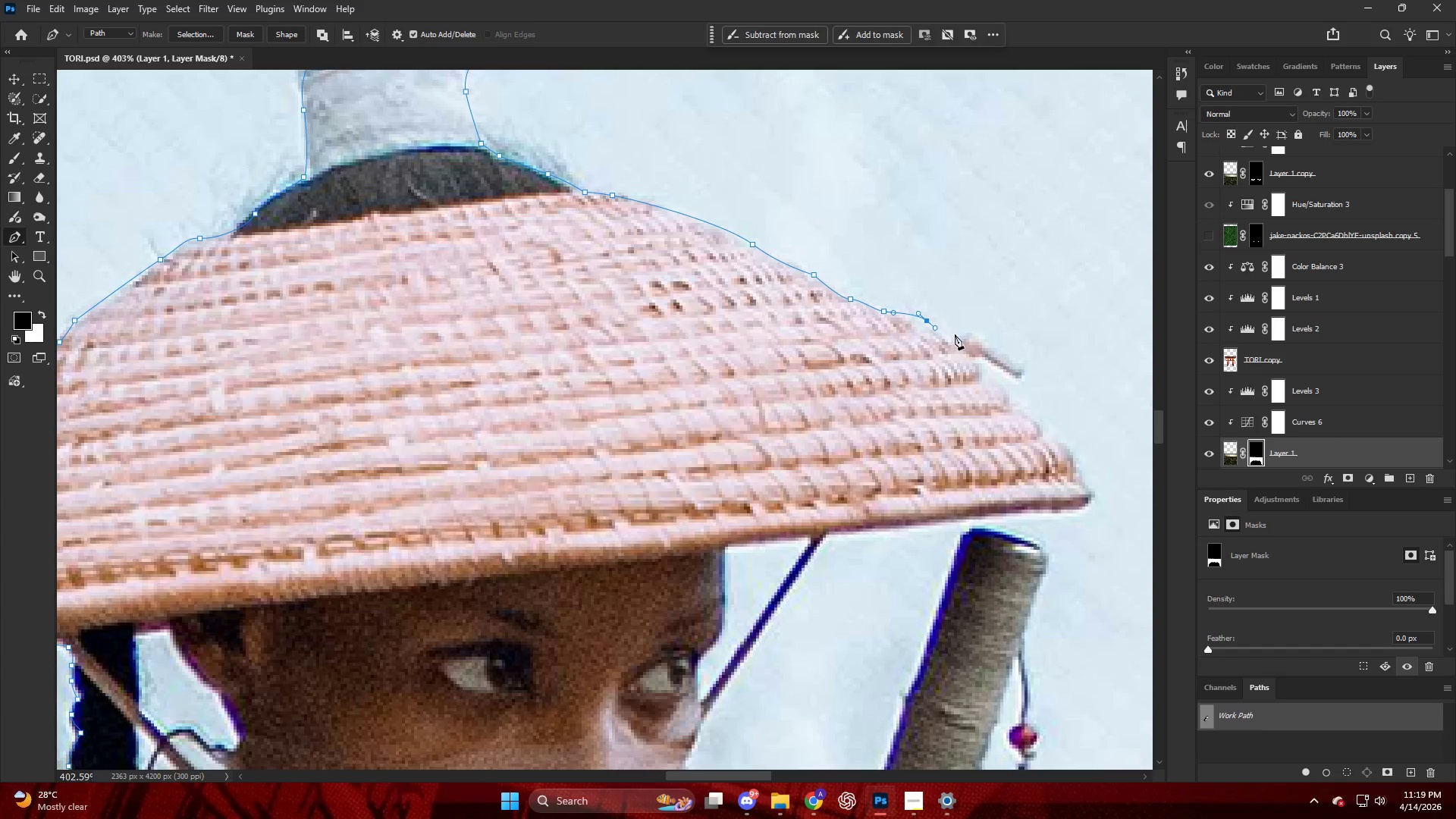 
left_click_drag(start_coordinate=[958, 336], to_coordinate=[974, 341])
 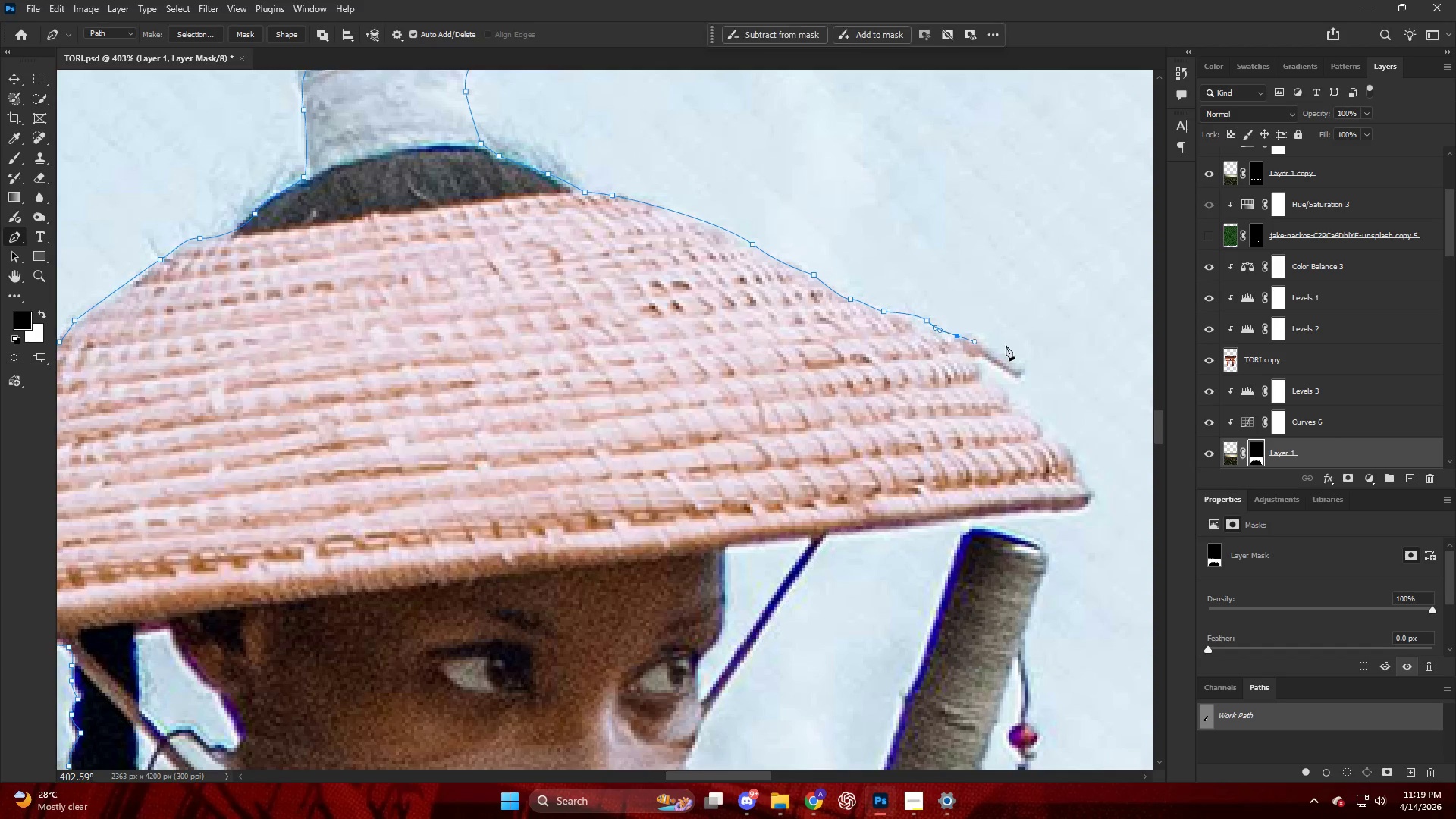 
left_click_drag(start_coordinate=[1007, 347], to_coordinate=[1009, 353])
 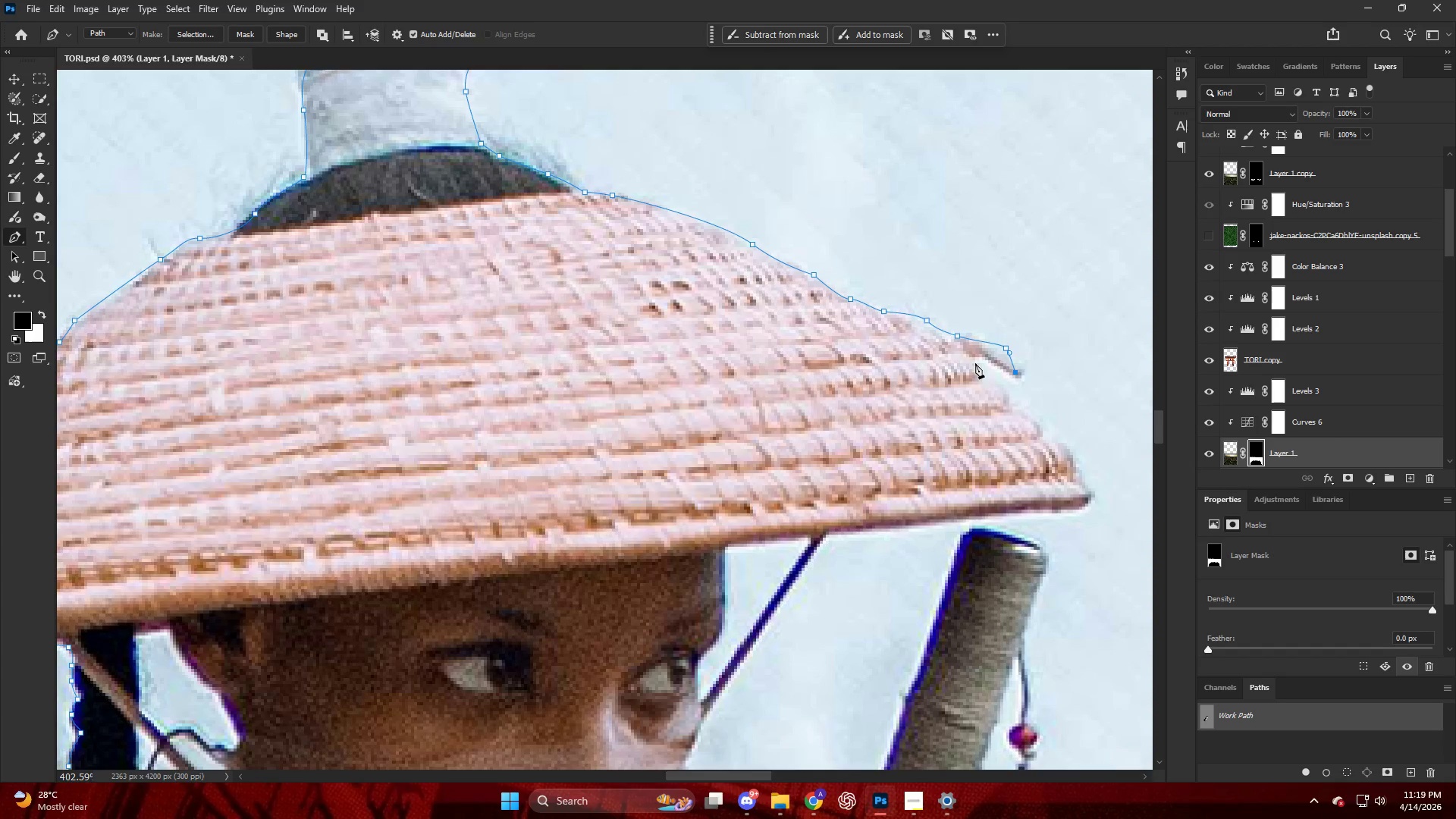 
left_click_drag(start_coordinate=[972, 358], to_coordinate=[974, 362])
 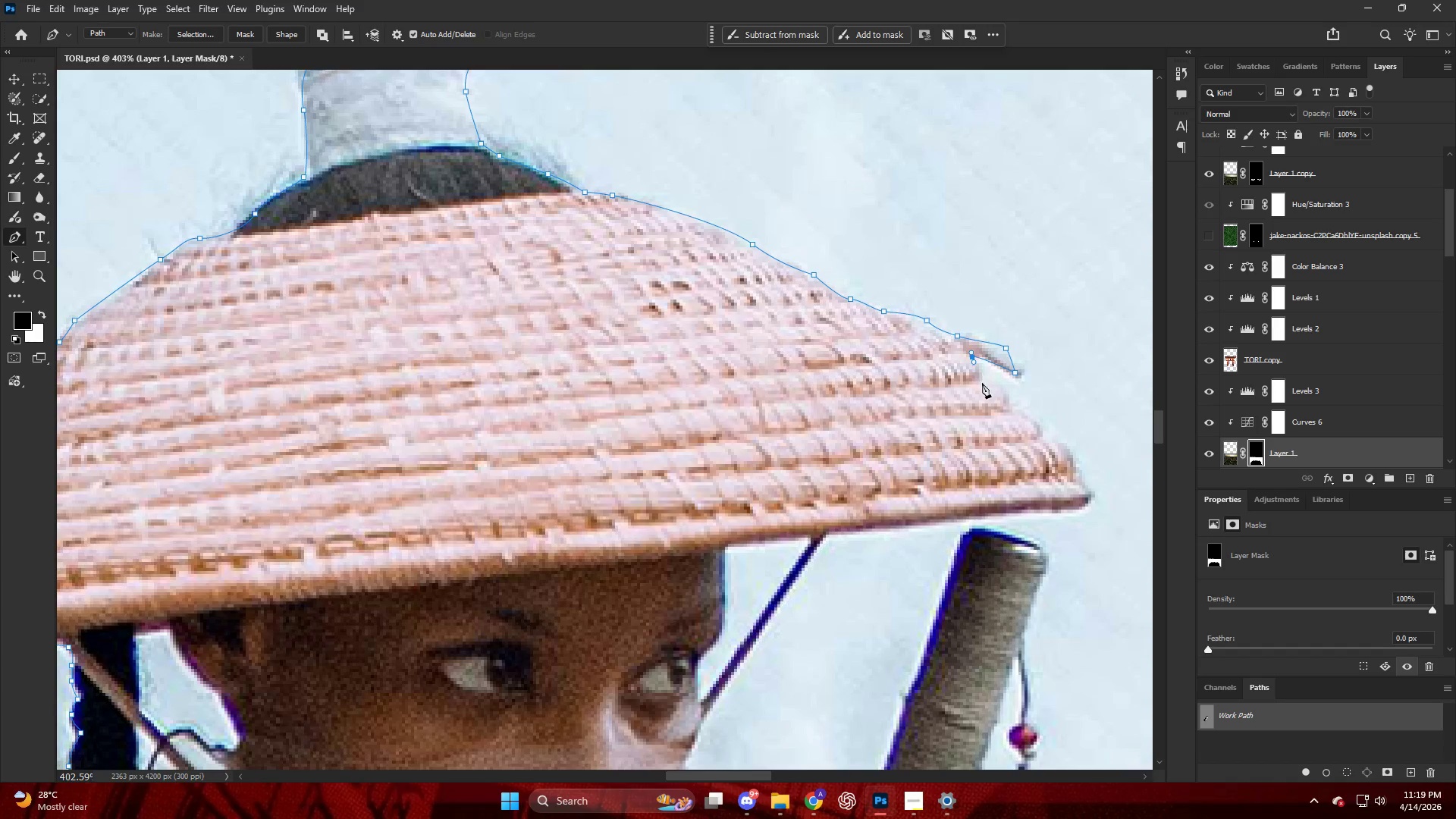 
left_click_drag(start_coordinate=[983, 383], to_coordinate=[991, 384])
 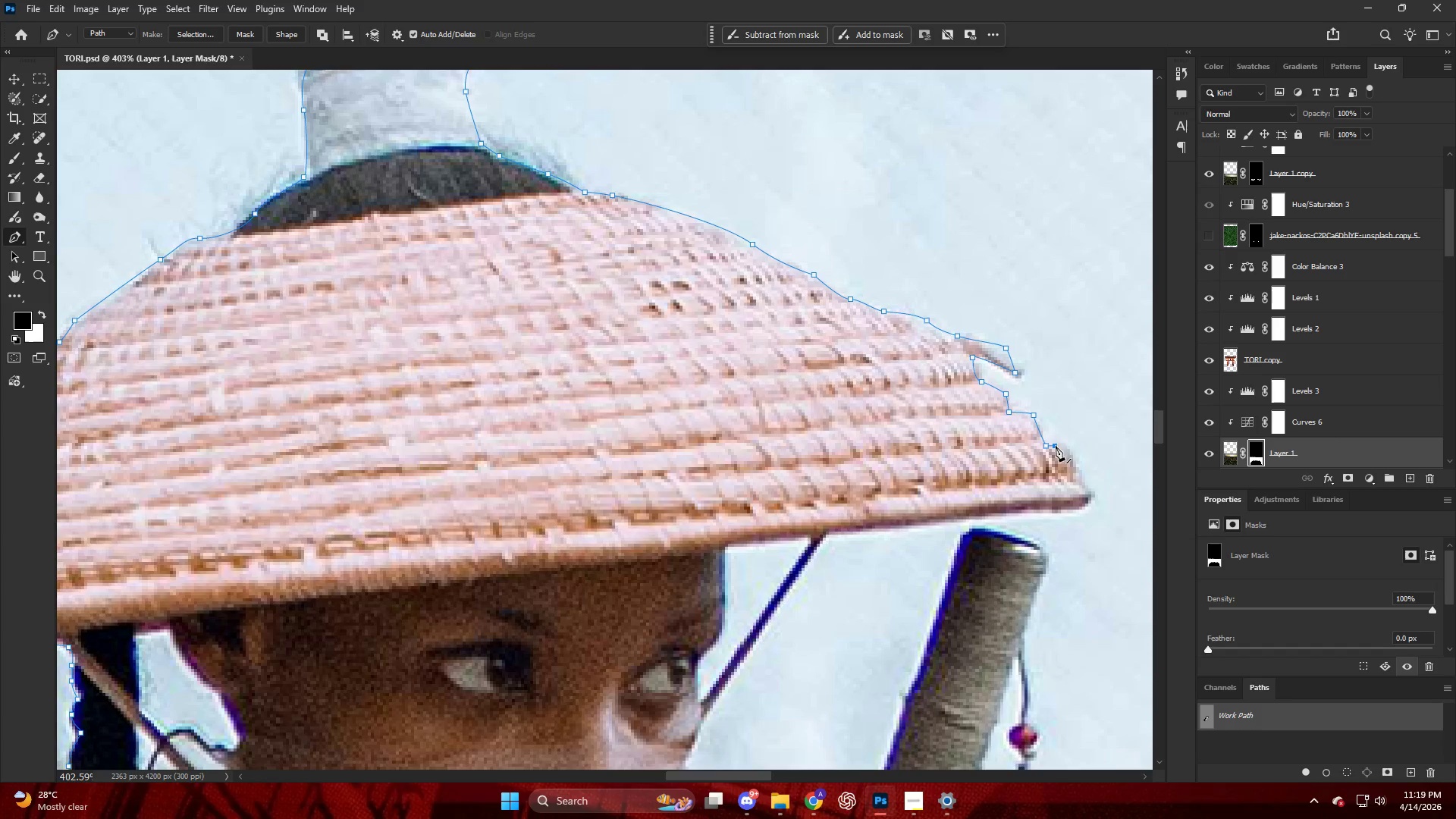 
left_click_drag(start_coordinate=[1075, 457], to_coordinate=[1076, 466])
 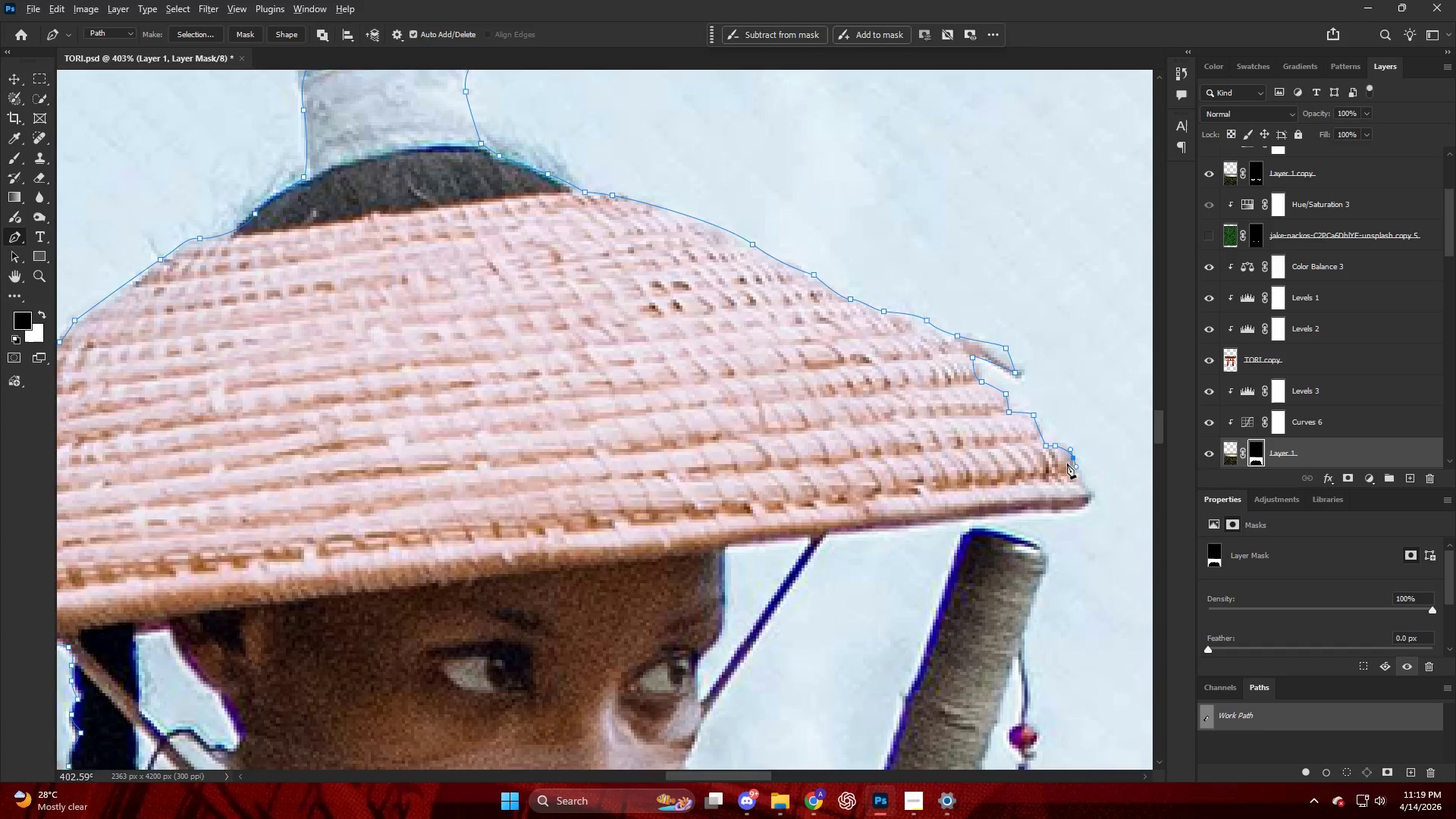 
hold_key(key=AltLeft, duration=0.39)
hold_key(key=AltLeft, duration=0.48)
scroll: coordinate [1033, 314], scroll_direction: down, amount: 11.0
 